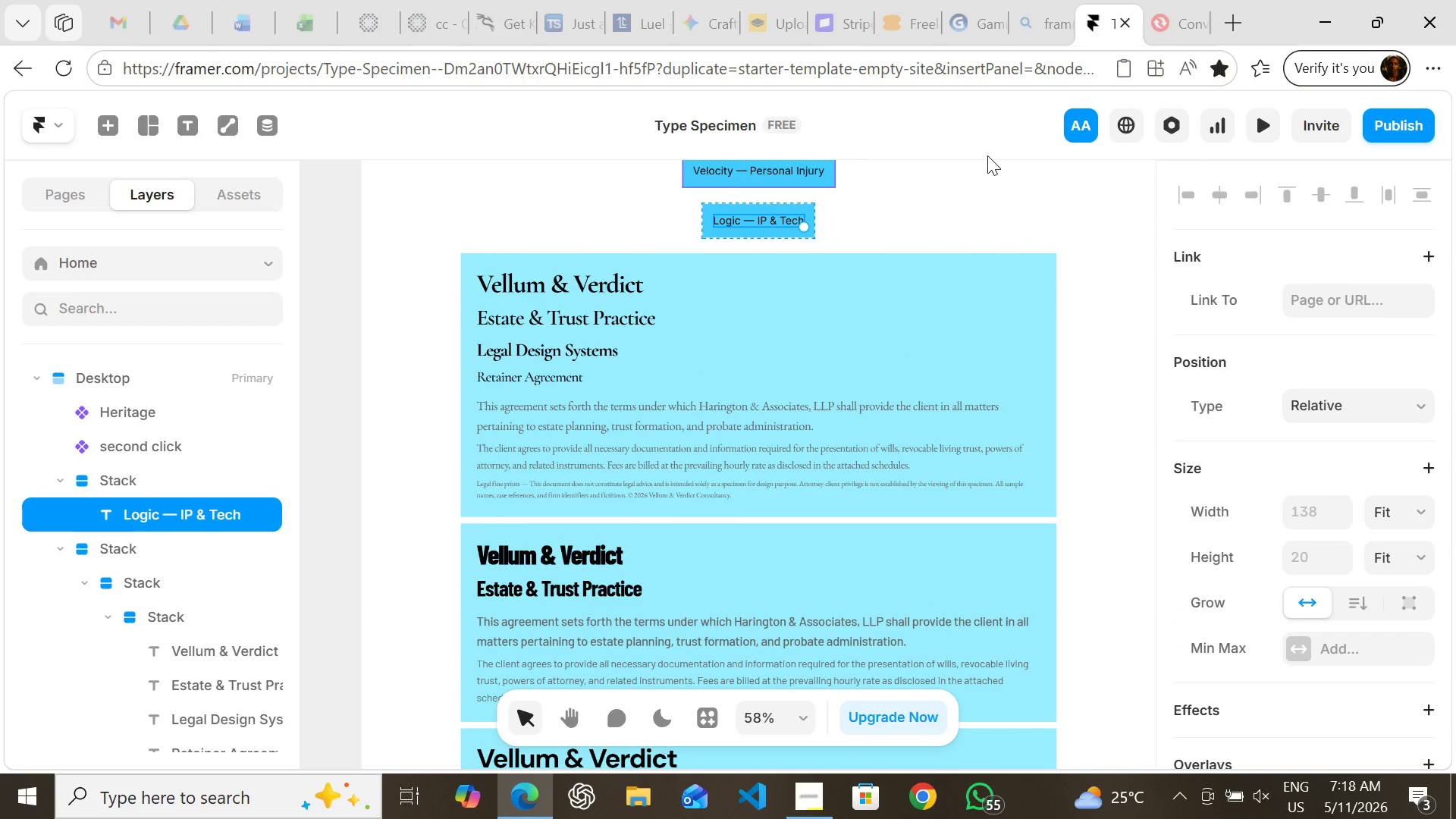 
left_click([987, 155])
 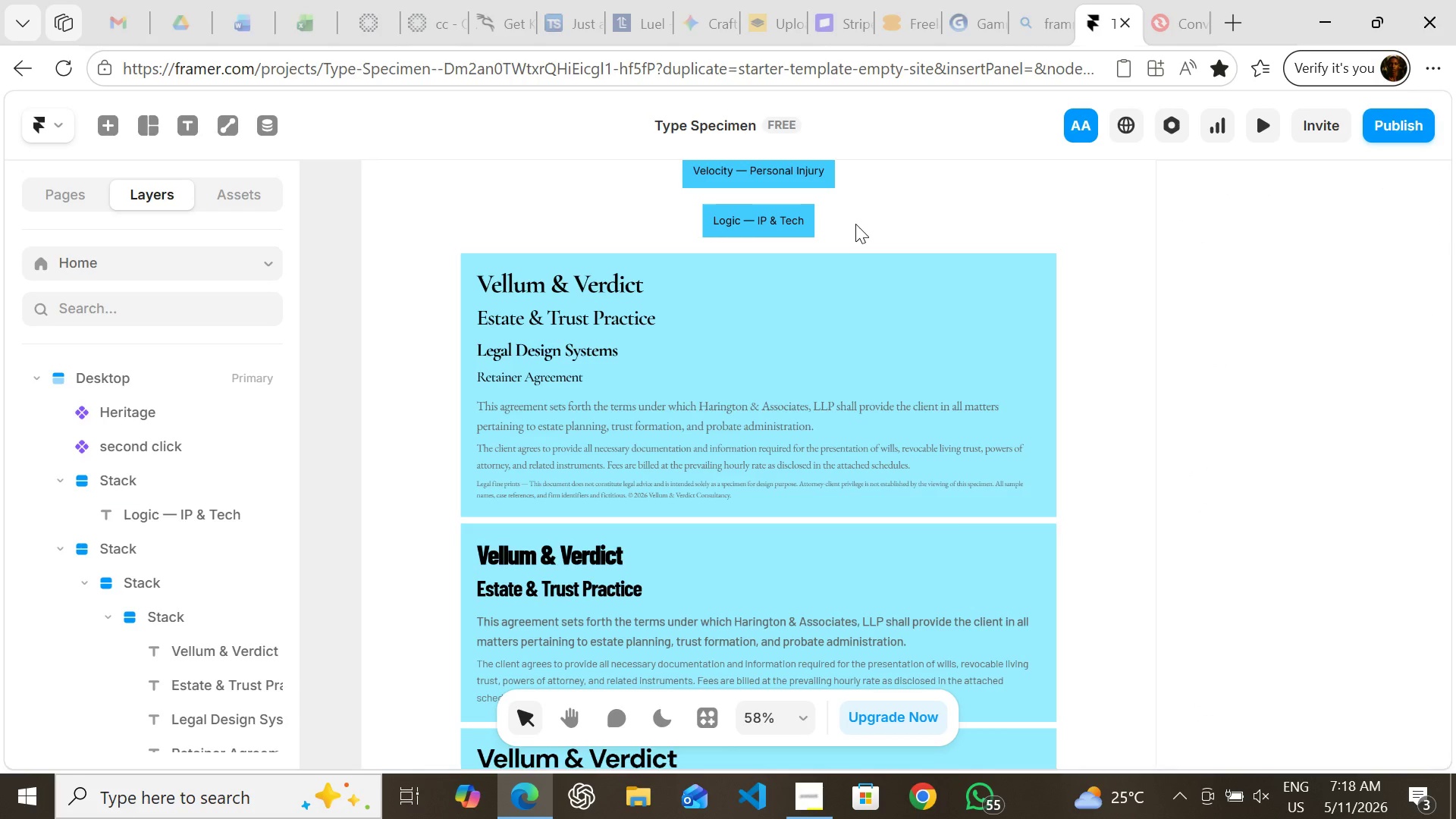 
left_click([855, 224])
 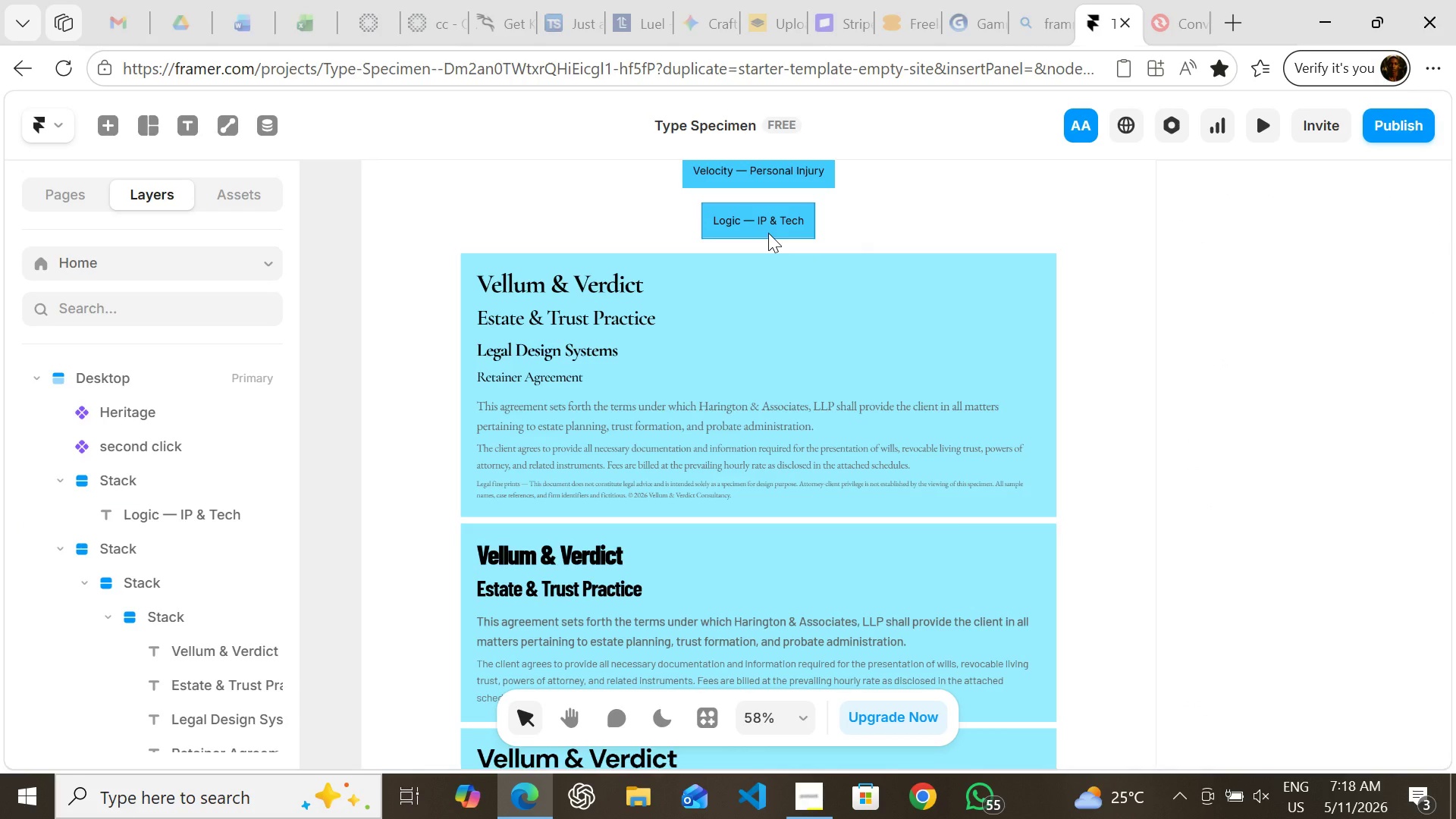 
left_click([768, 233])
 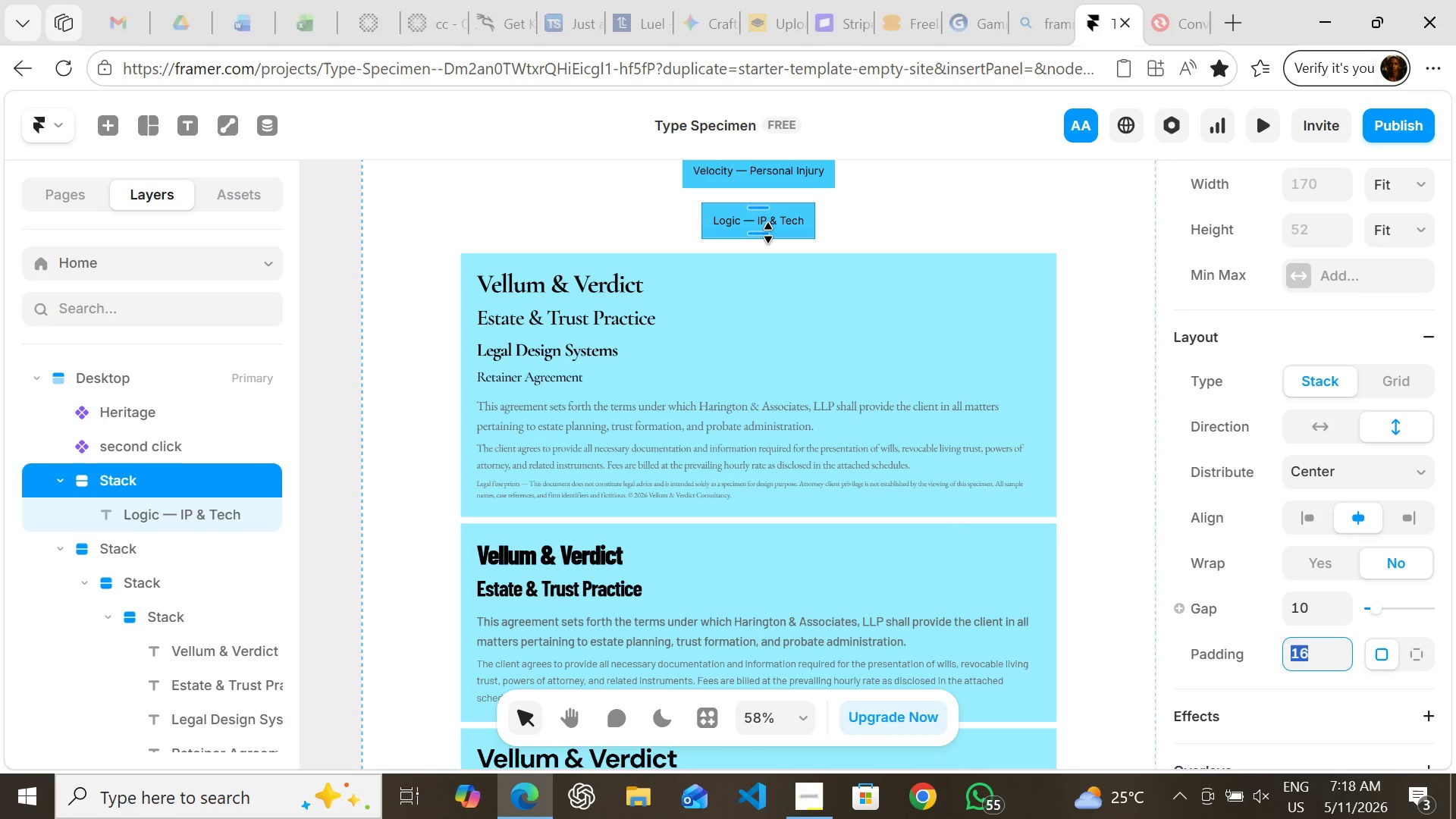 
right_click([768, 233])
 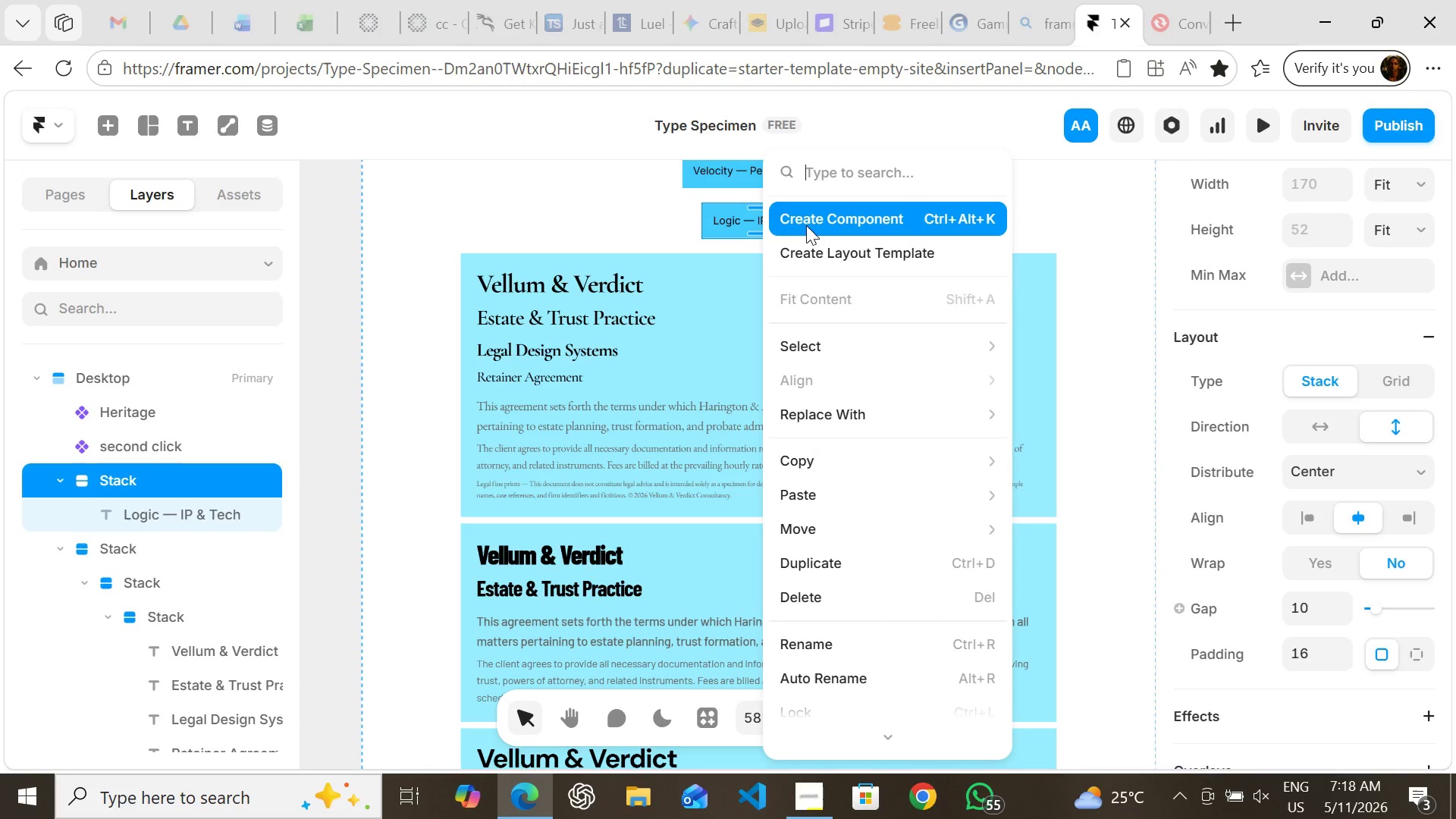 
left_click([806, 225])
 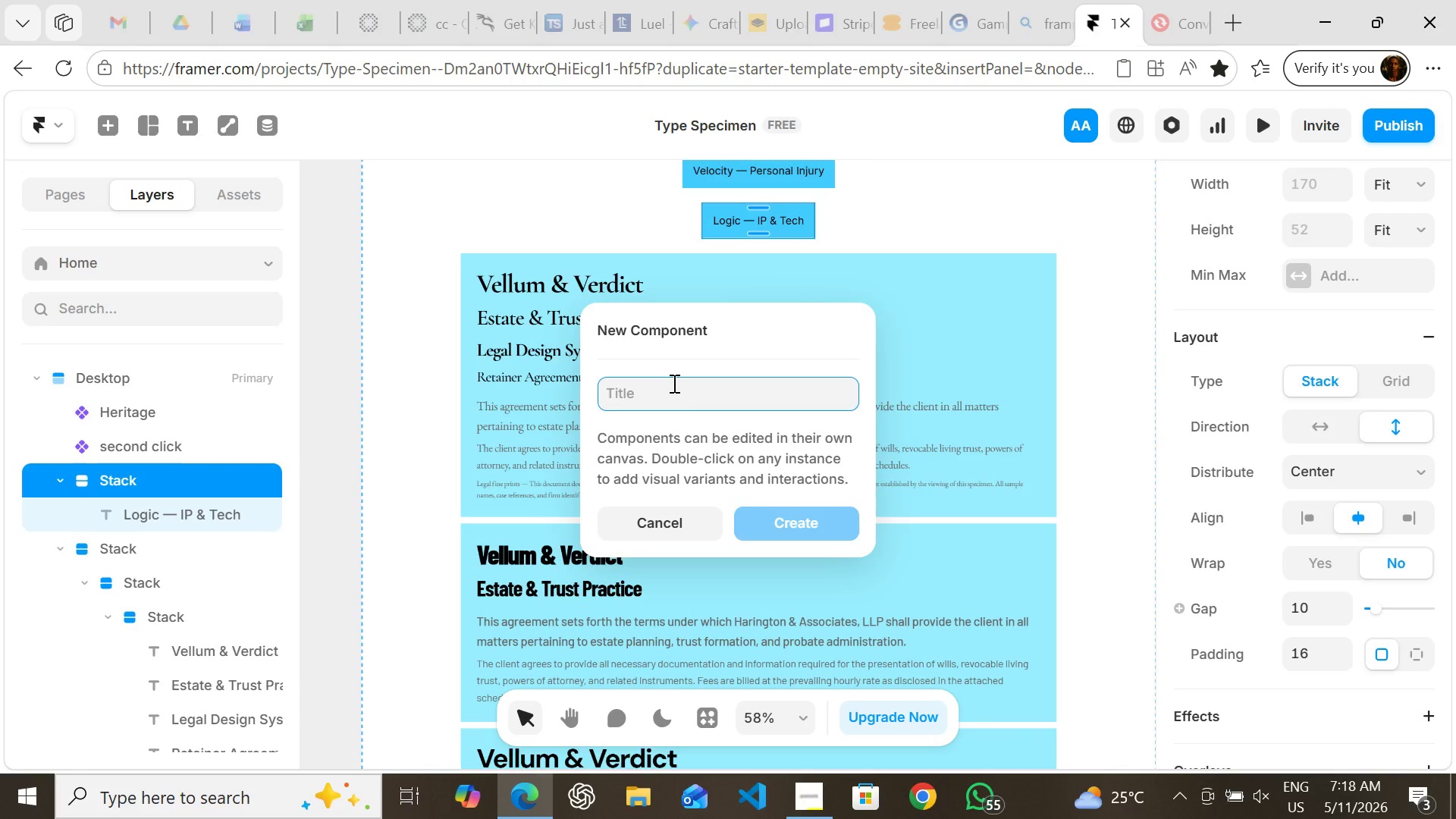 
type(third clik)
 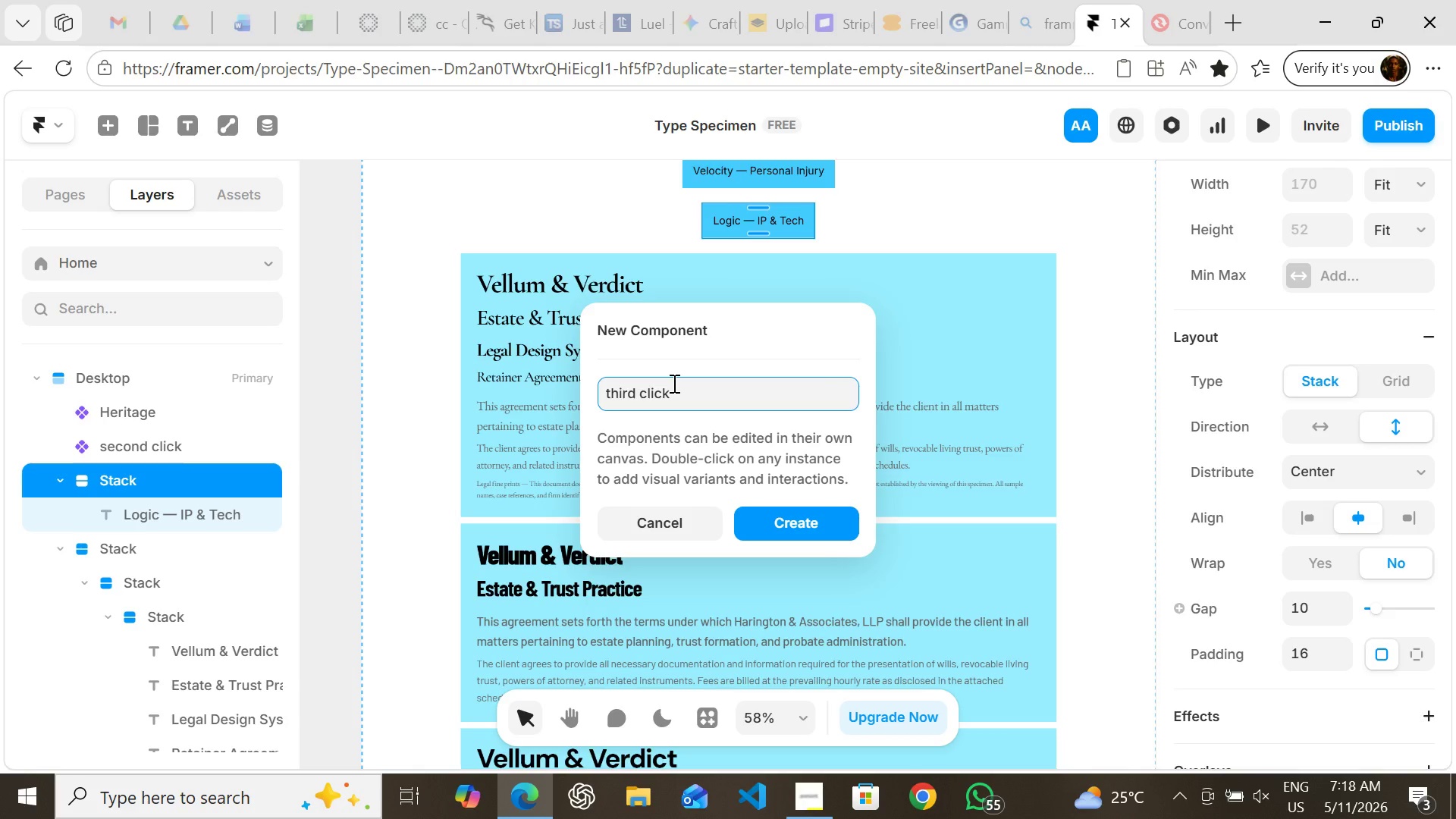 
hold_key(key=C, duration=0.38)
 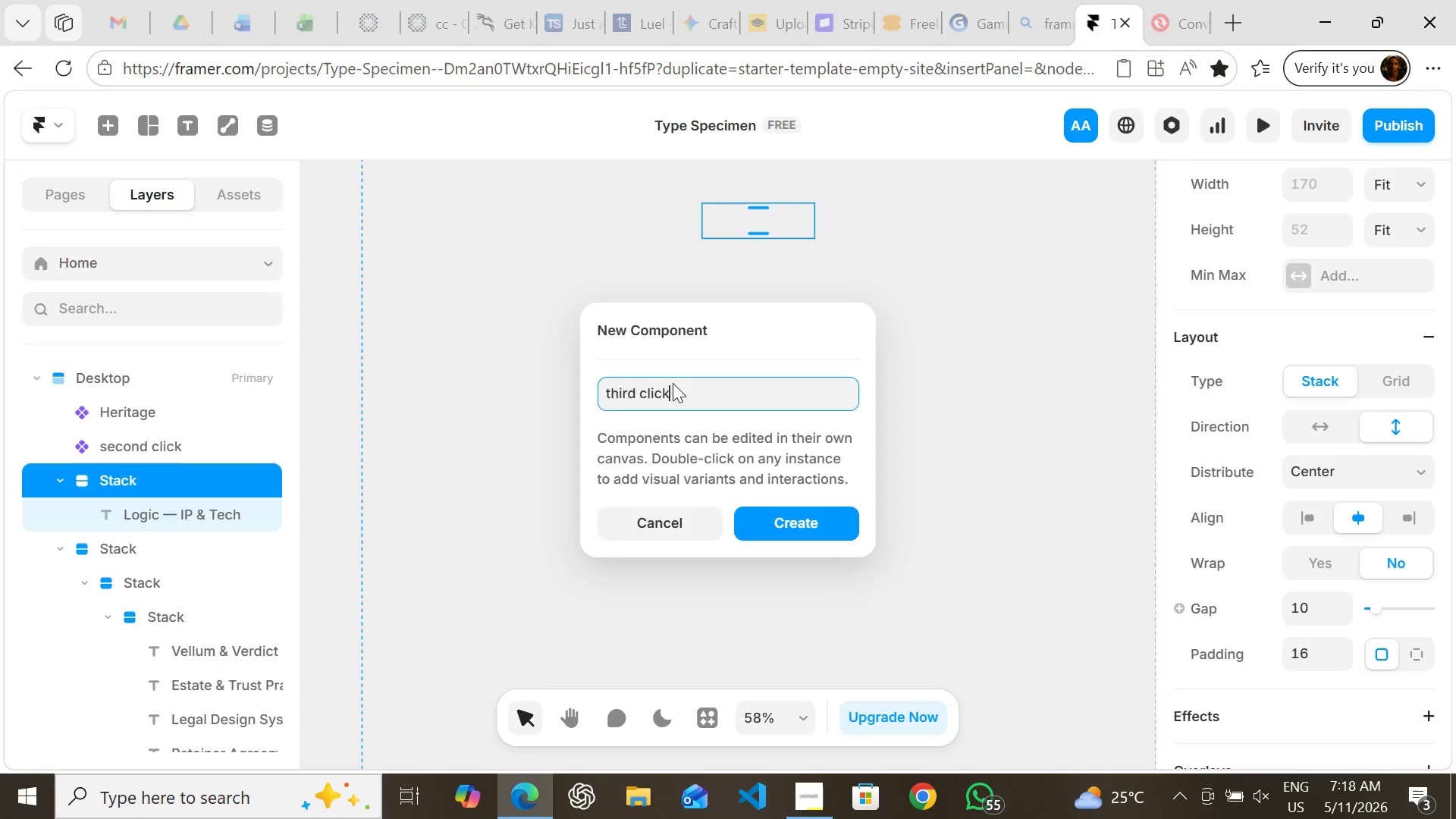 
key(Enter)
 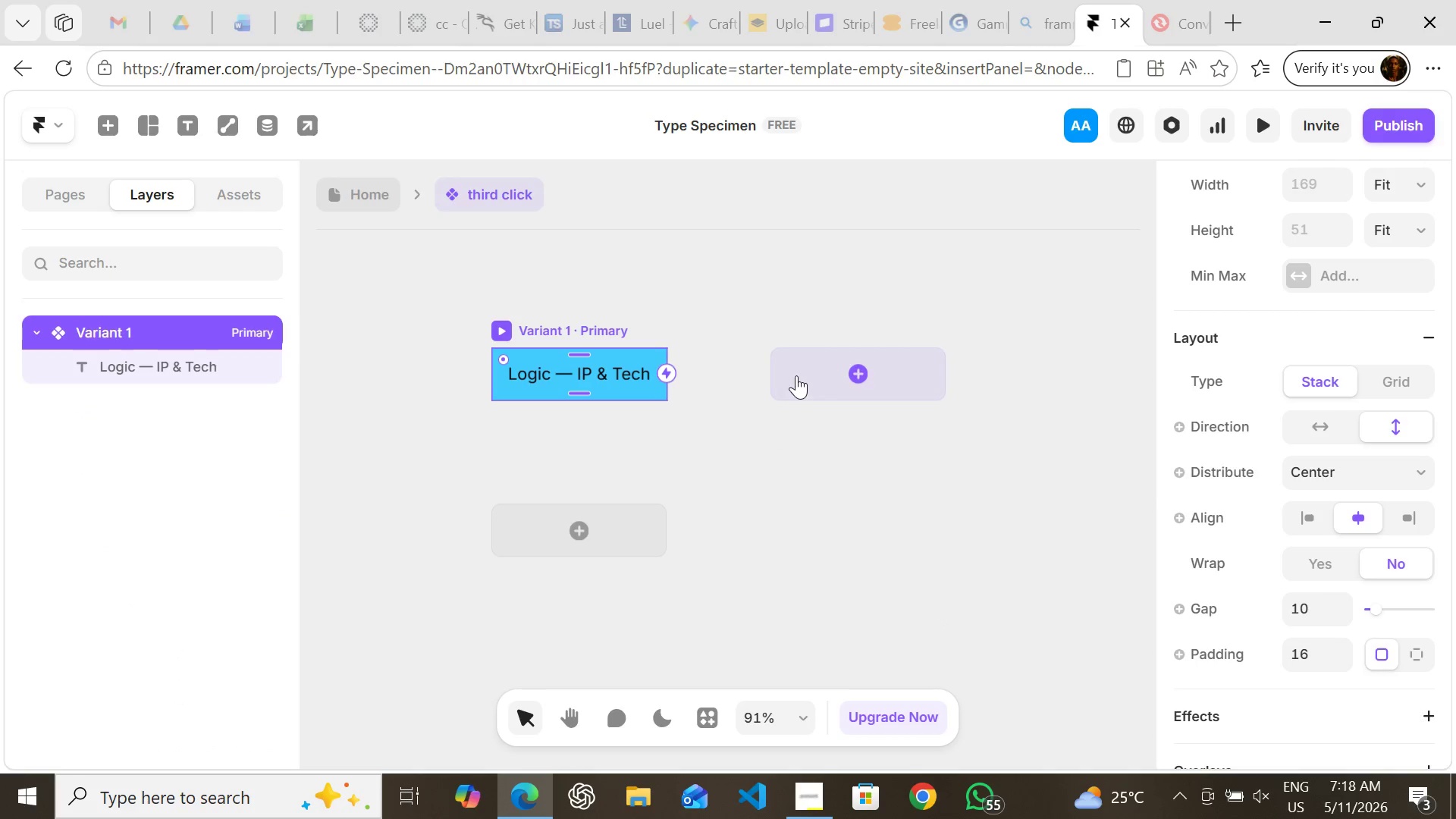 
left_click([871, 377])
 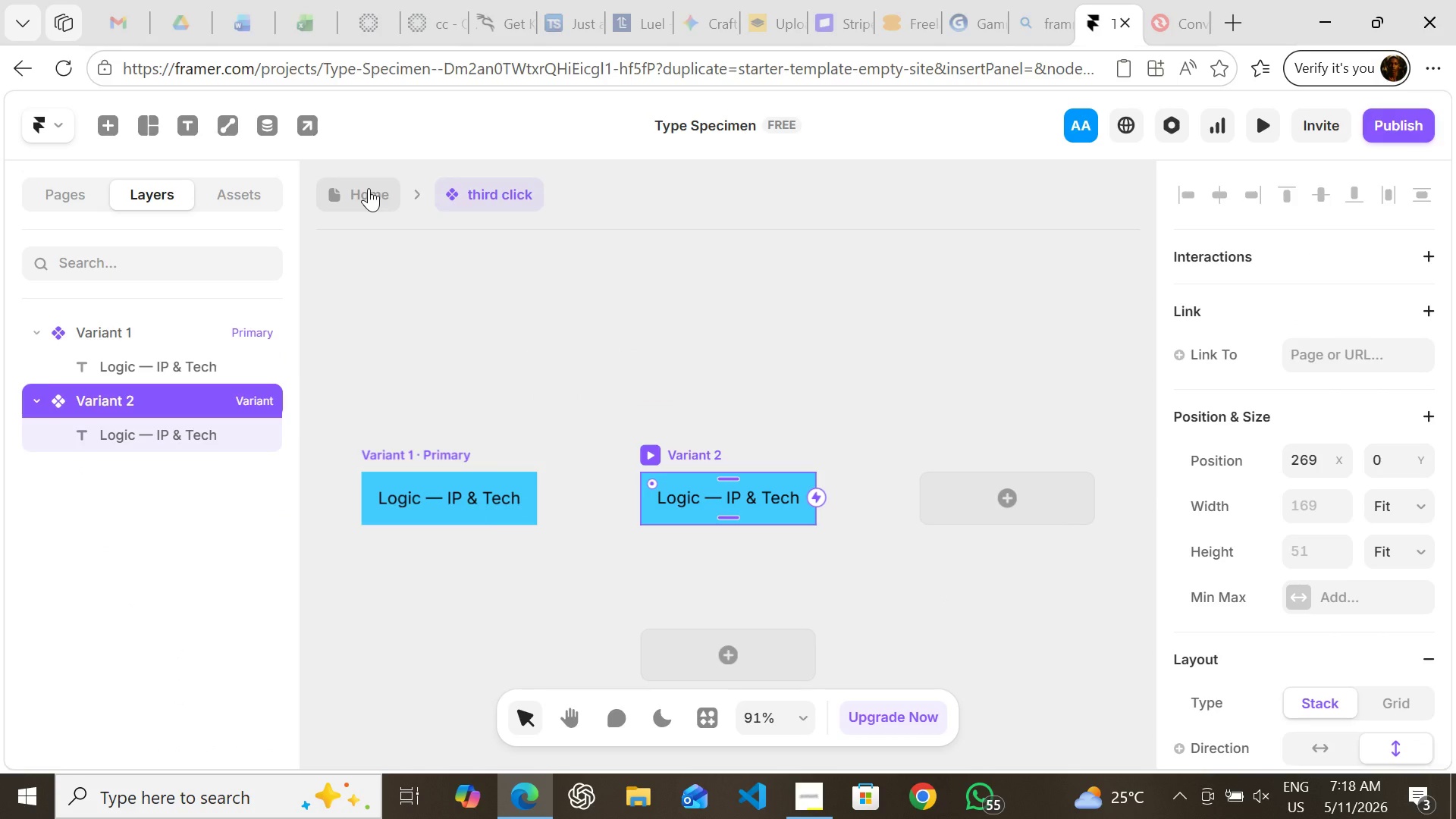 
left_click([369, 188])
 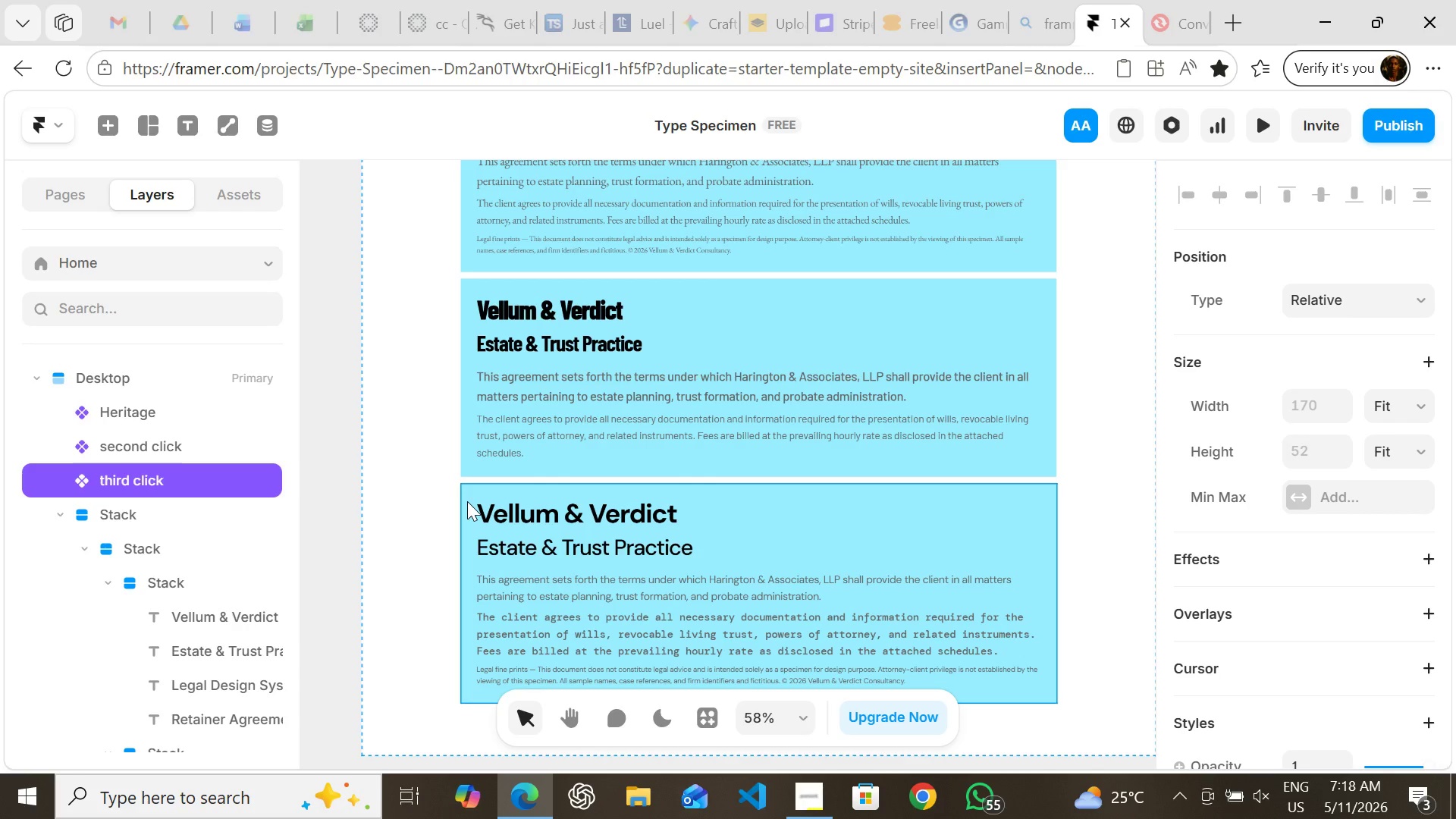 
left_click([467, 501])
 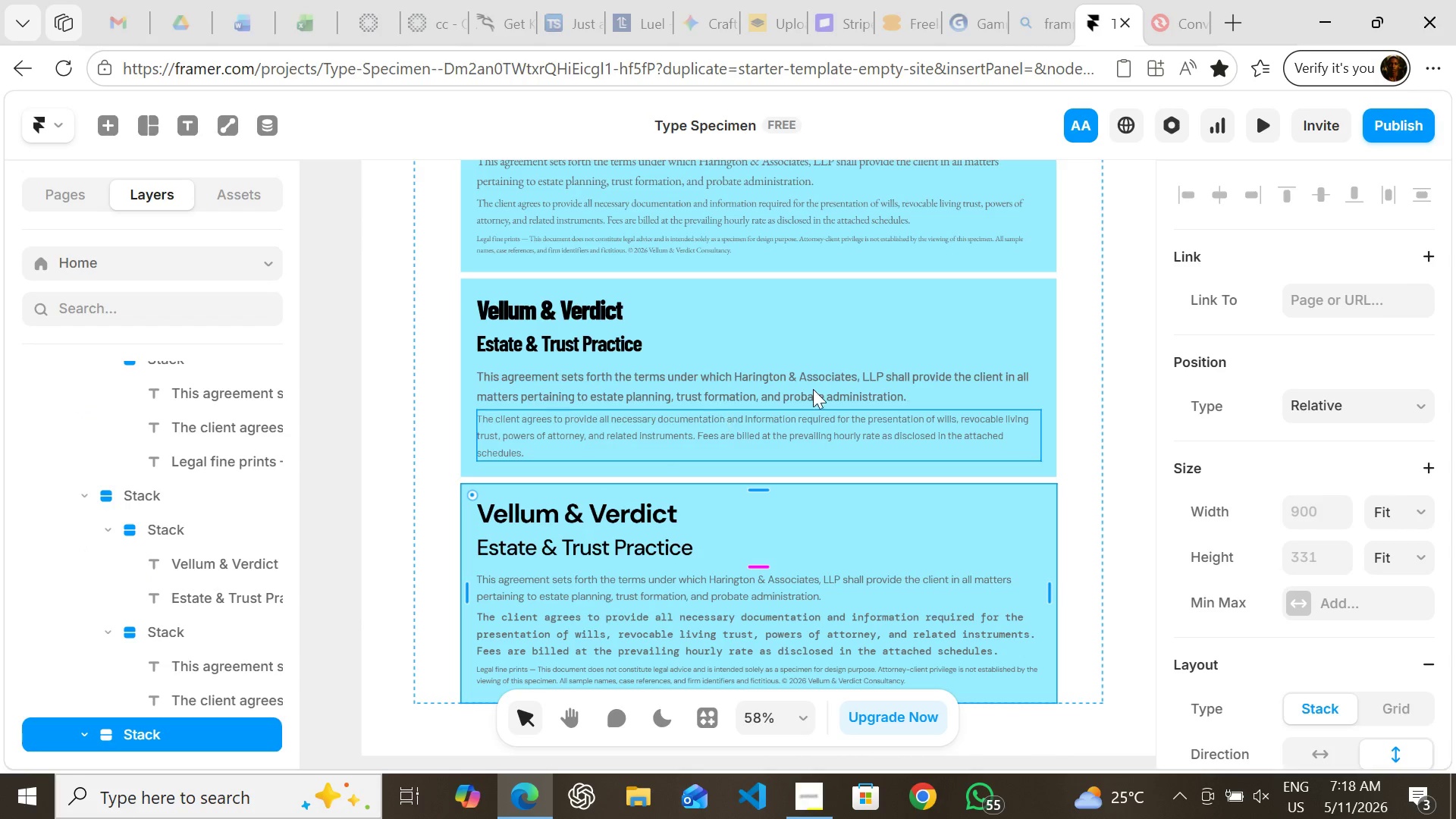 
wait(10.64)
 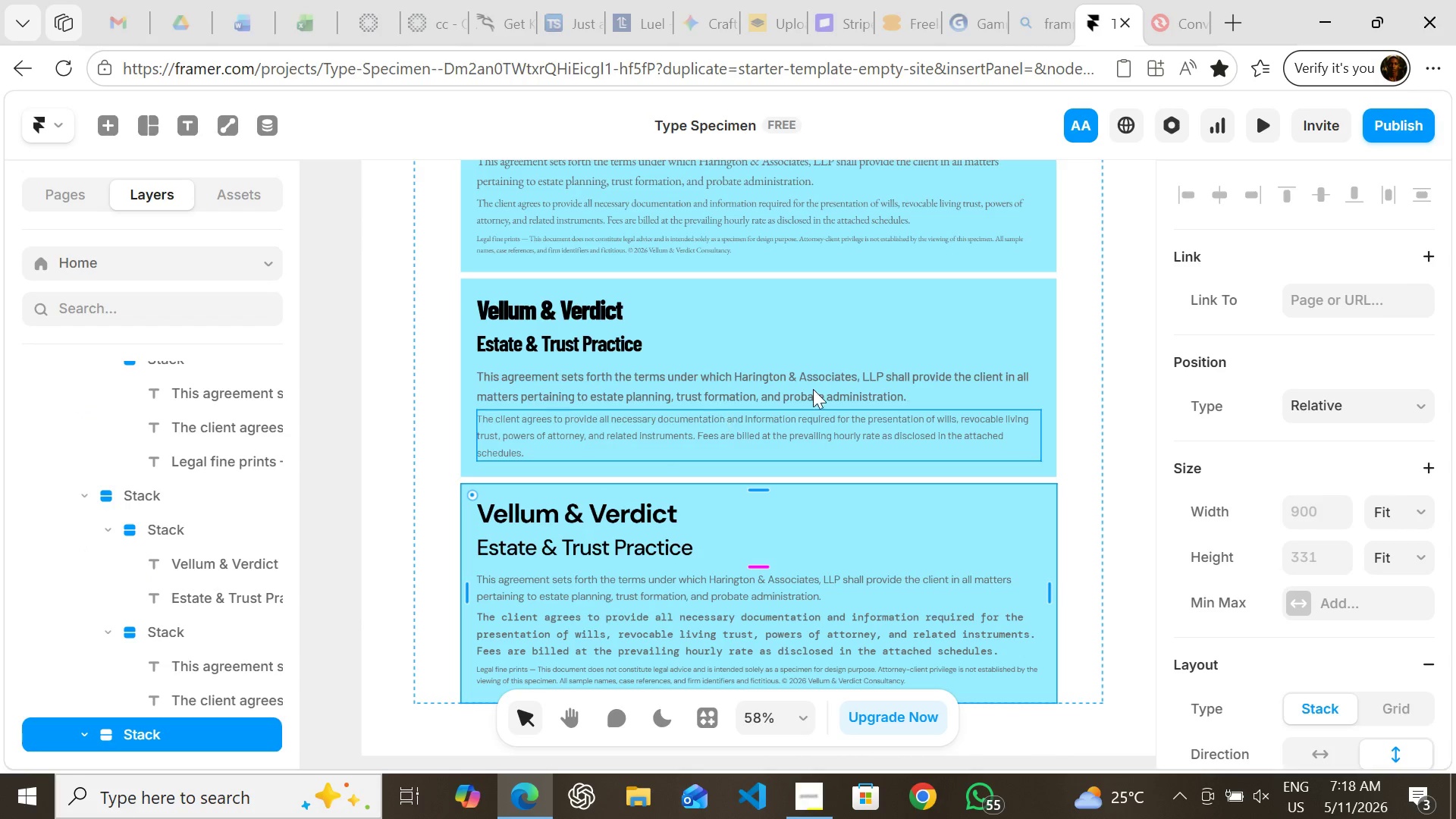 
double_click([756, 521])
 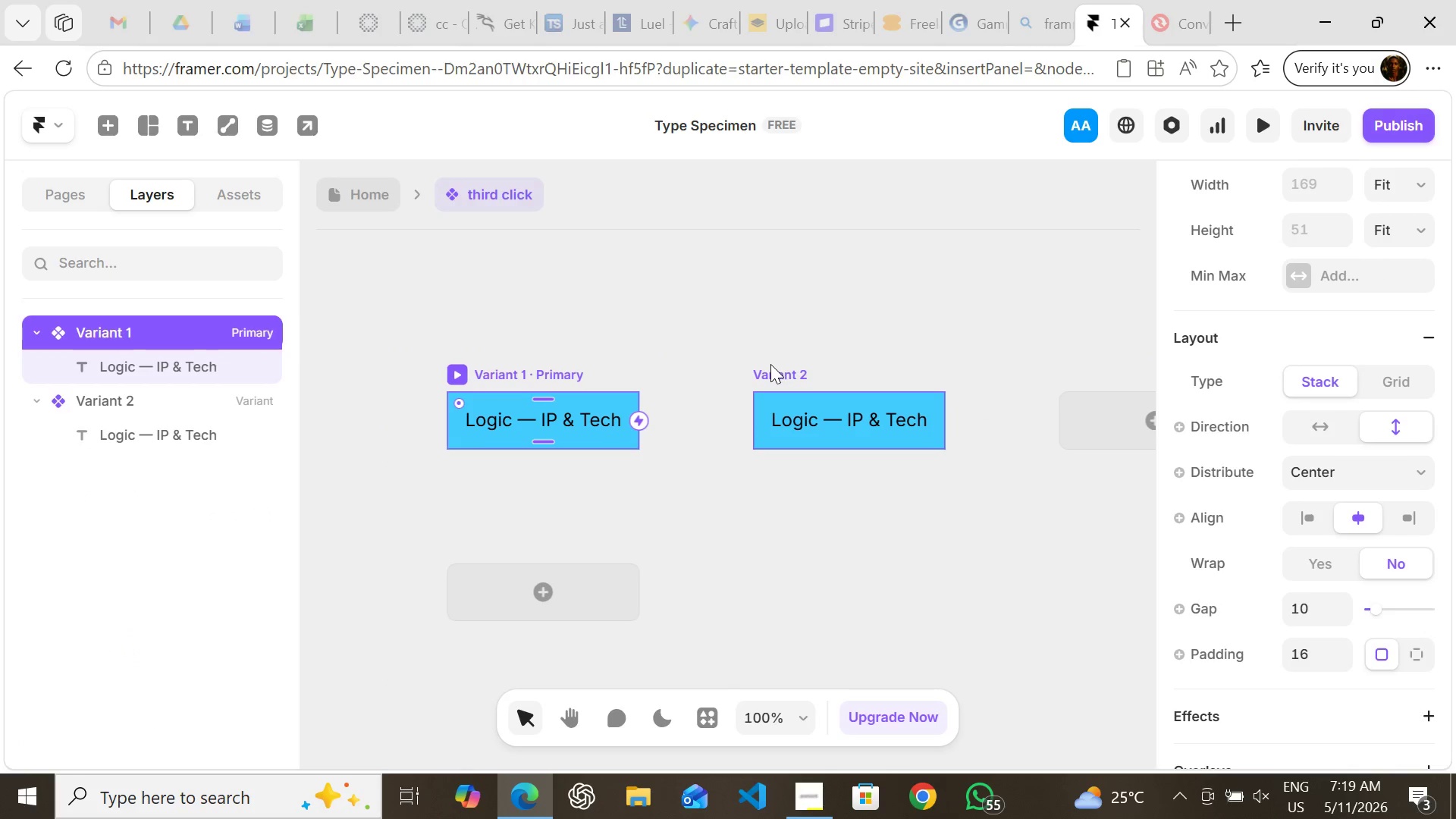 
left_click([772, 367])
 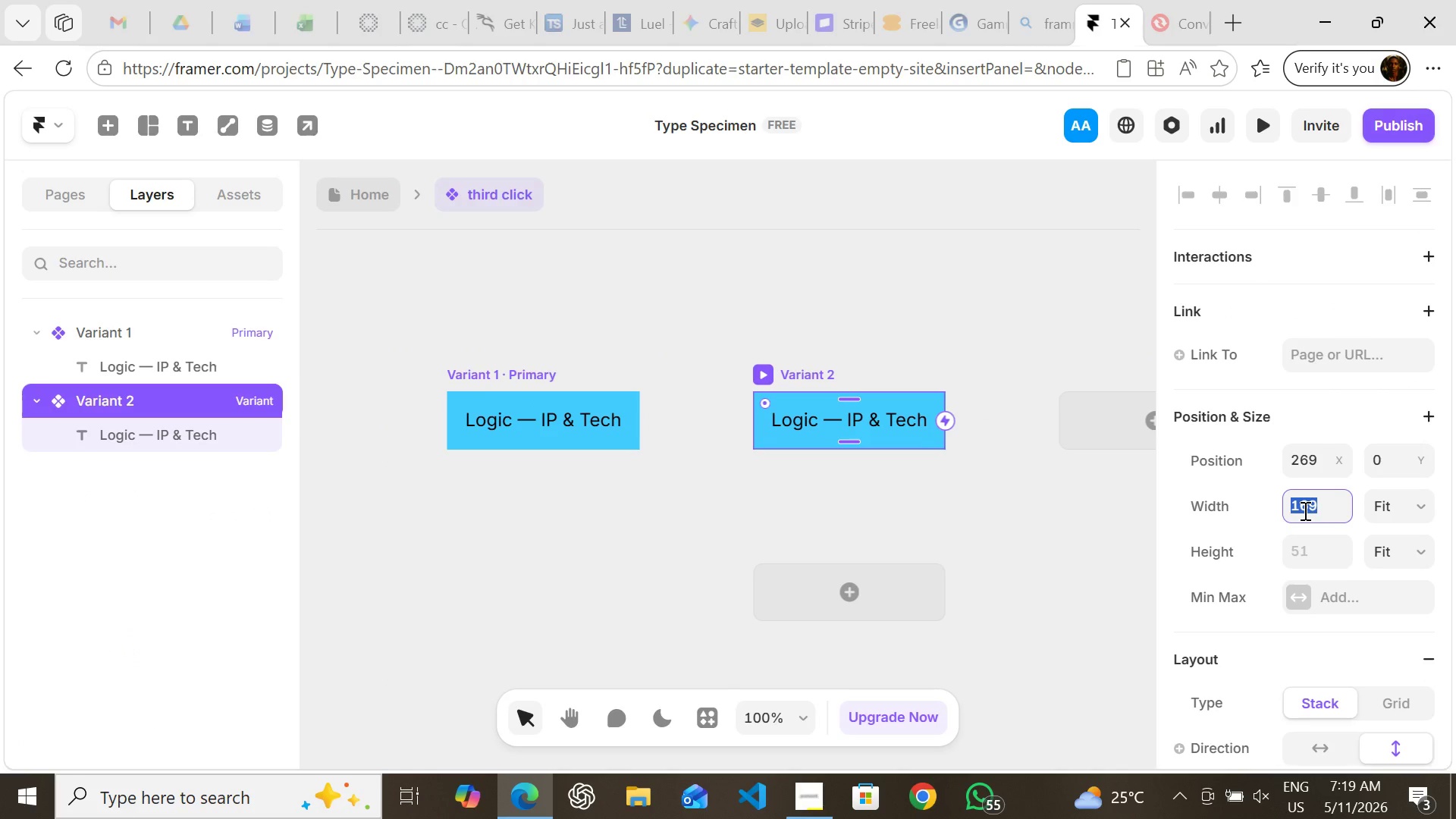 
left_click([1304, 510])
 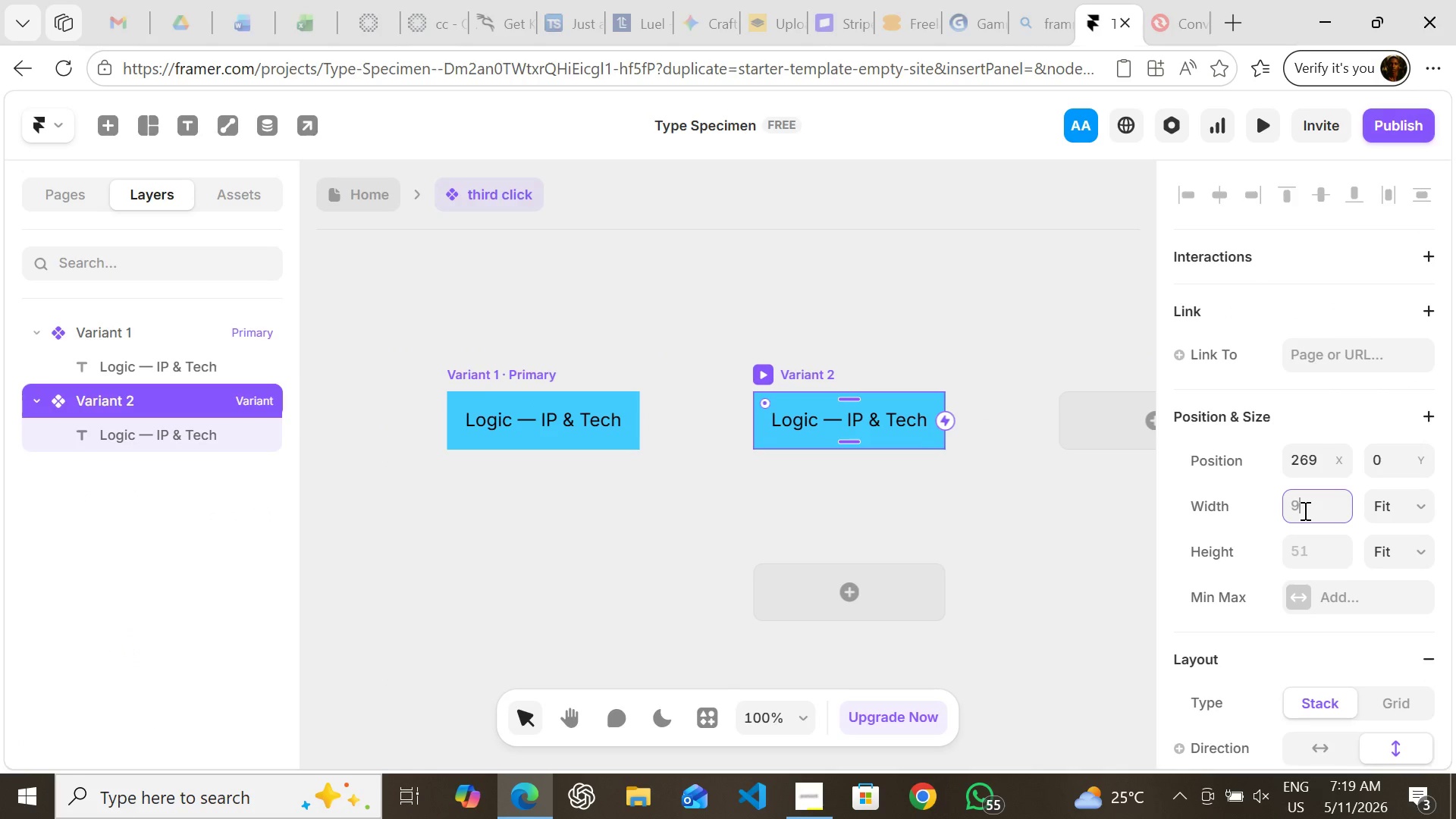 
type(900)
 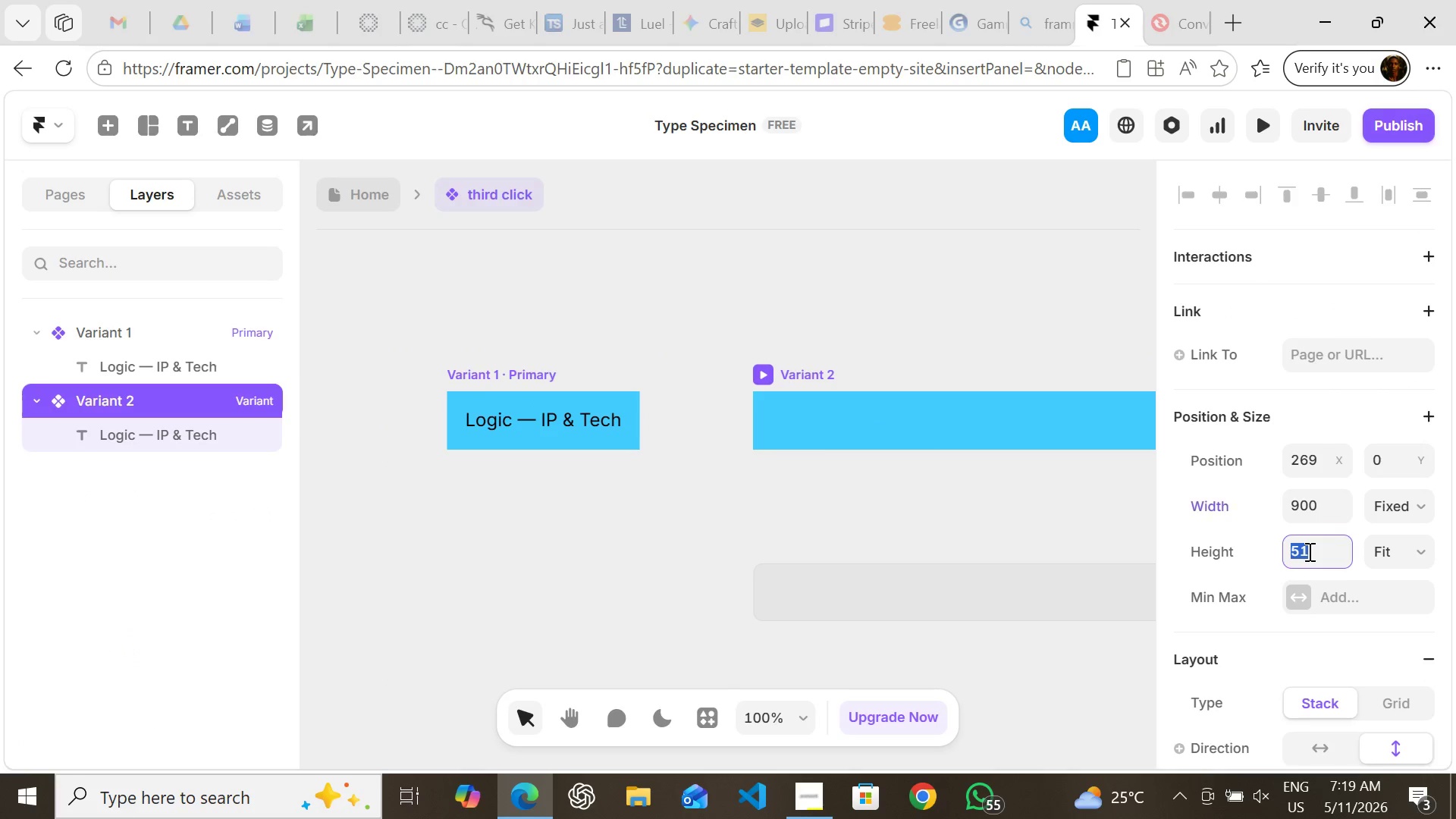 
left_click([1308, 551])
 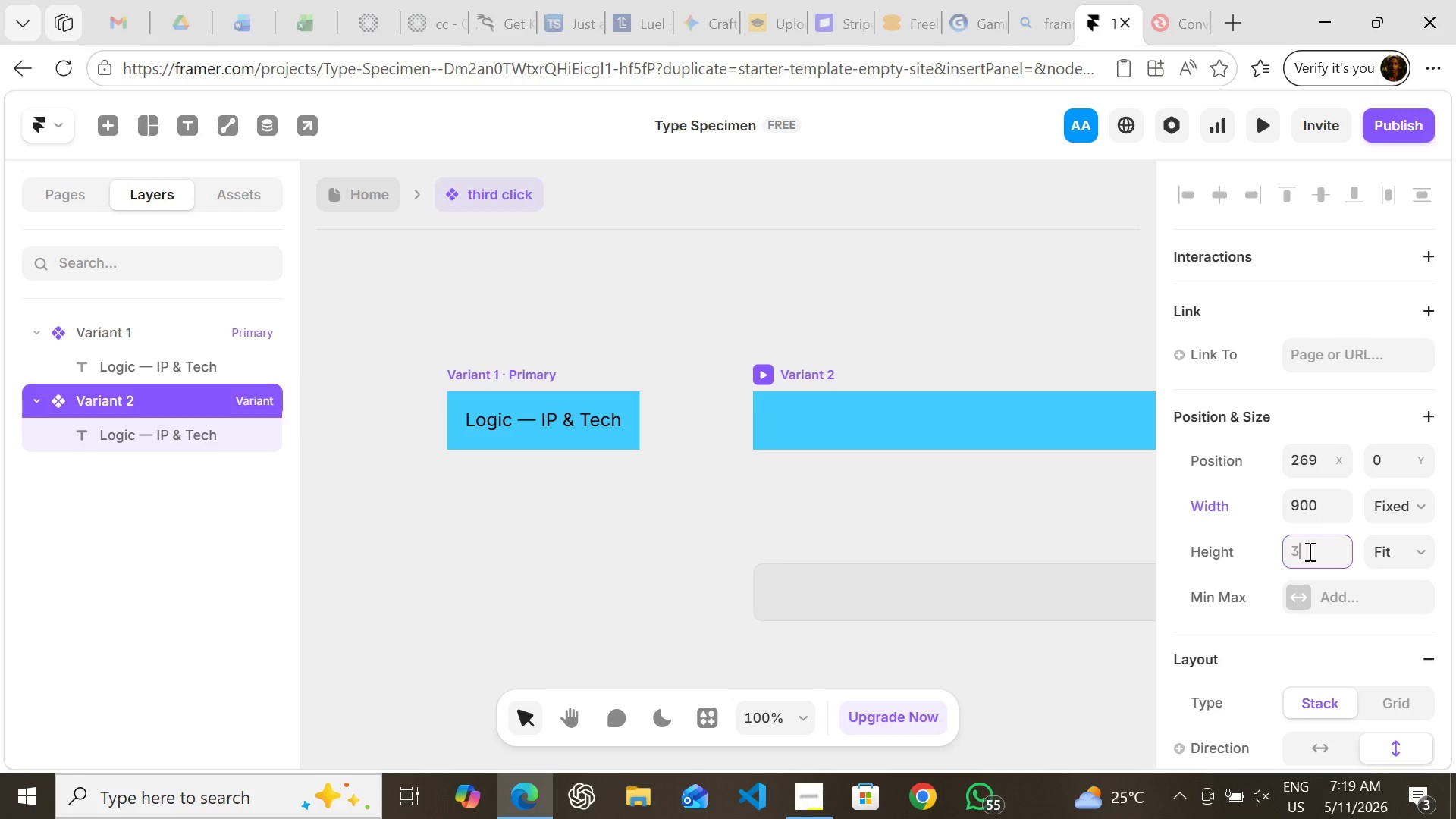 
type(331)
 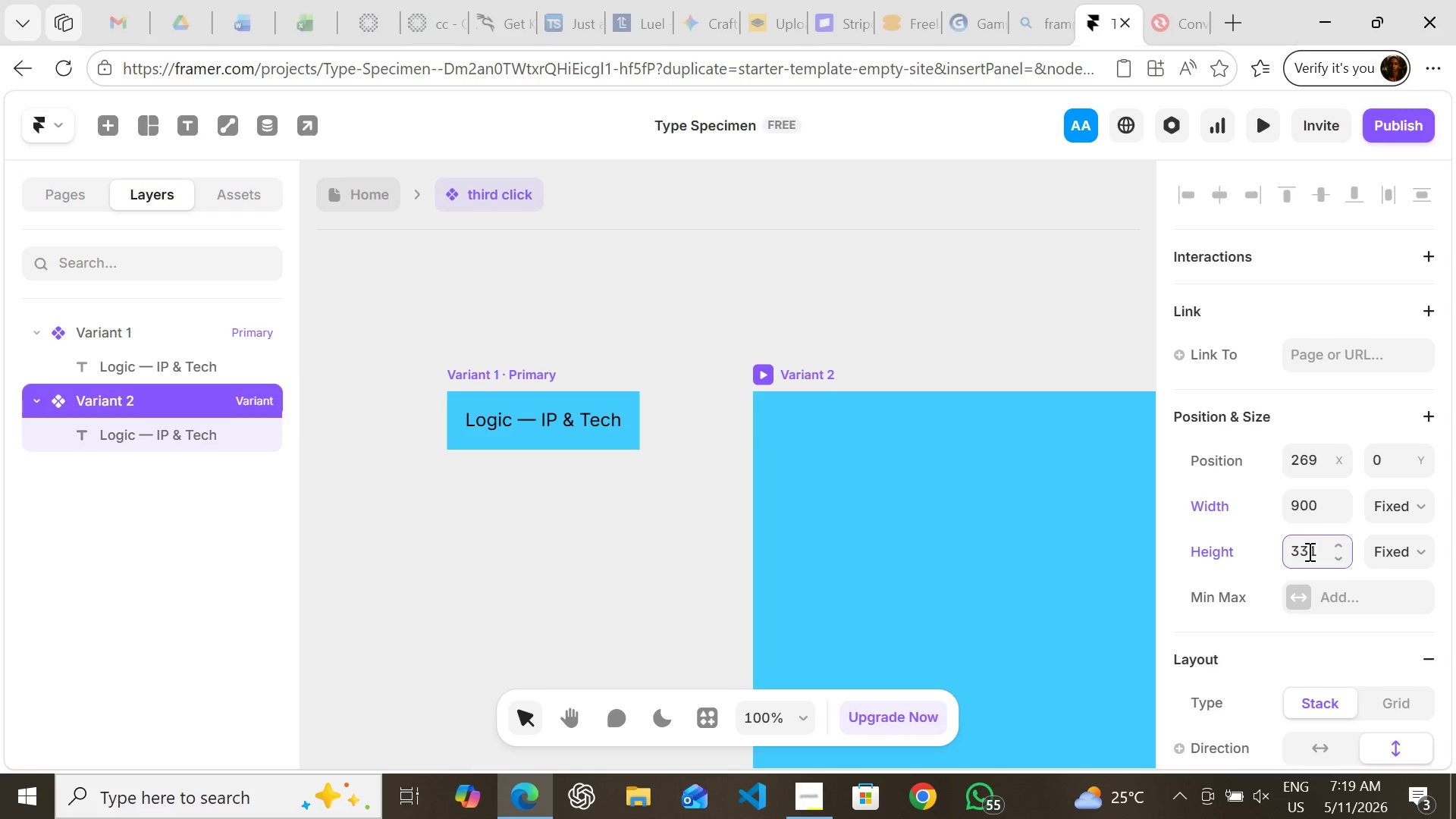 
key(Enter)
 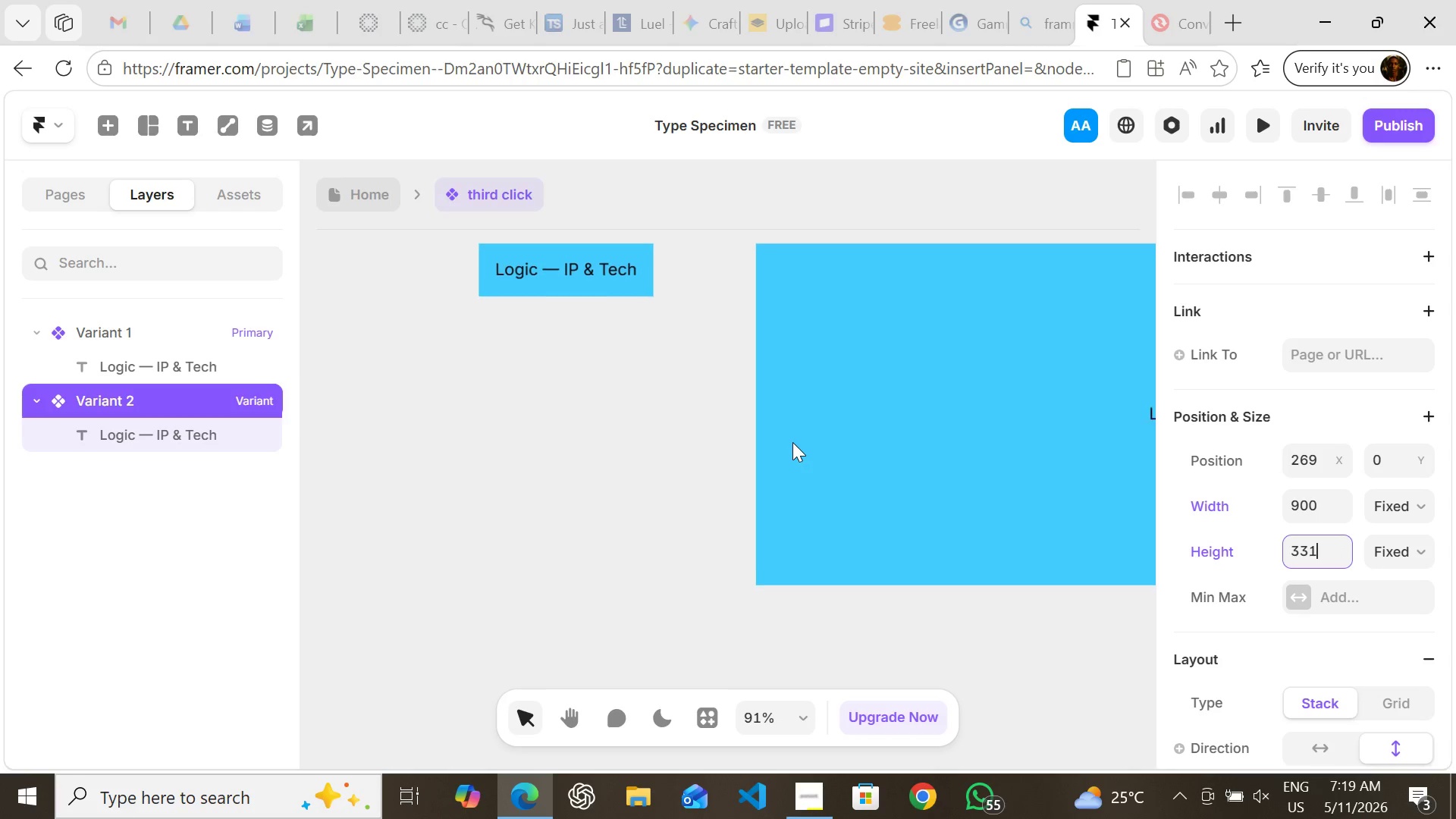 
wait(9.53)
 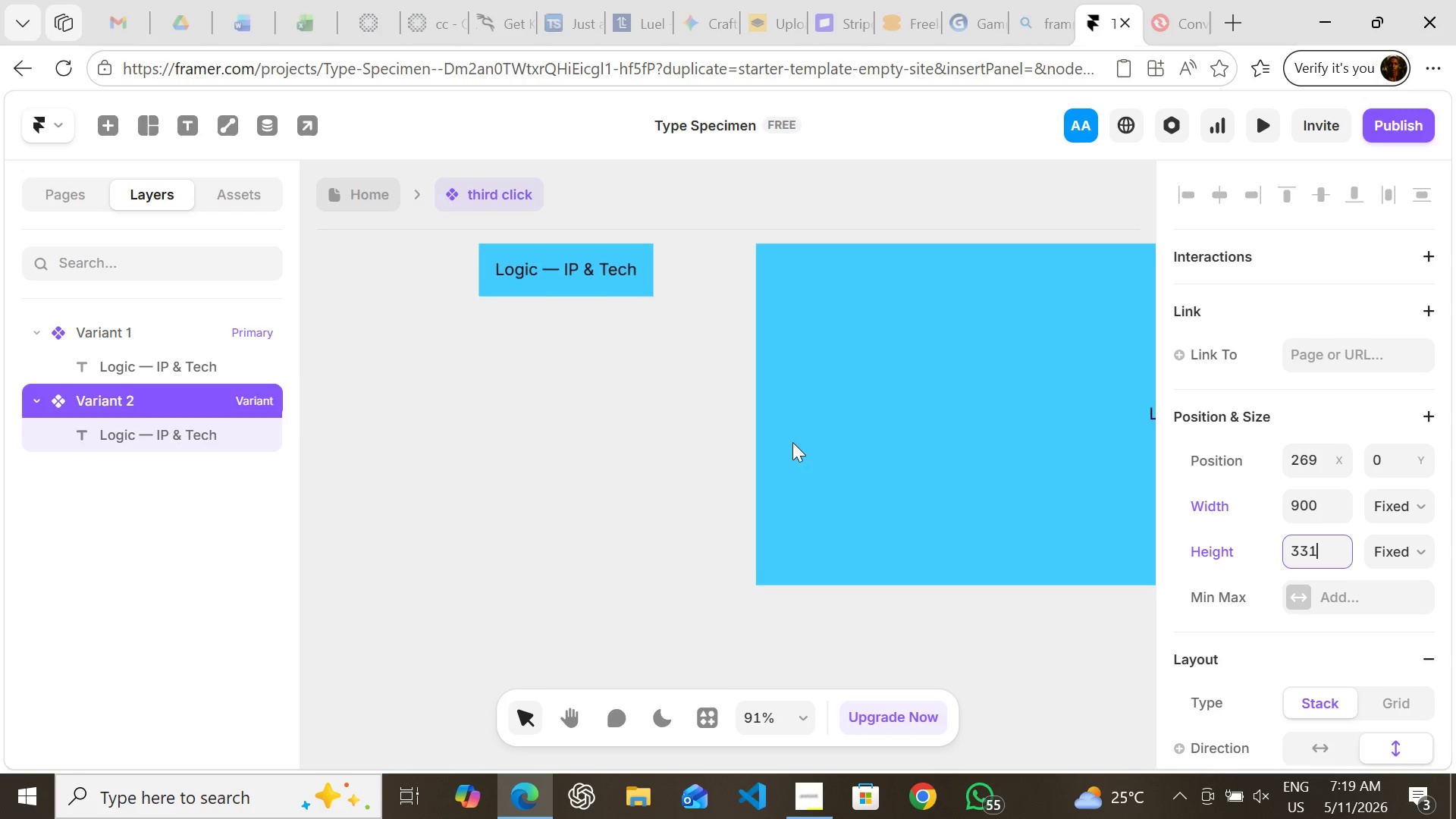 
left_click([391, 275])
 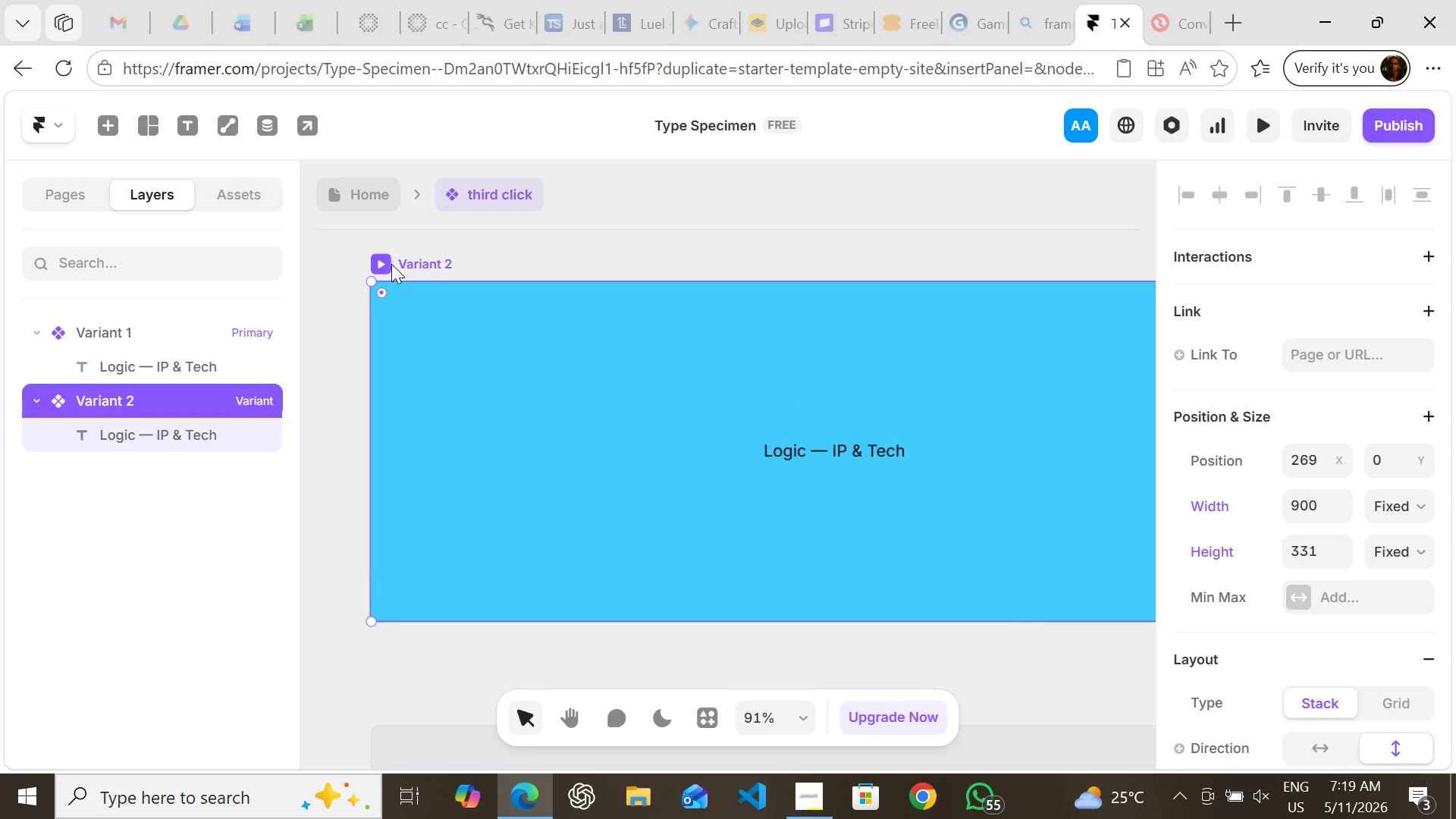 
left_click([391, 264])
 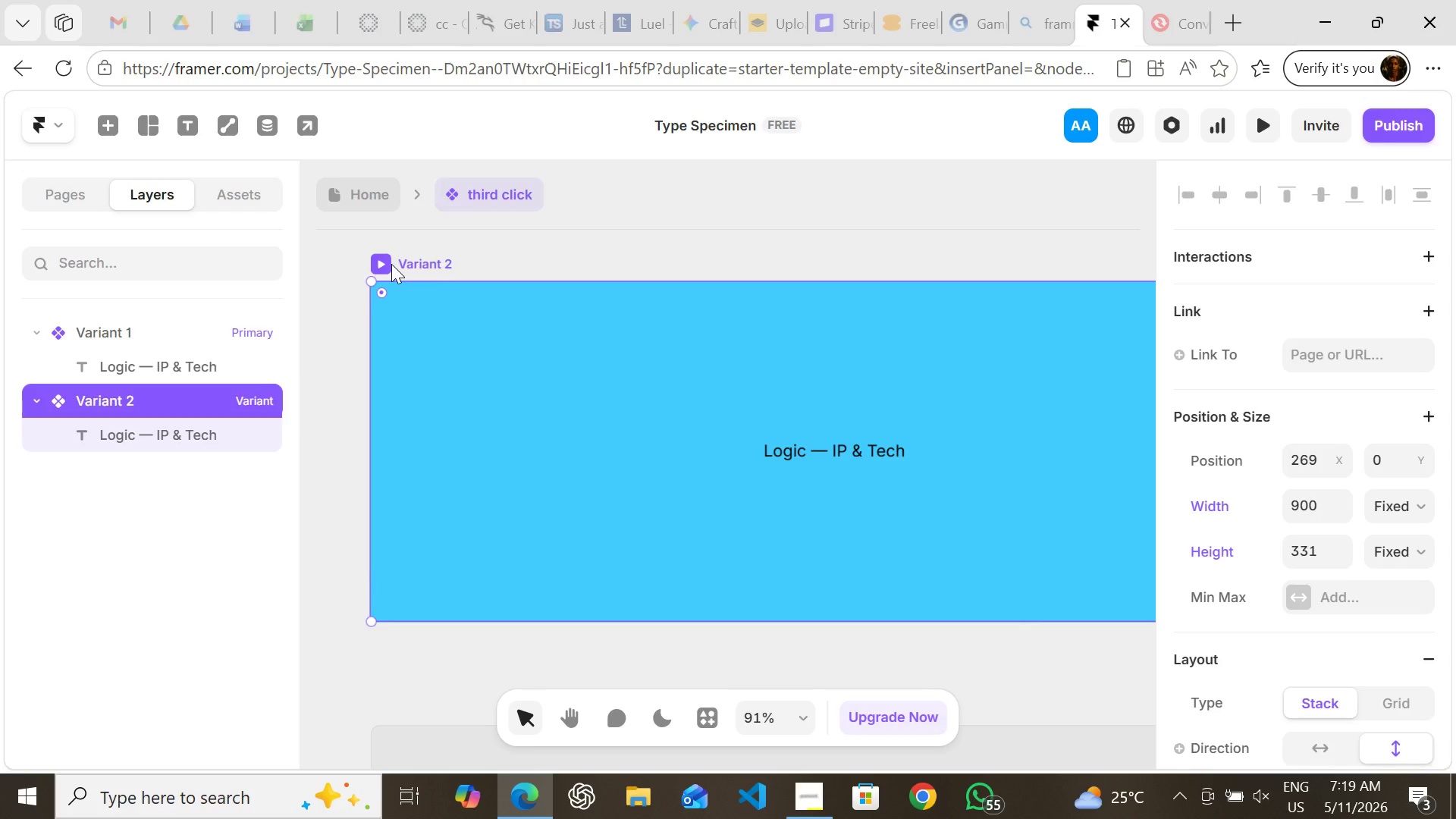 
mouse_move([1234, 598])
 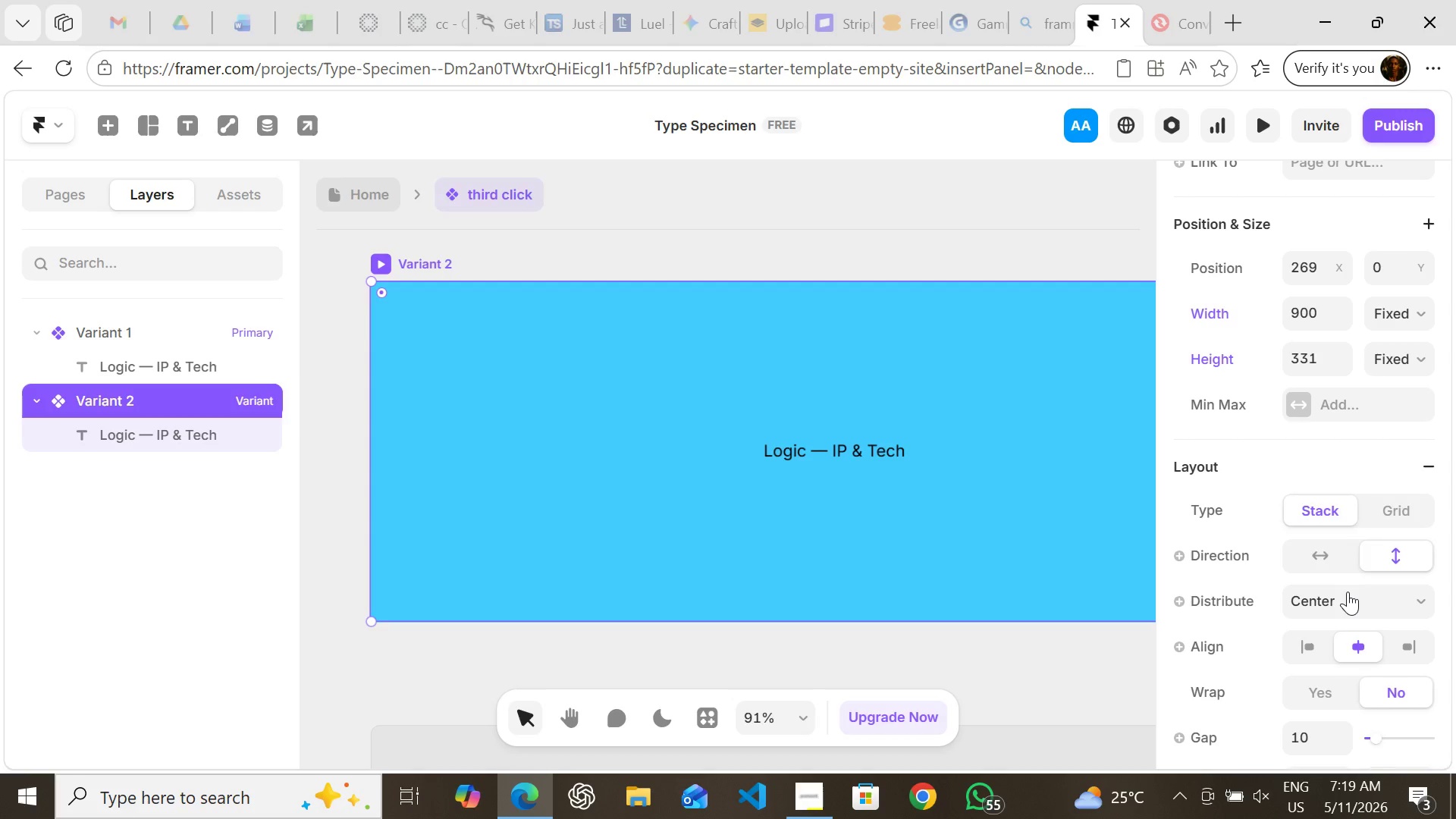 
left_click([1348, 592])
 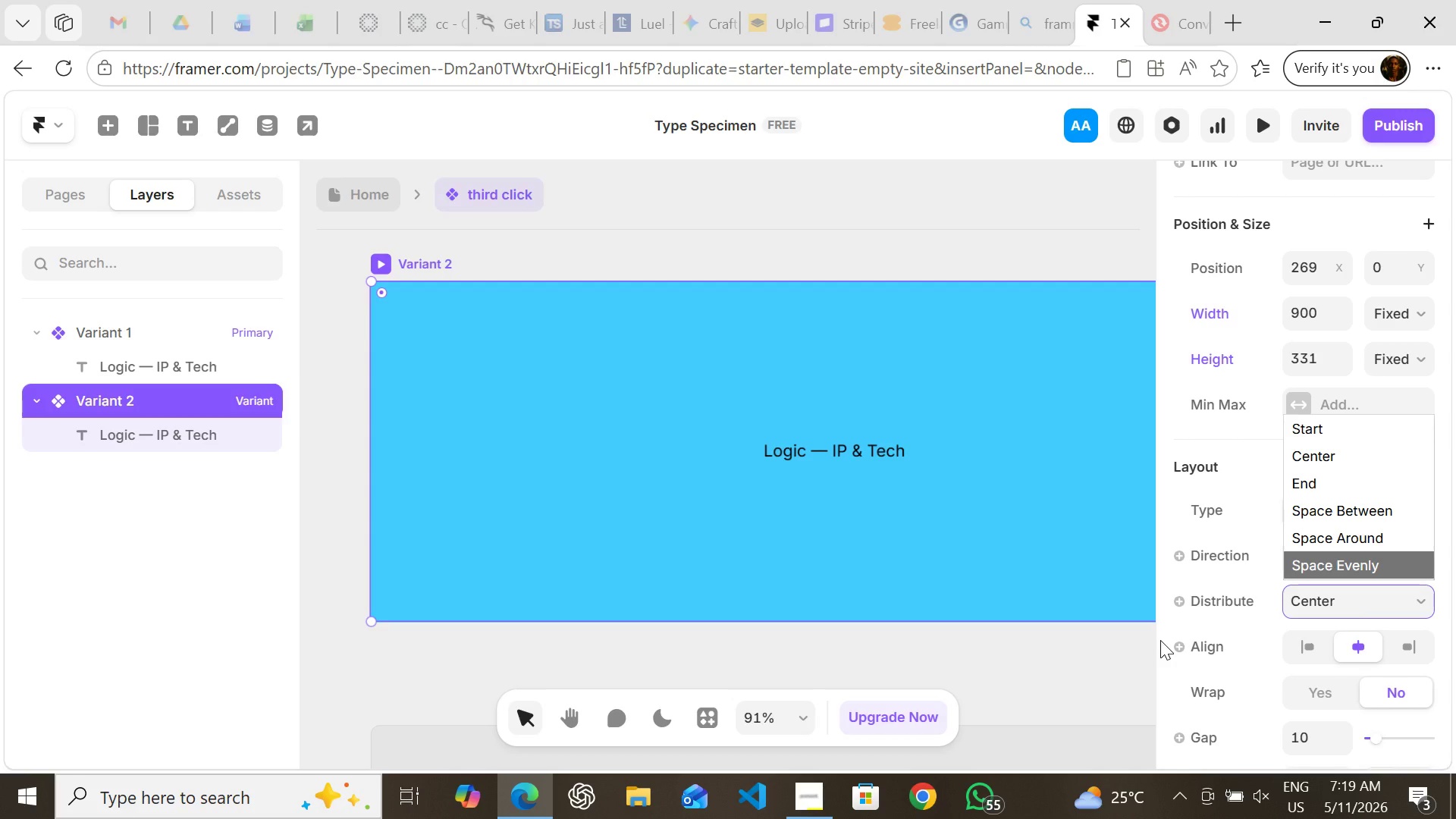 
left_click([1160, 640])
 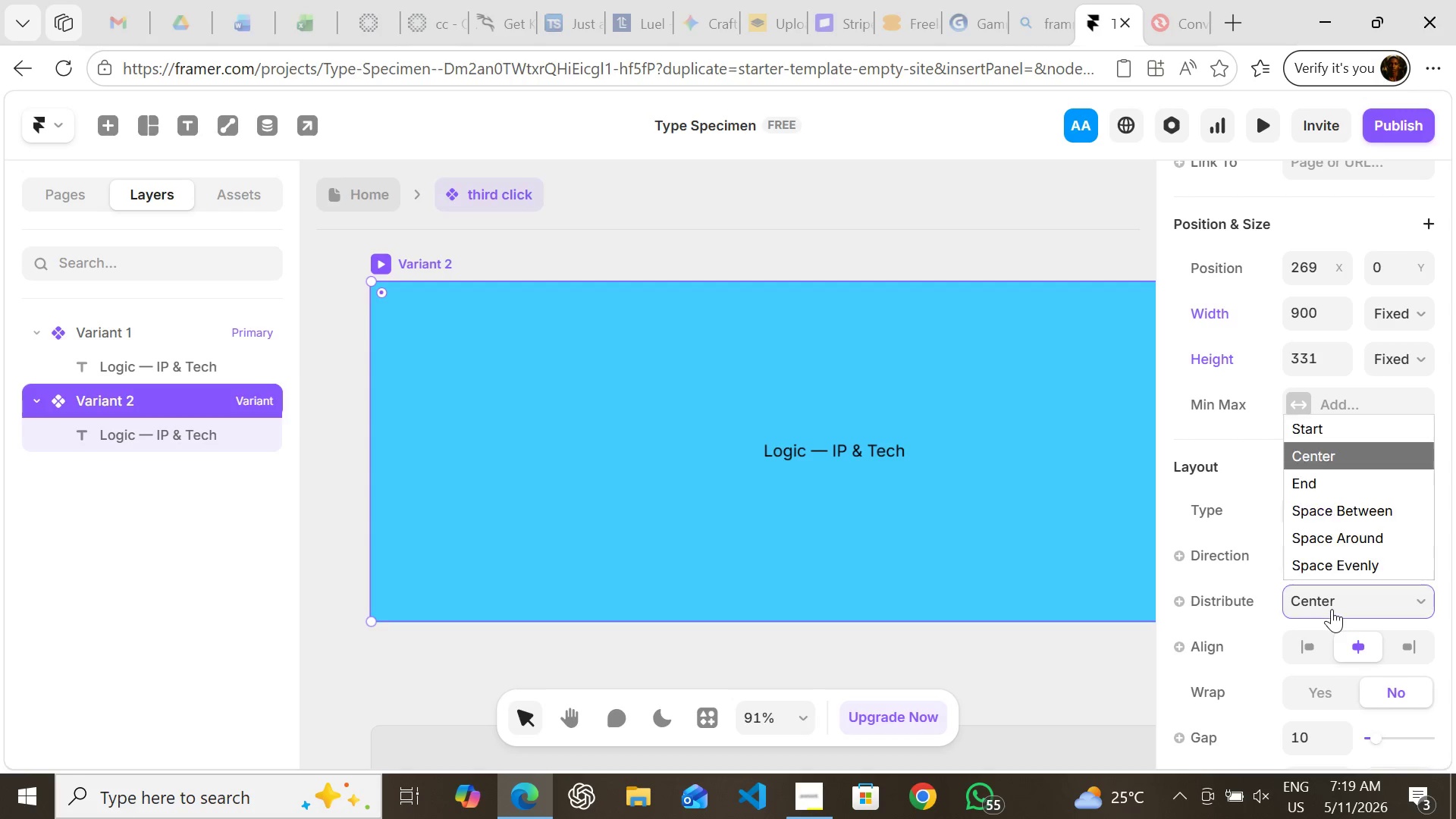 
left_click([1332, 609])
 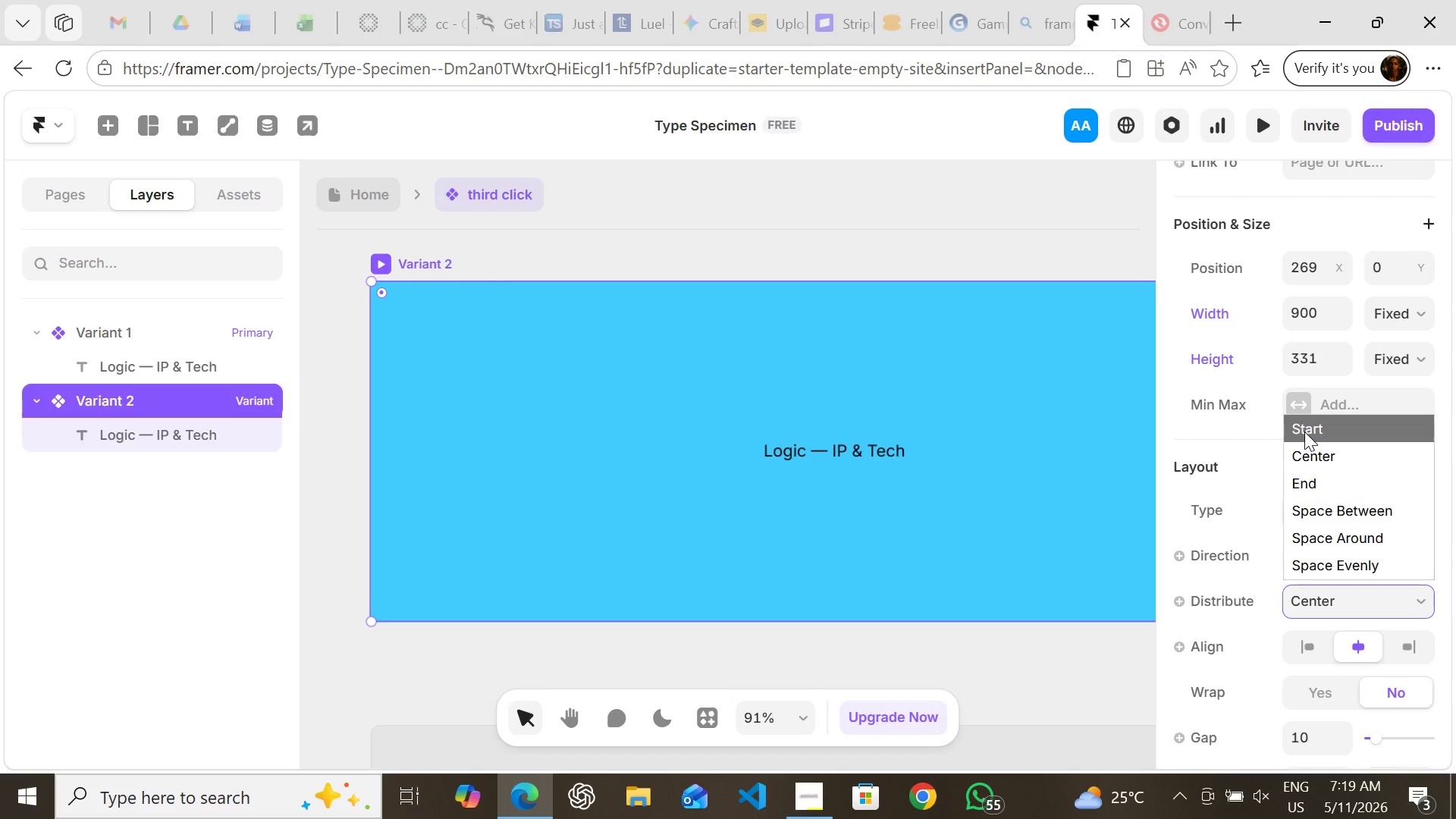 
left_click([1304, 431])
 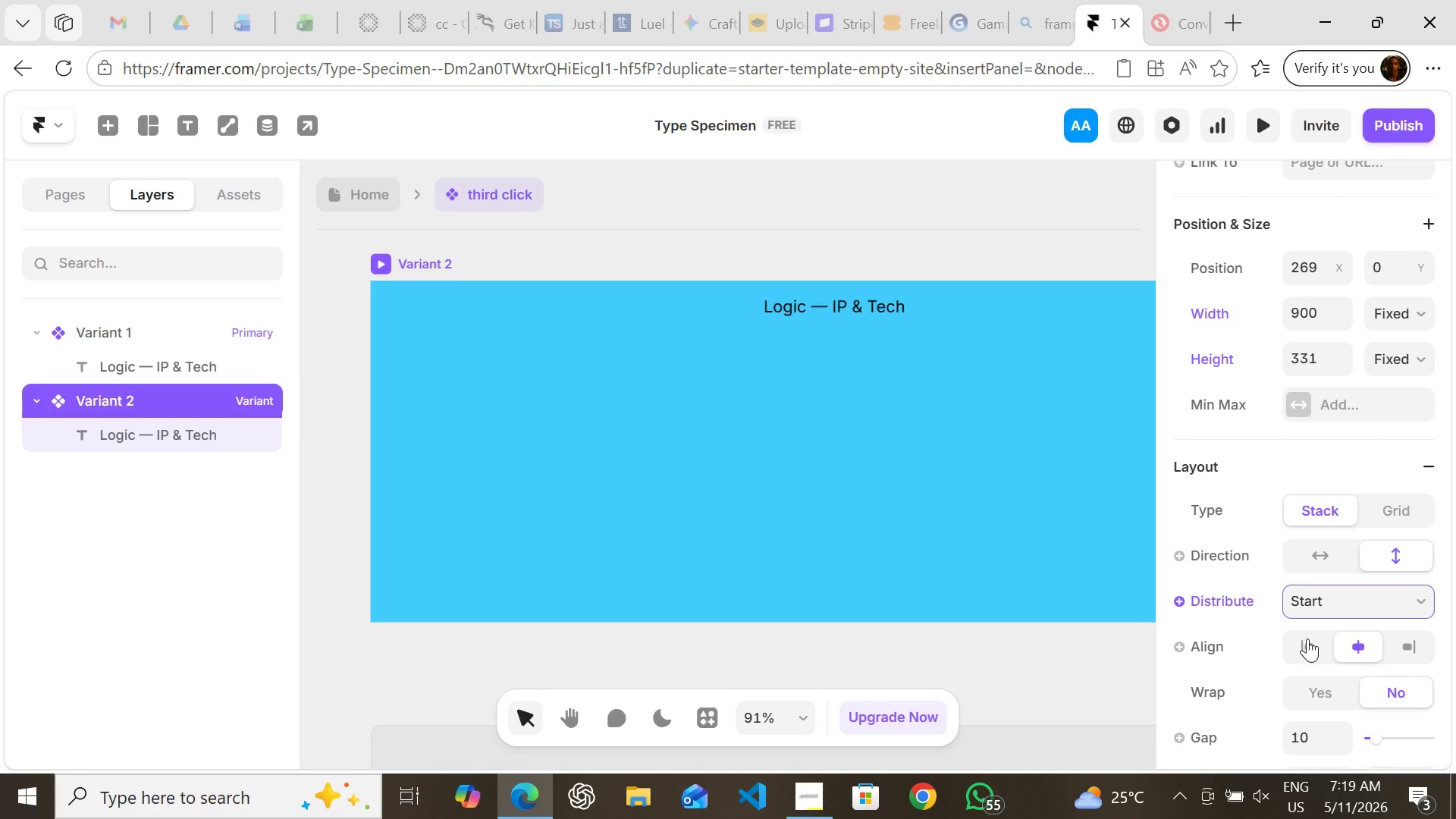 
left_click([1307, 639])
 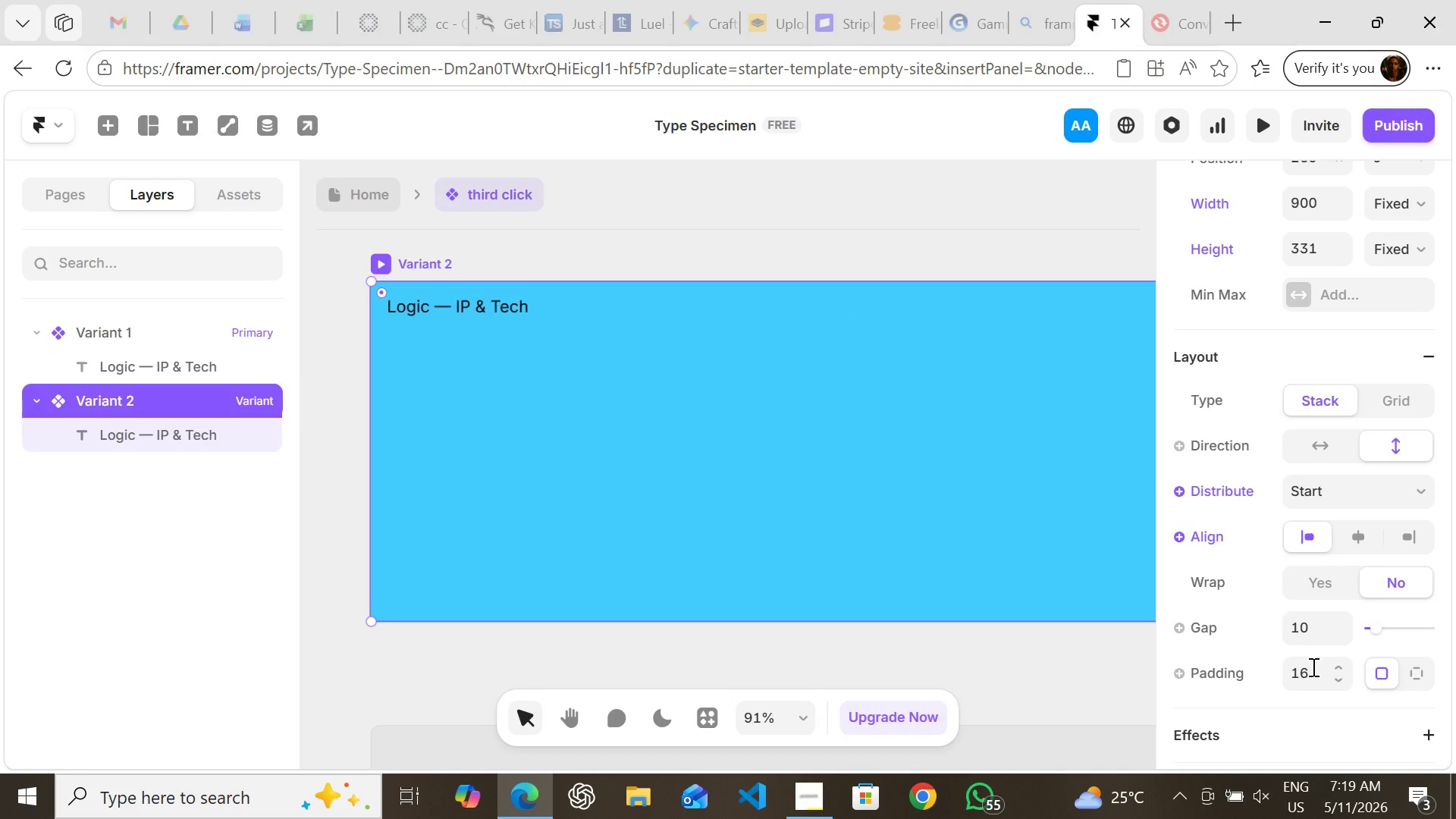 
left_click([1312, 667])
 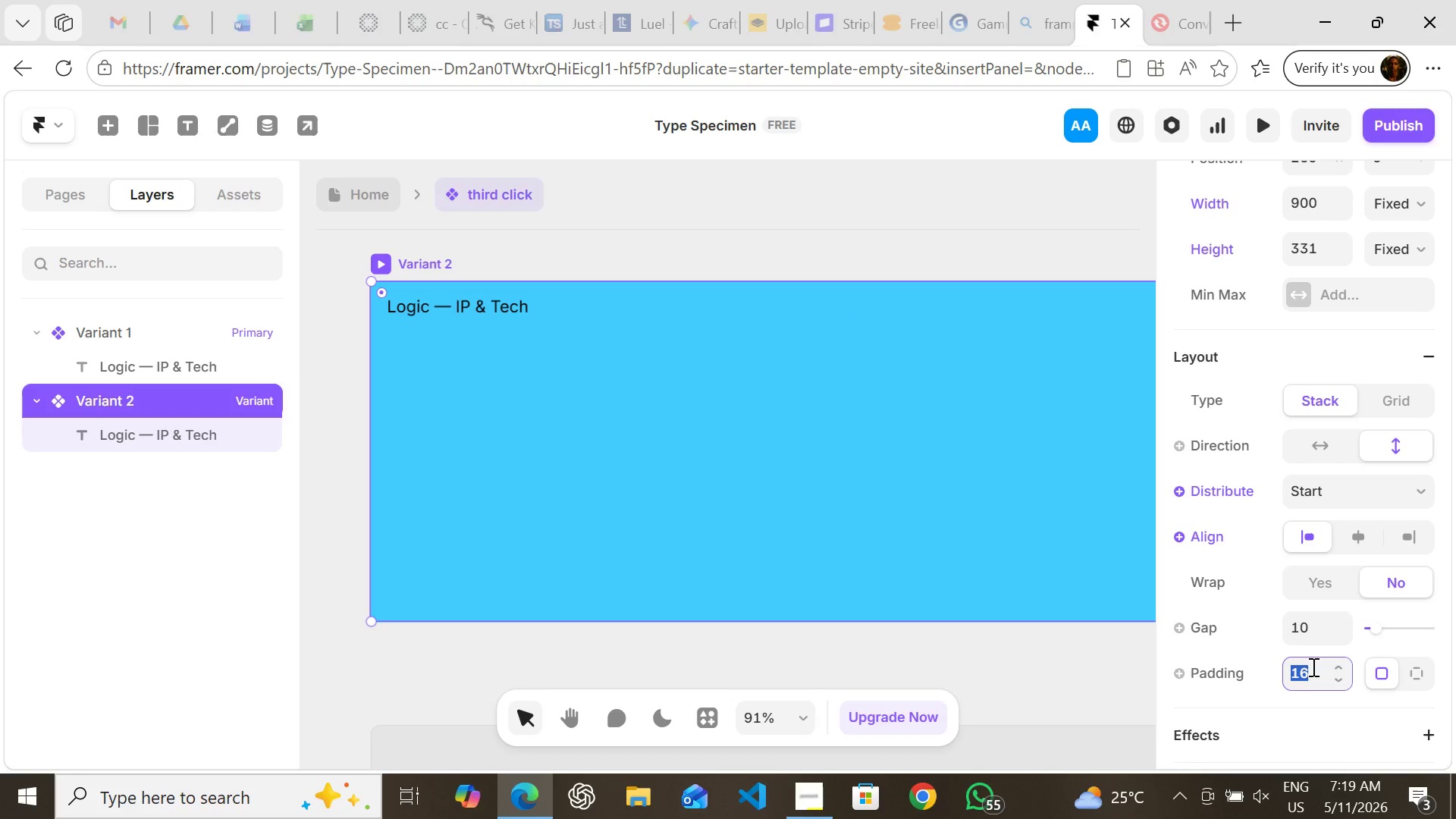 
wait(6.41)
 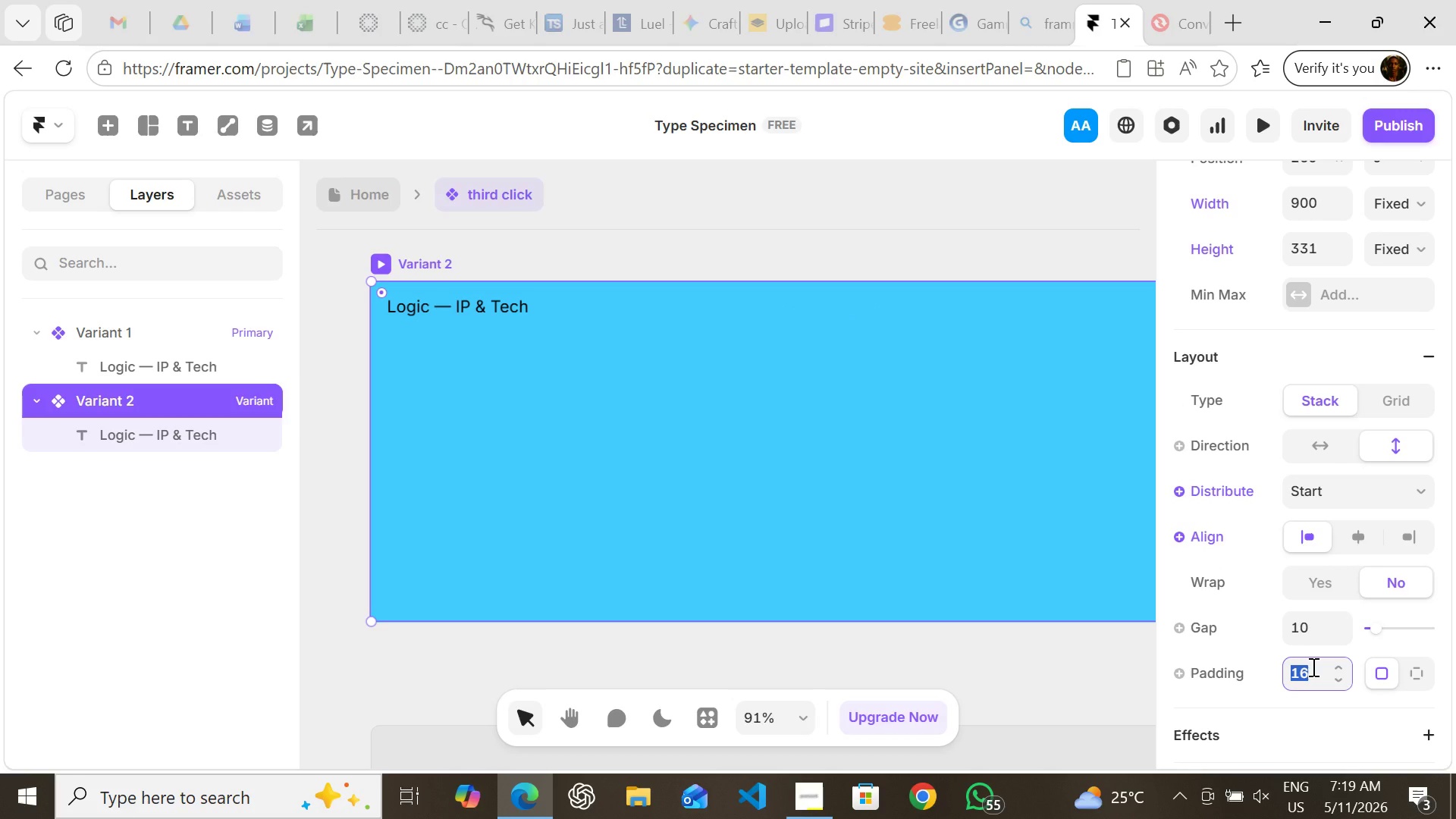 
key(2)
 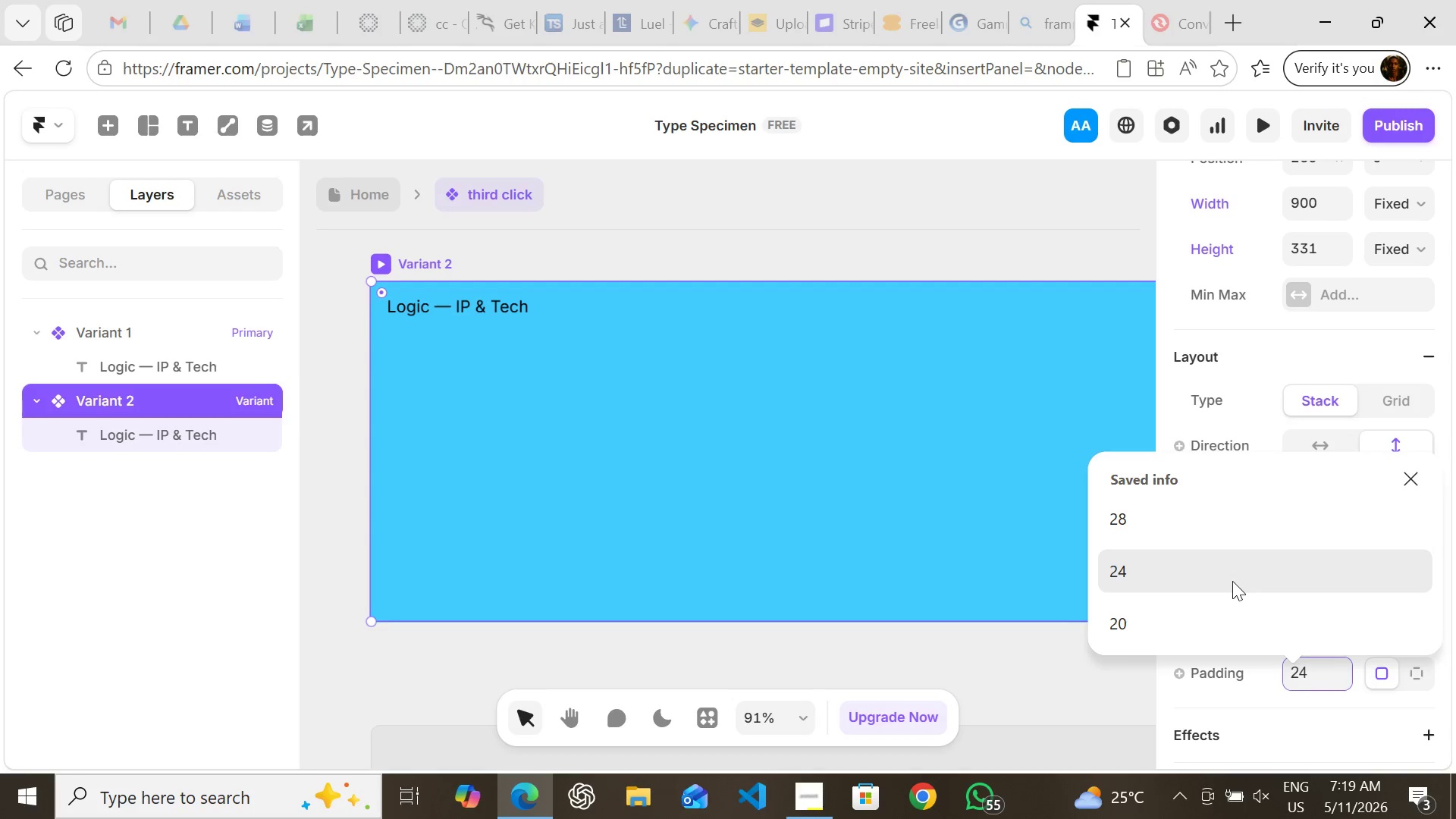 
left_click([1232, 581])
 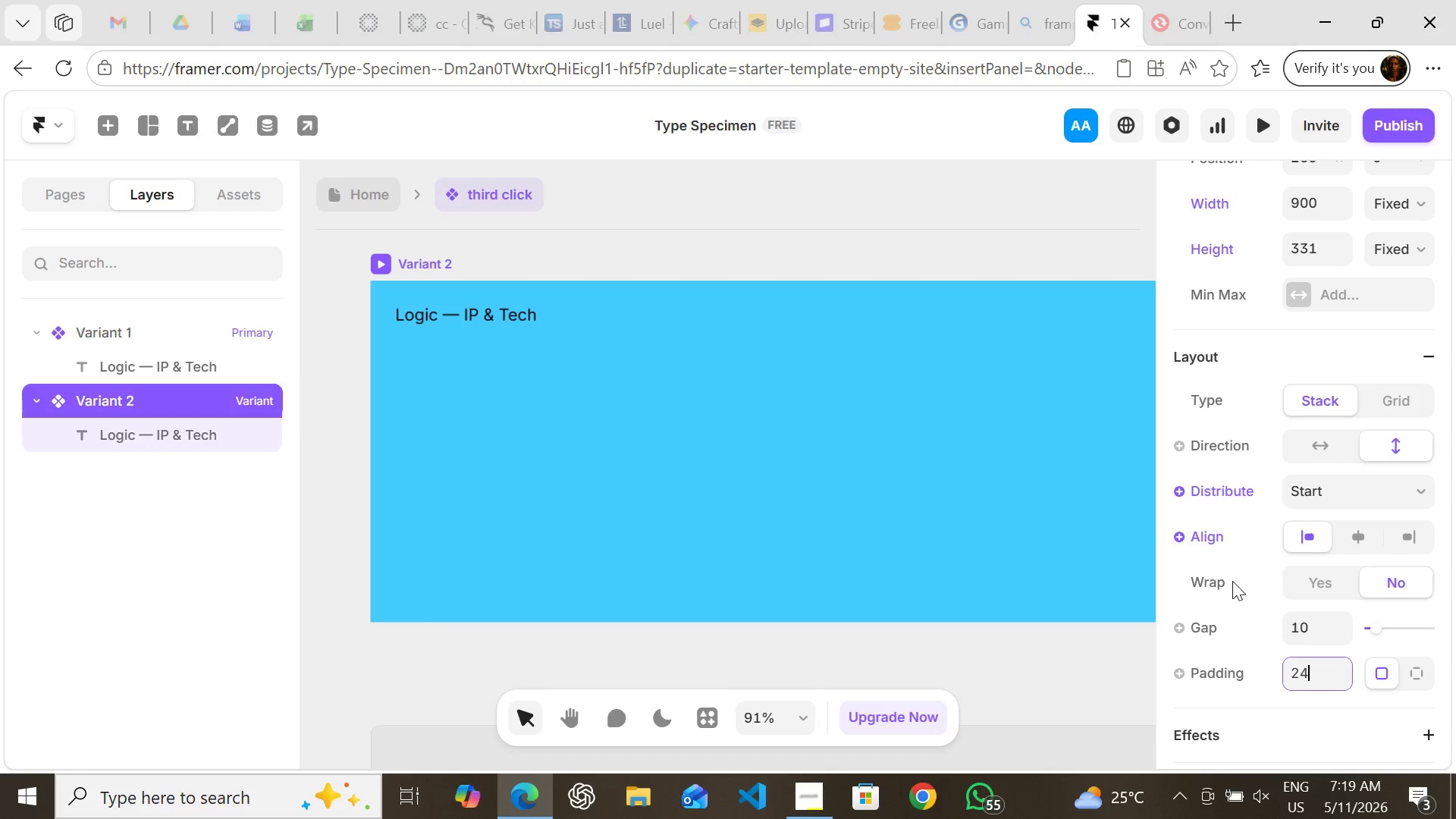 
key(Enter)
 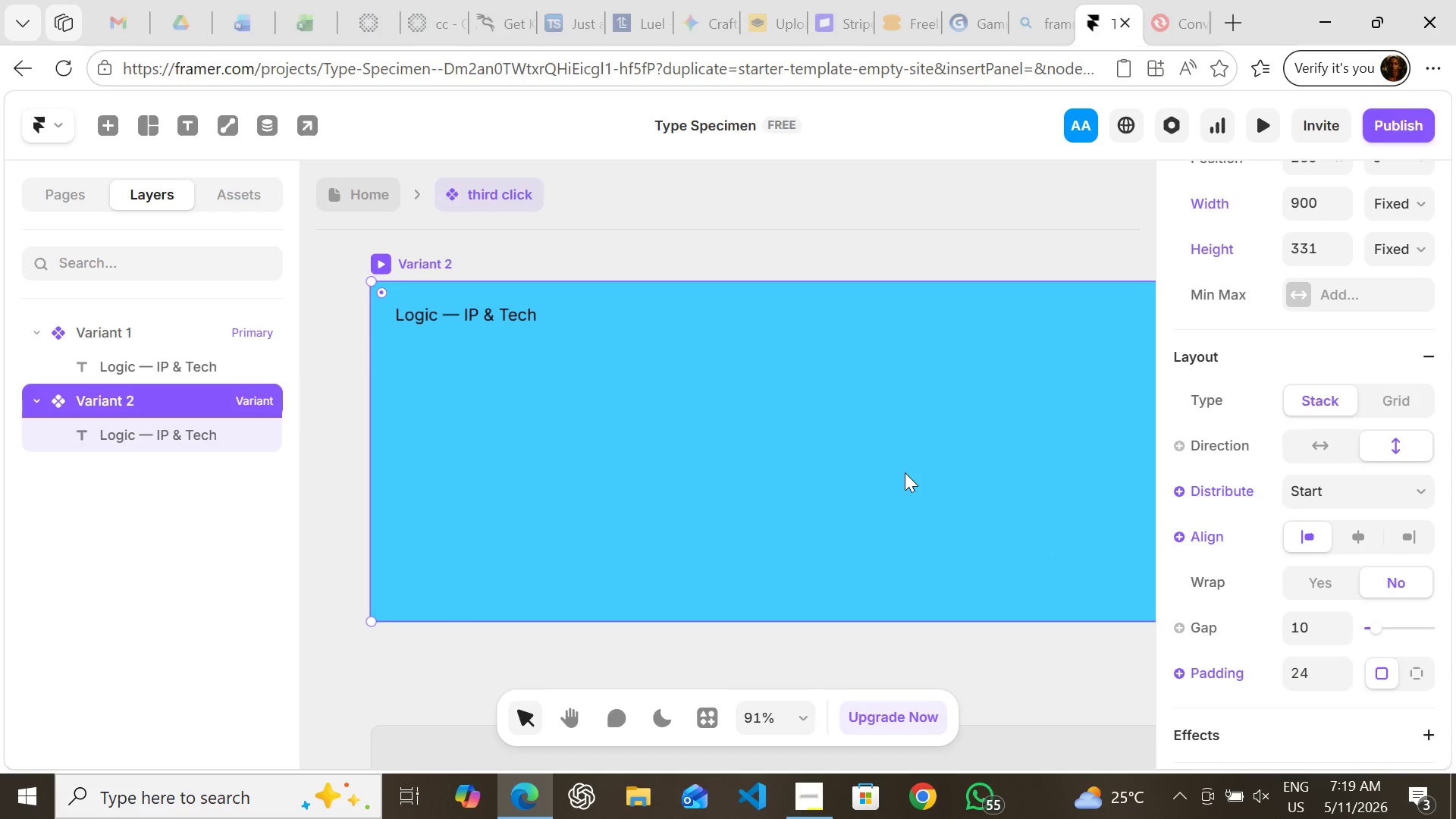 
left_click([905, 472])
 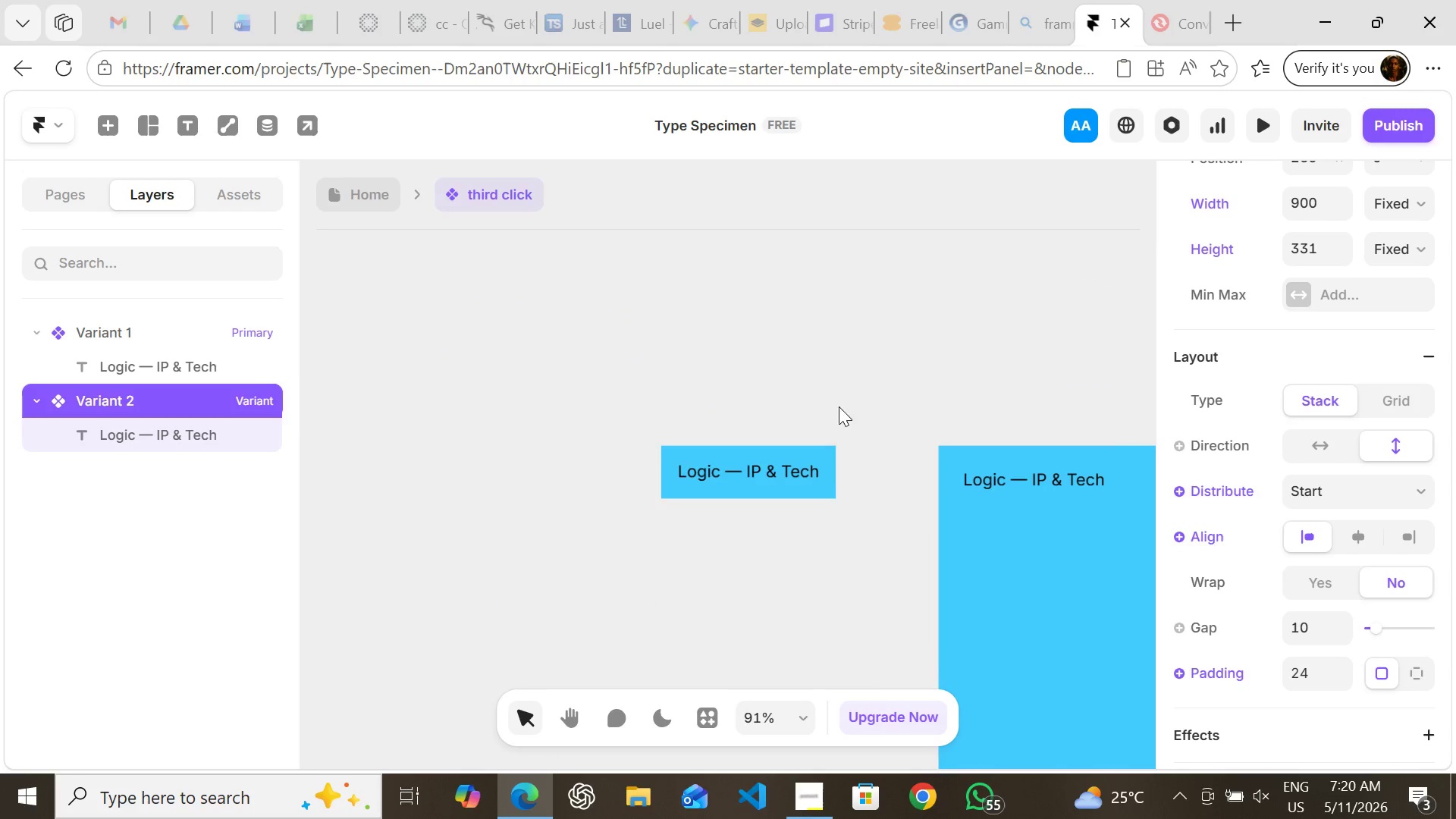 
wait(6.17)
 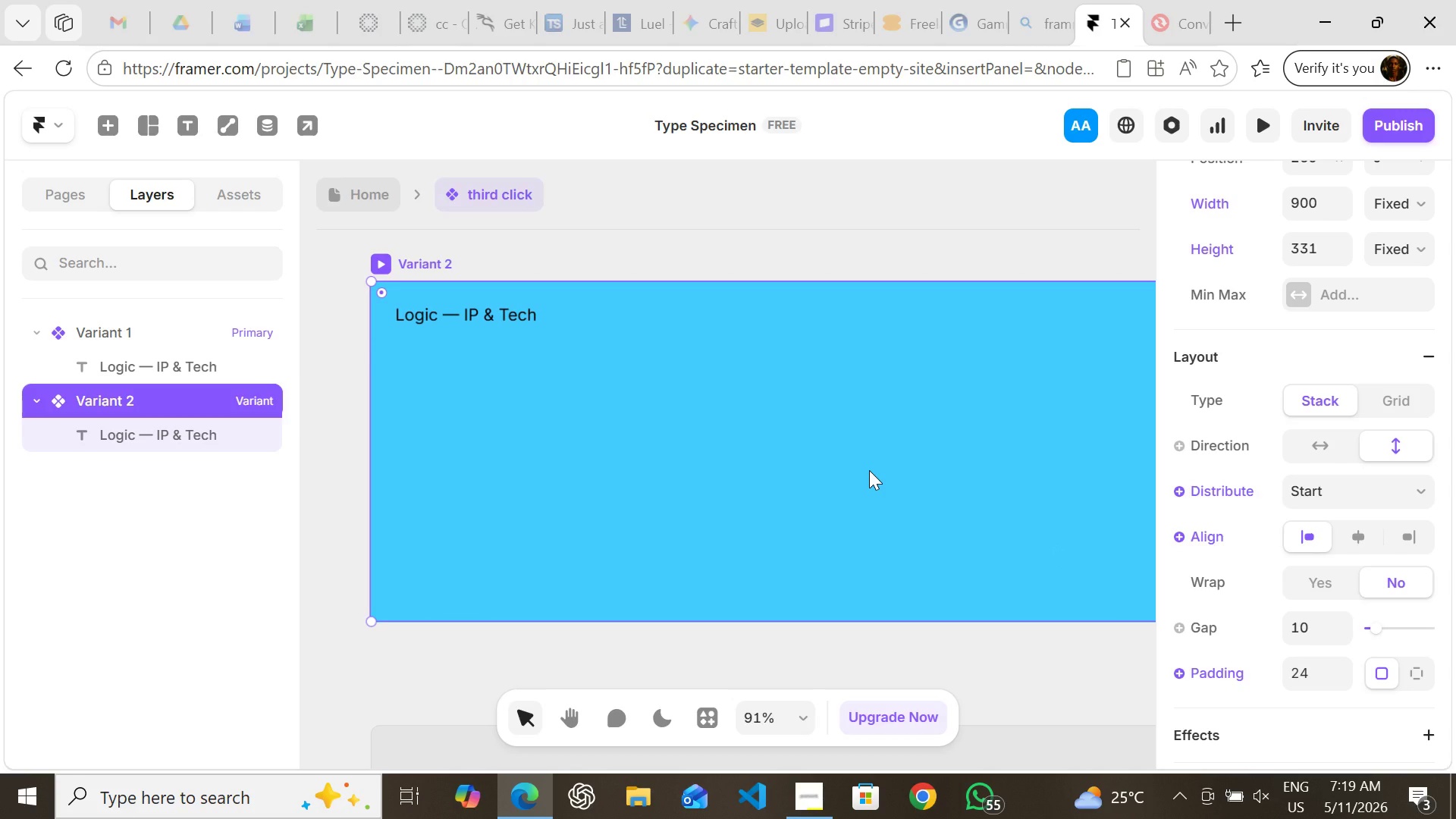 
left_click([379, 181])
 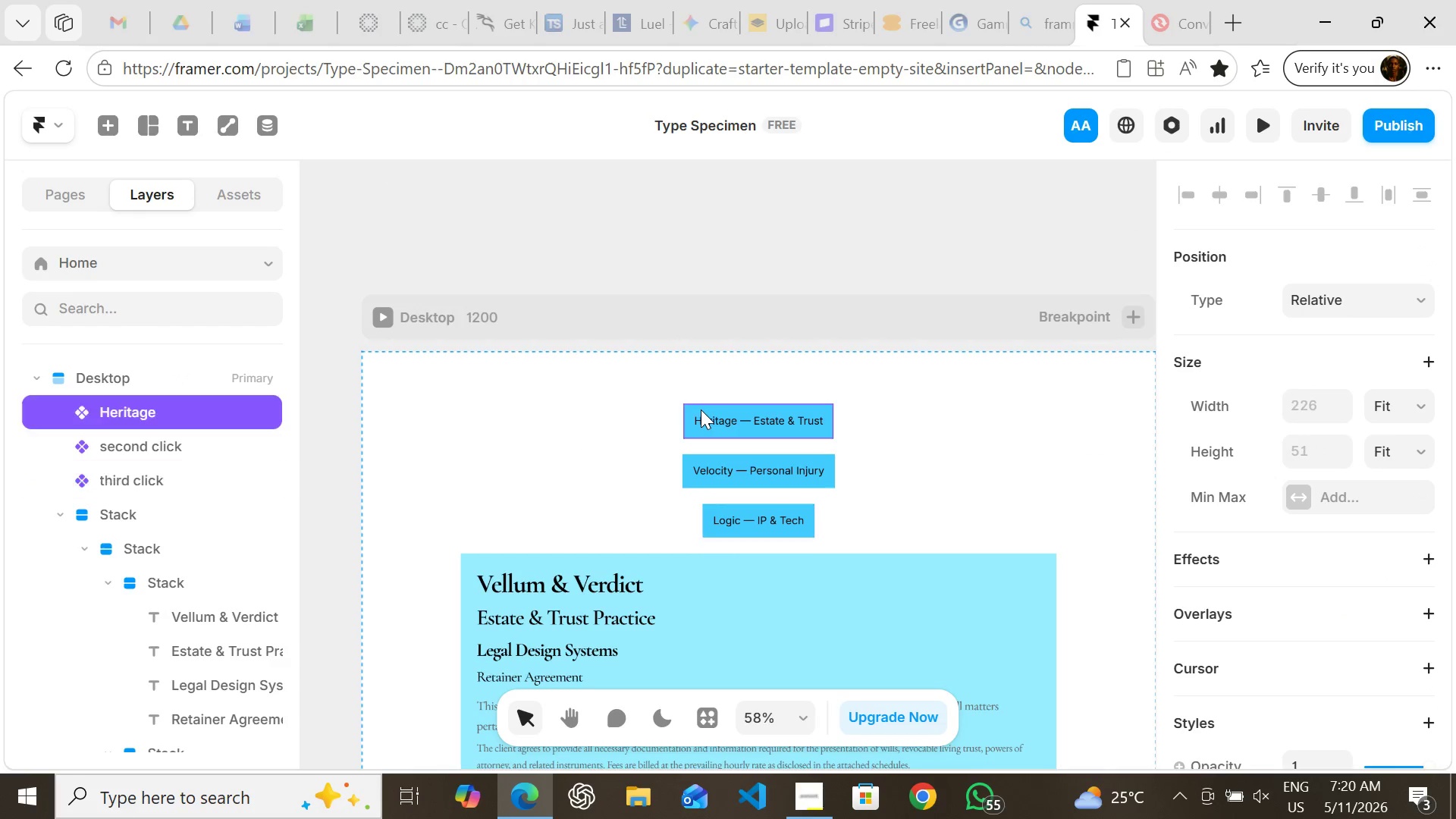 
double_click([701, 410])
 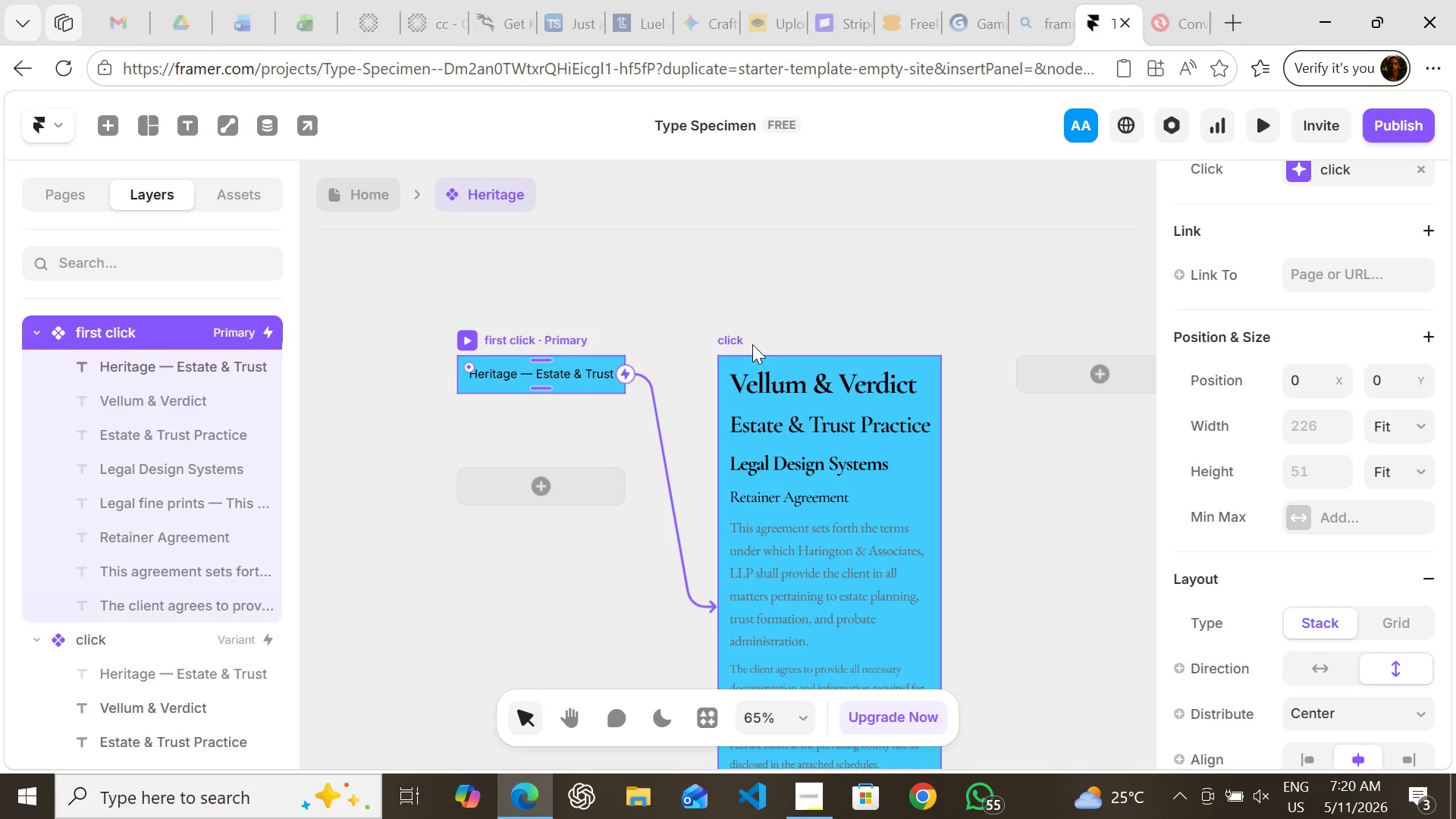 
wait(7.25)
 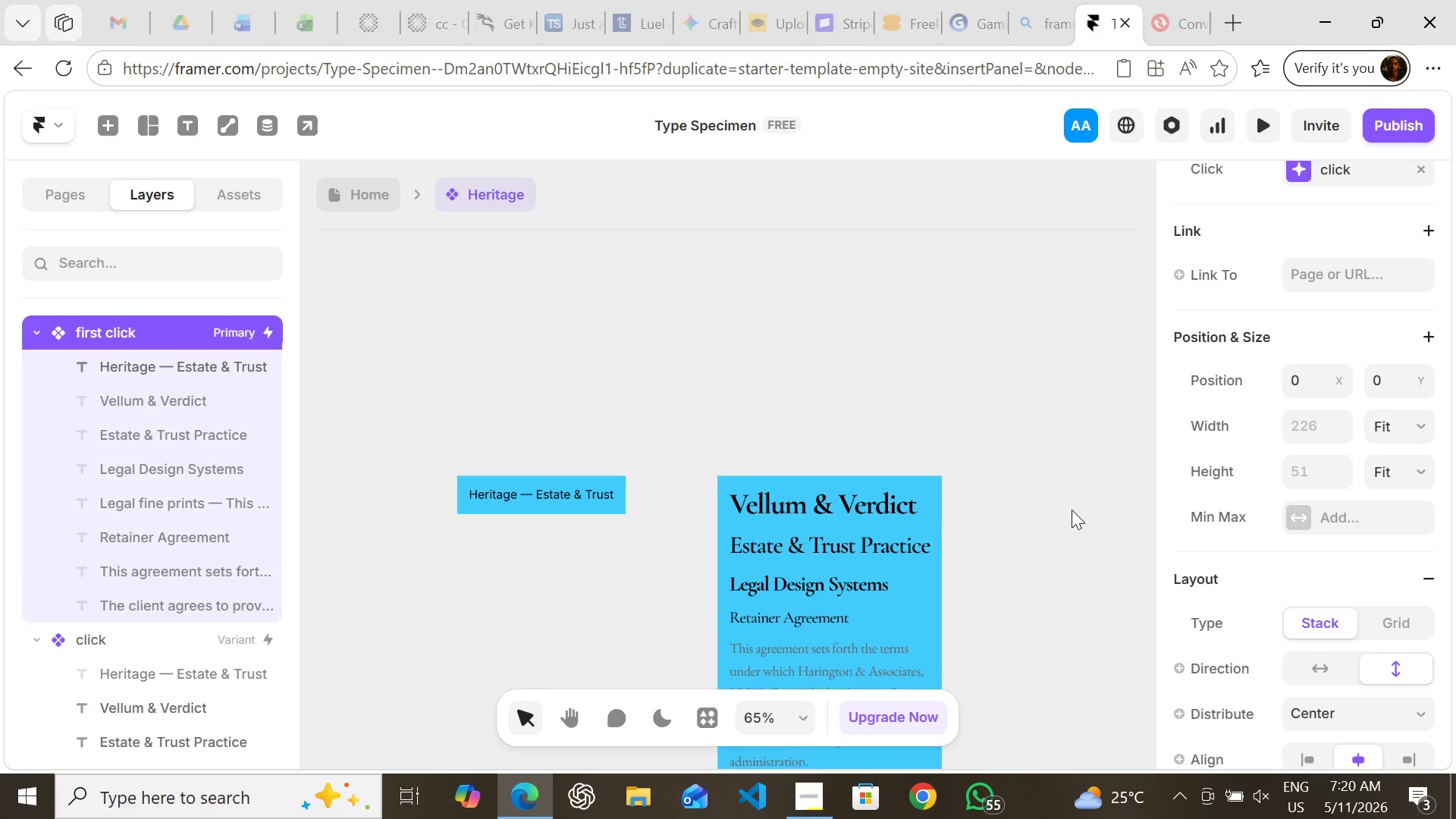 
left_click([742, 339])
 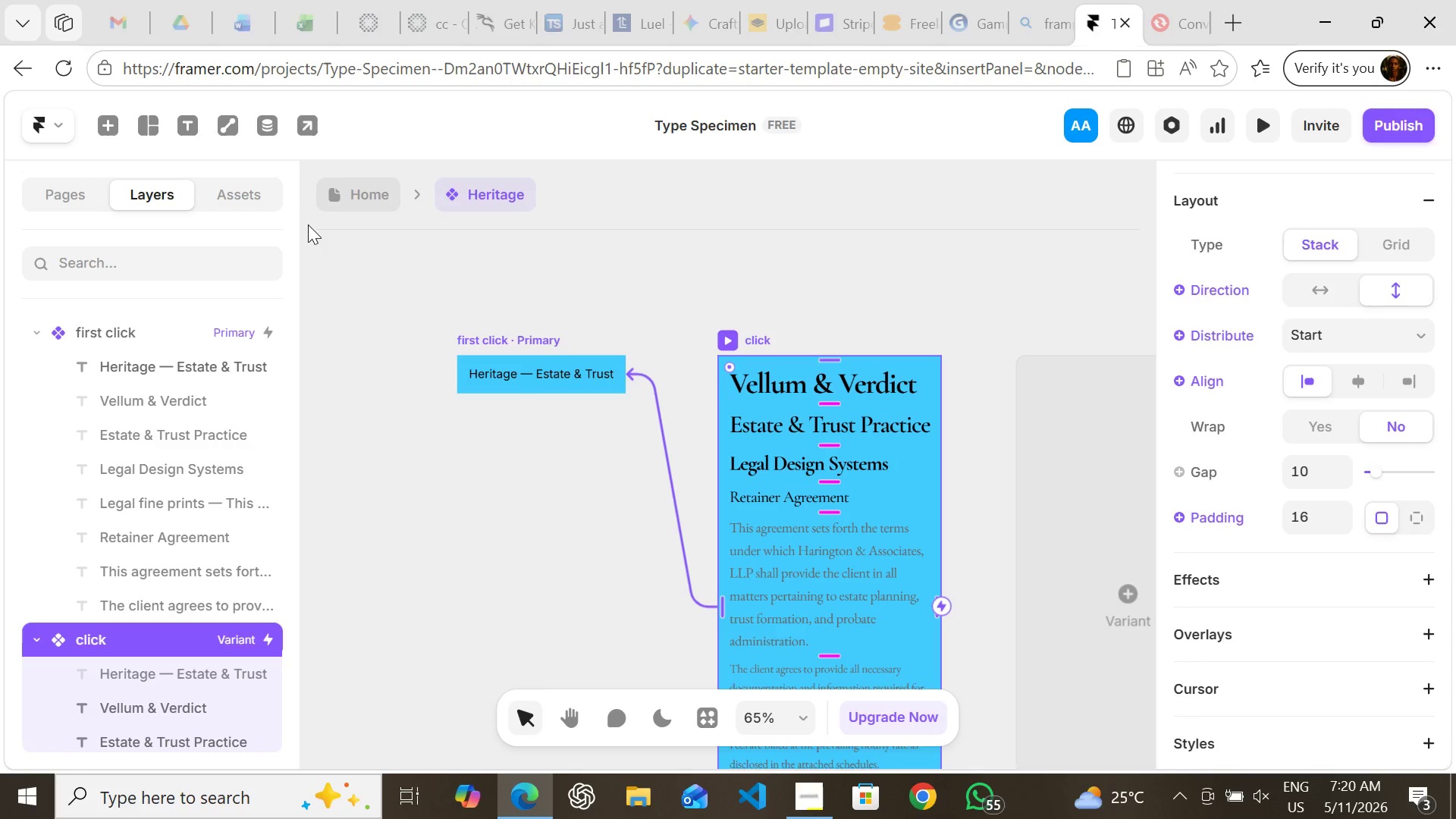 
wait(6.19)
 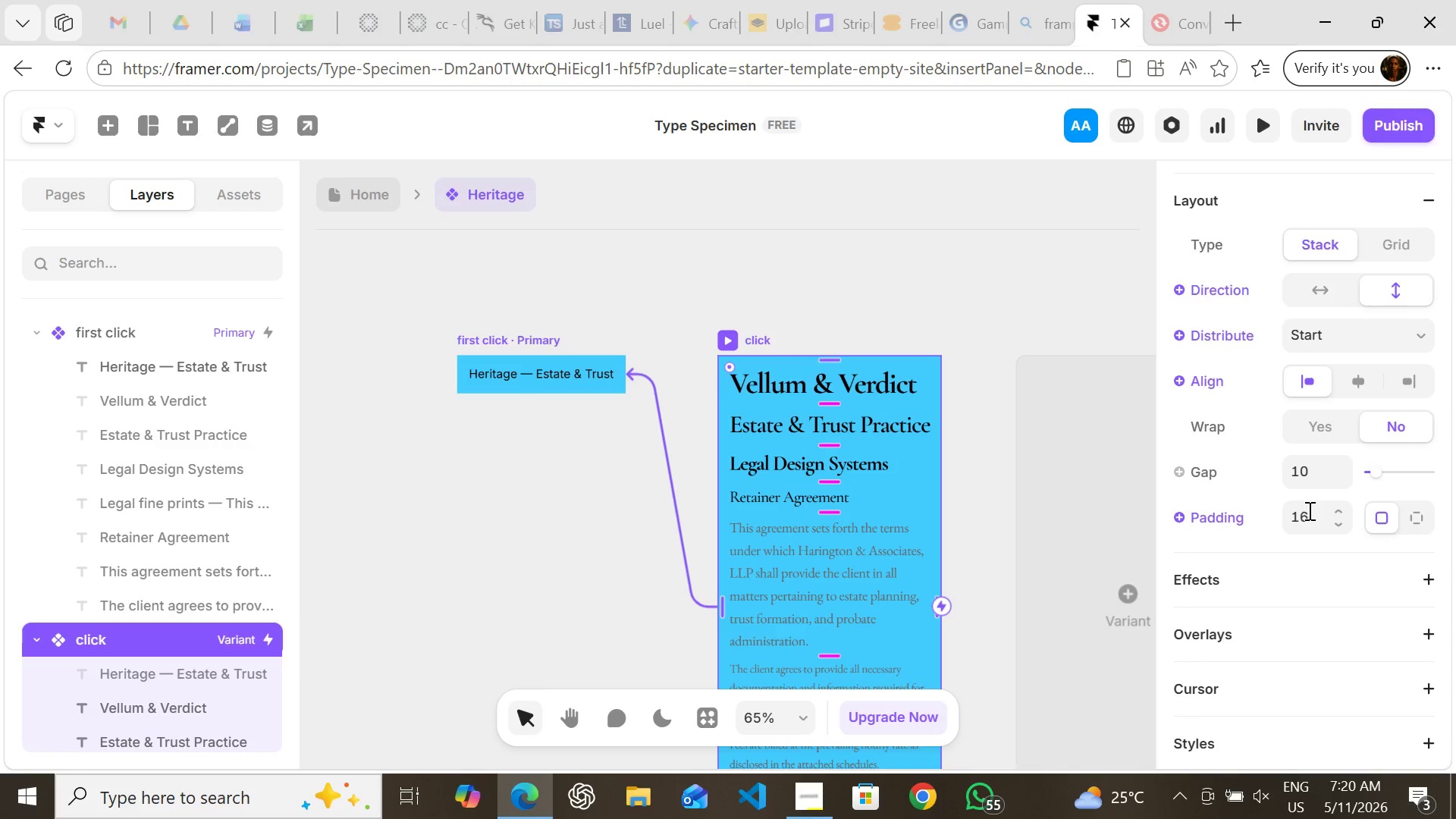 
left_click([354, 193])
 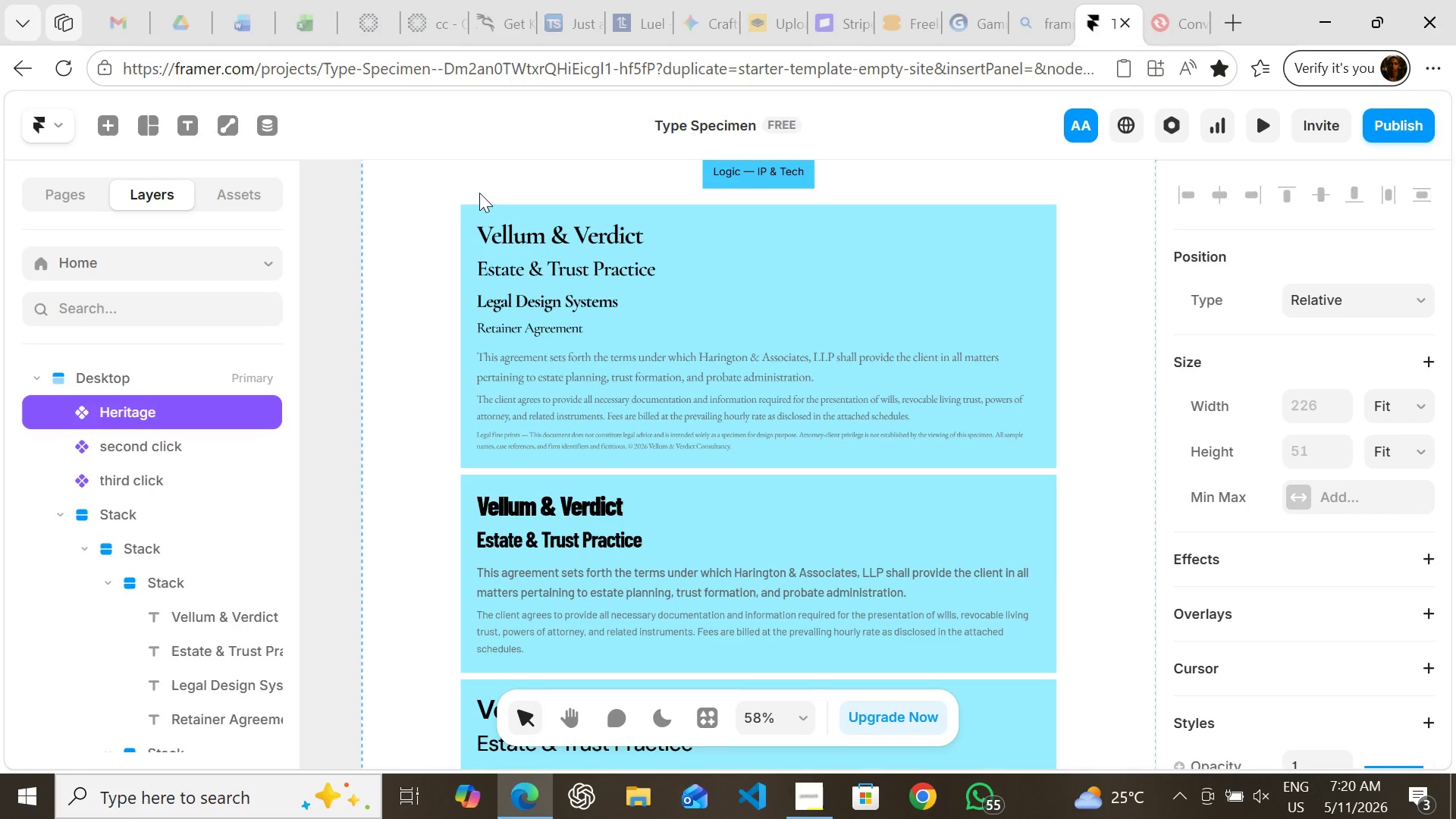 
wait(7.0)
 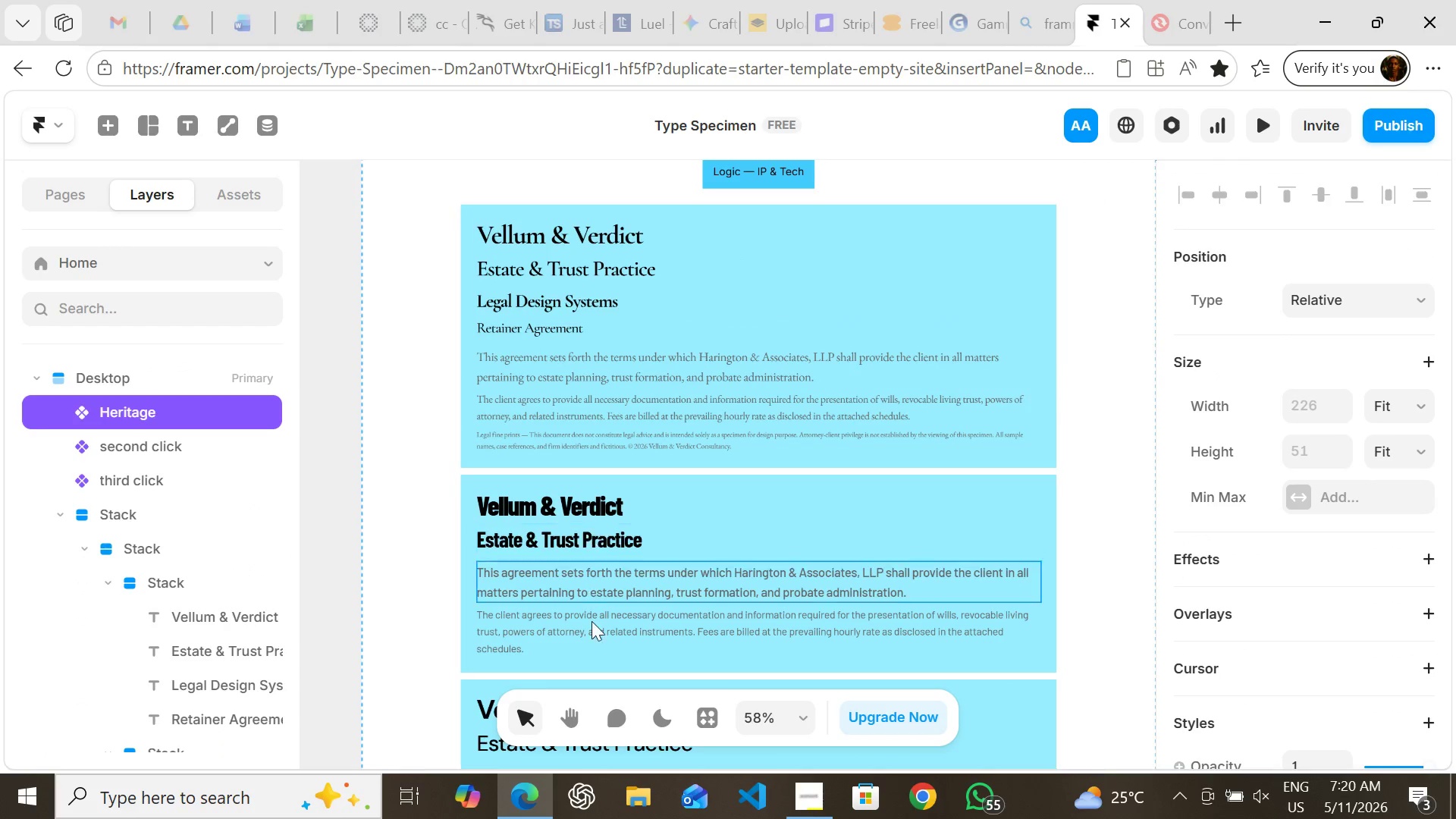 
left_click([488, 208])
 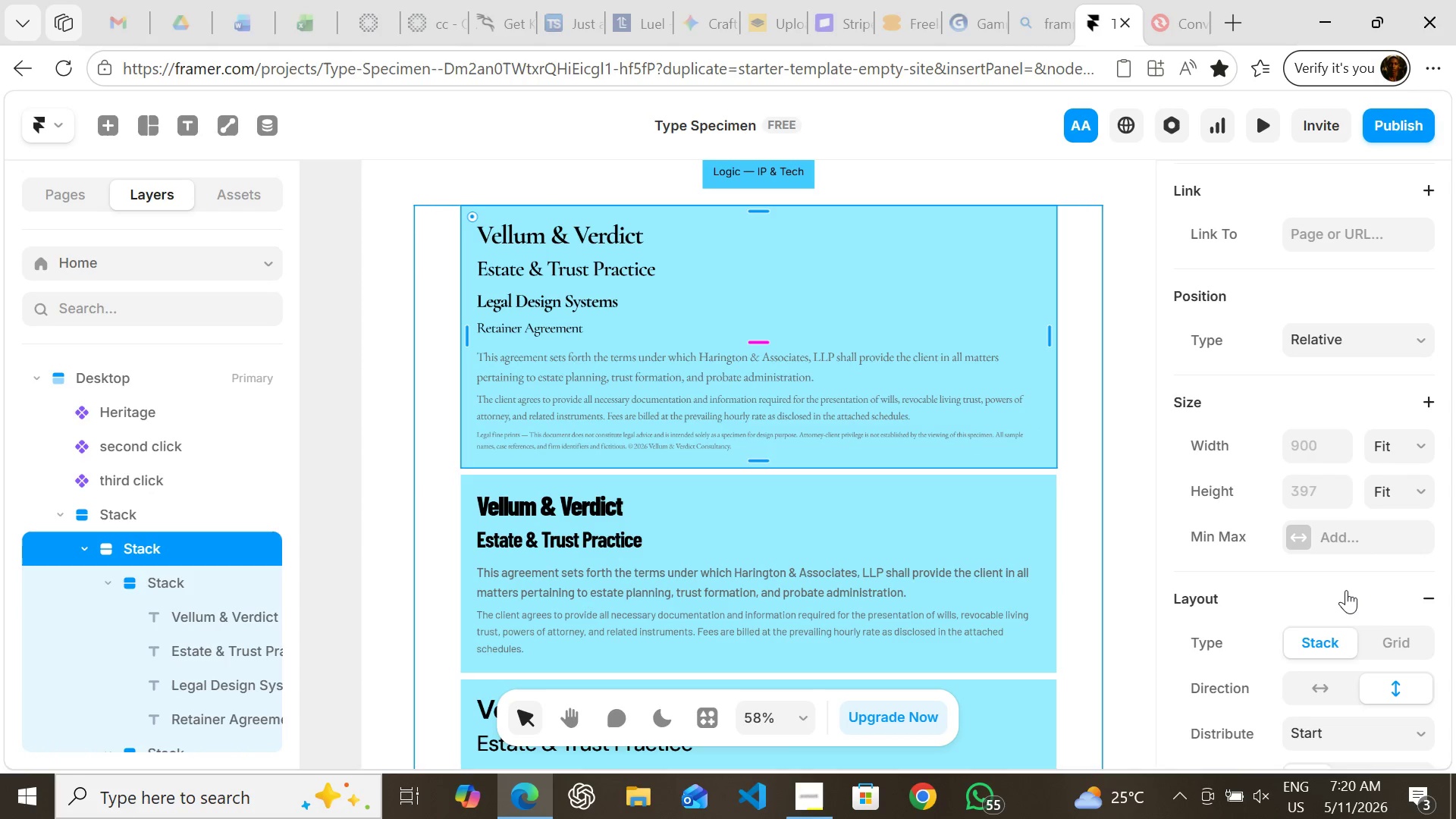 
mouse_move([1310, 577])
 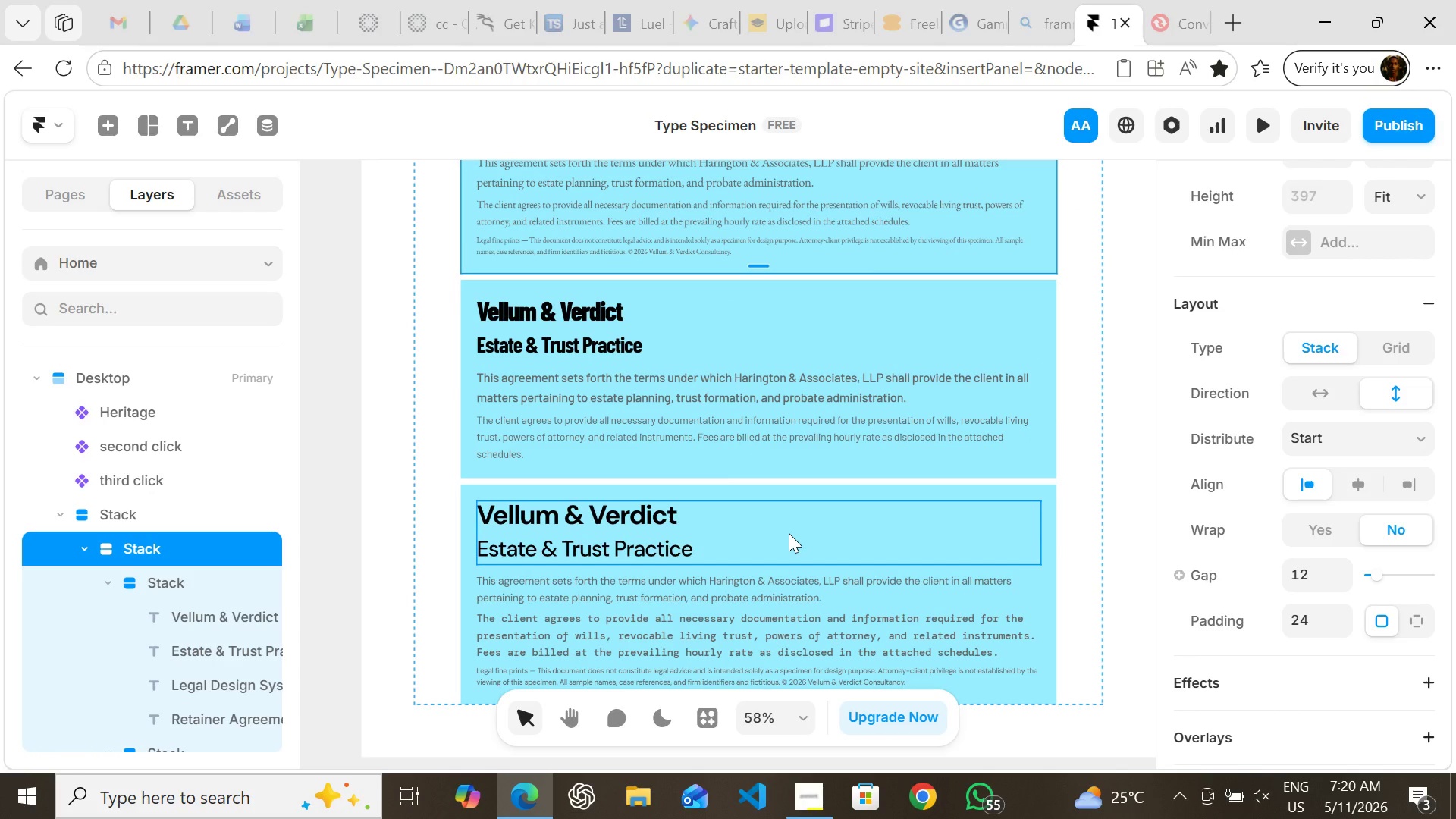 
wait(17.79)
 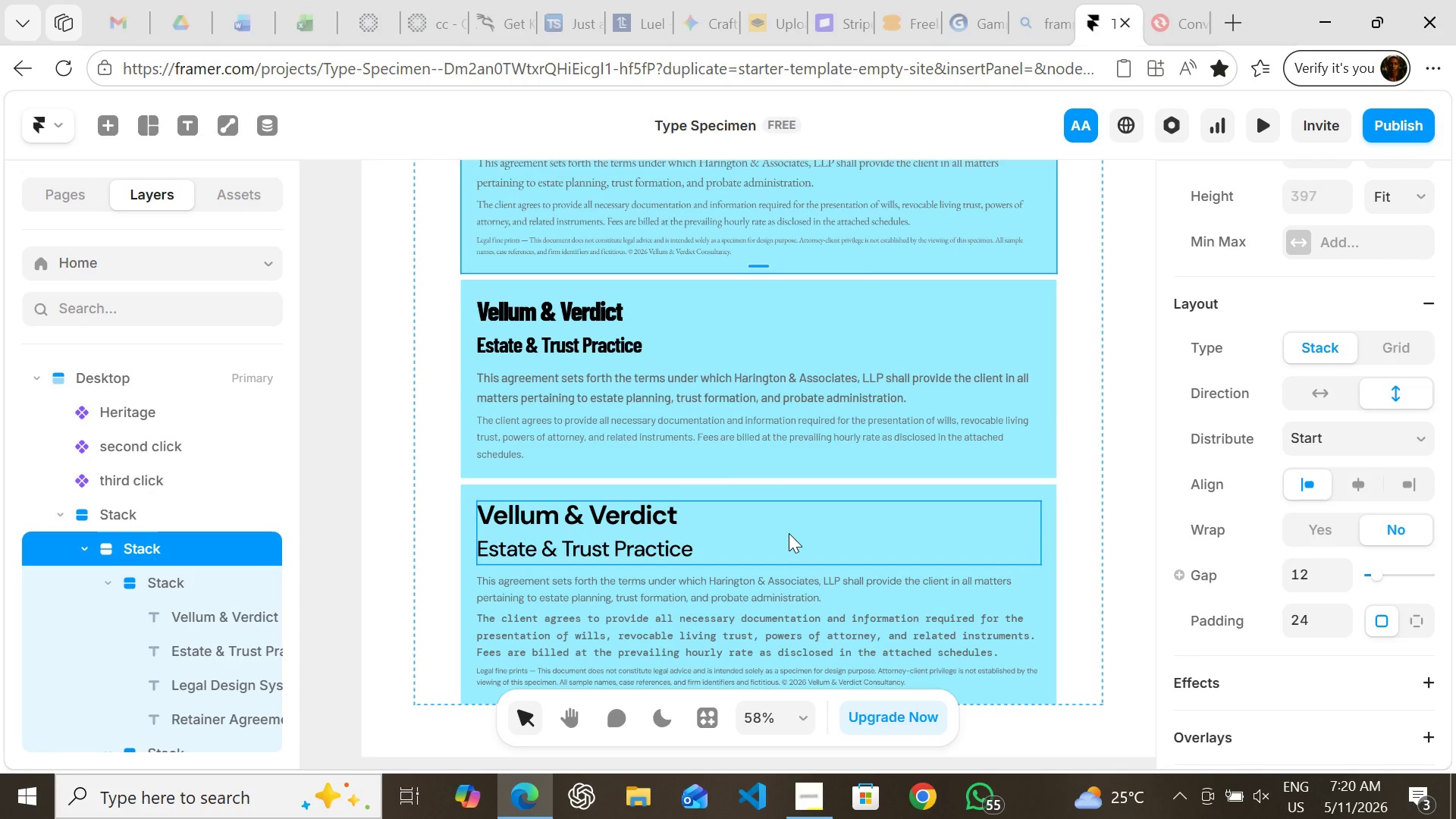 
left_click([645, 508])
 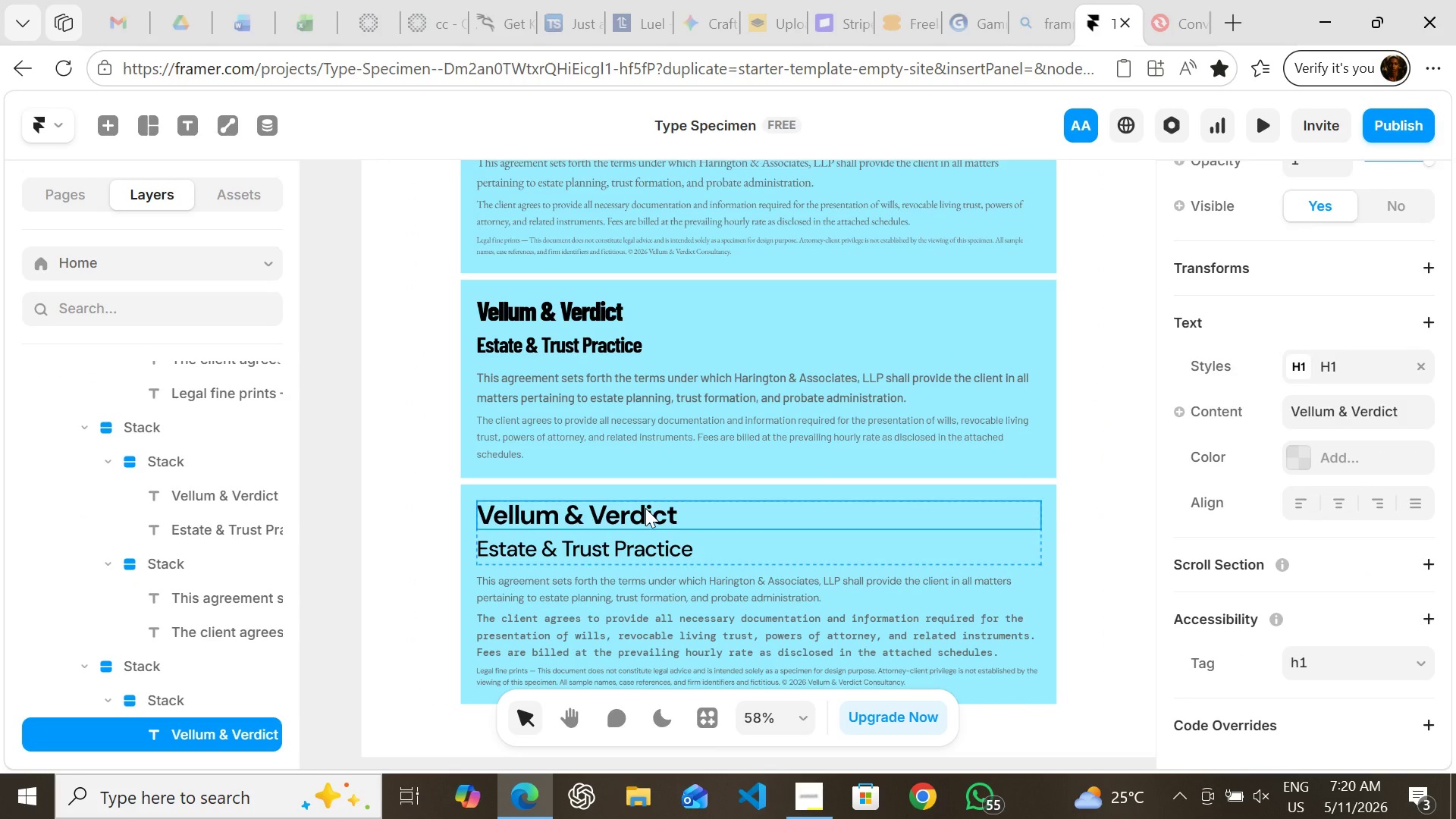 
key(Enter)
 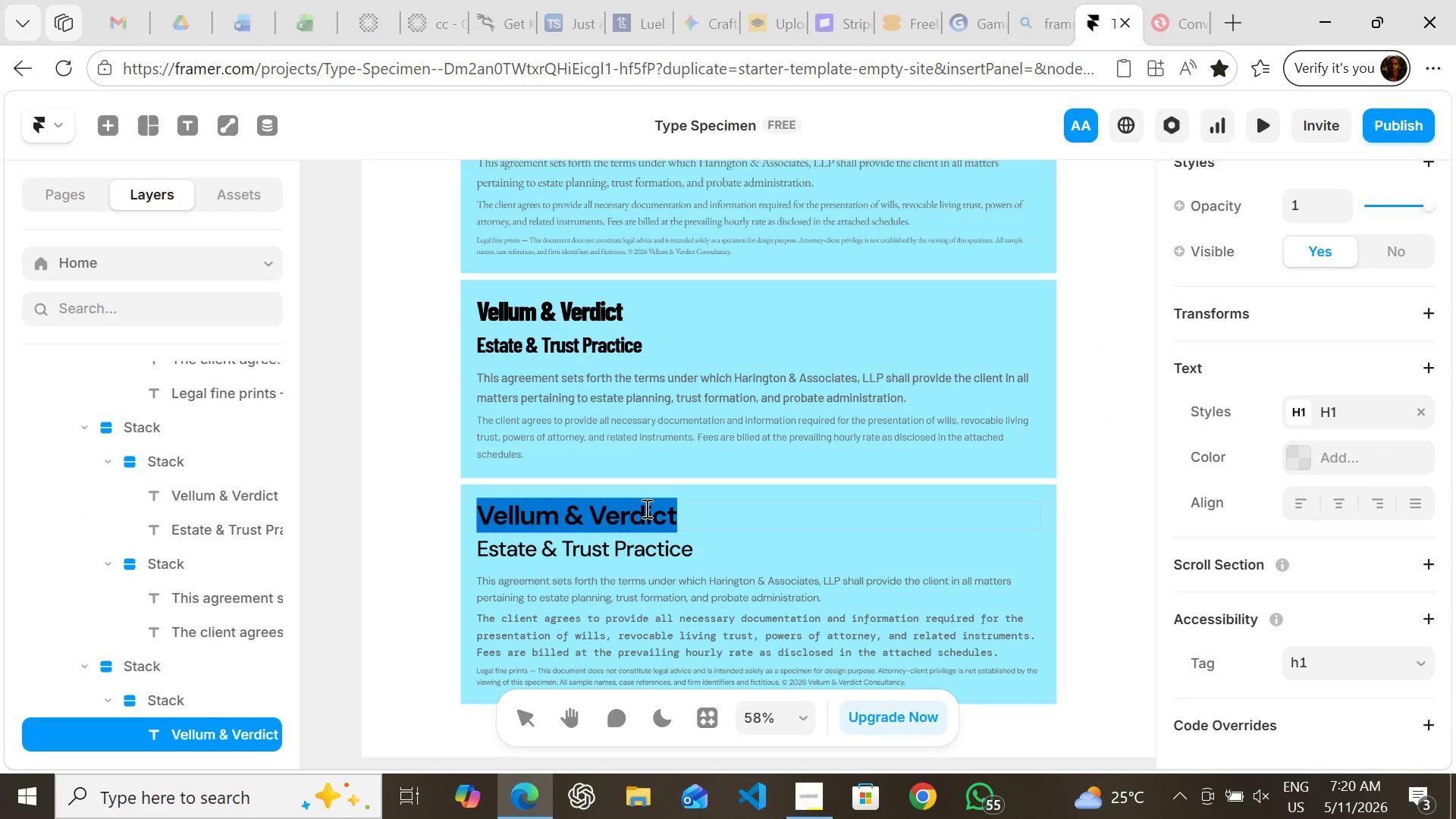 
key(Control+C)
 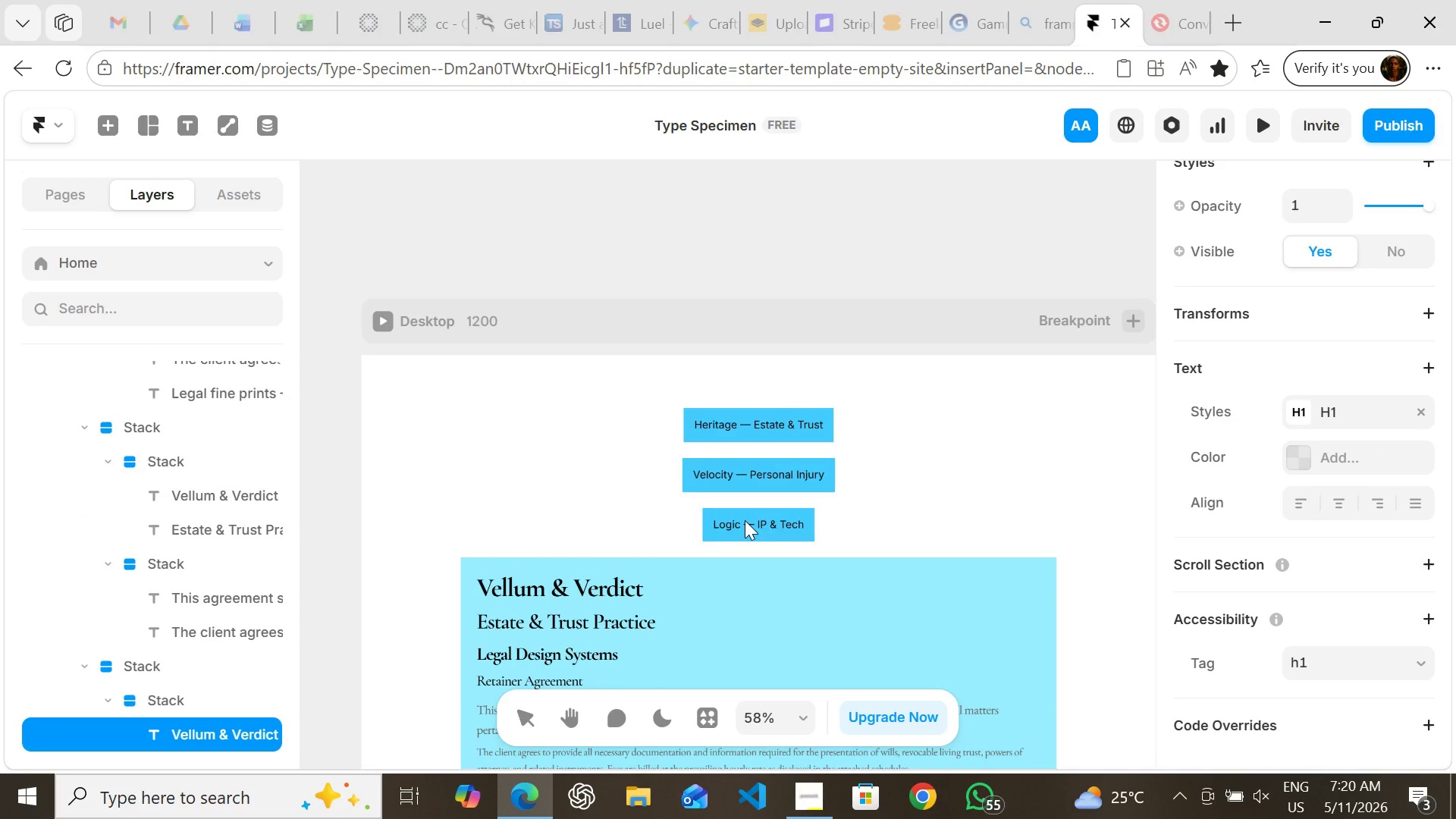 
double_click([745, 520])
 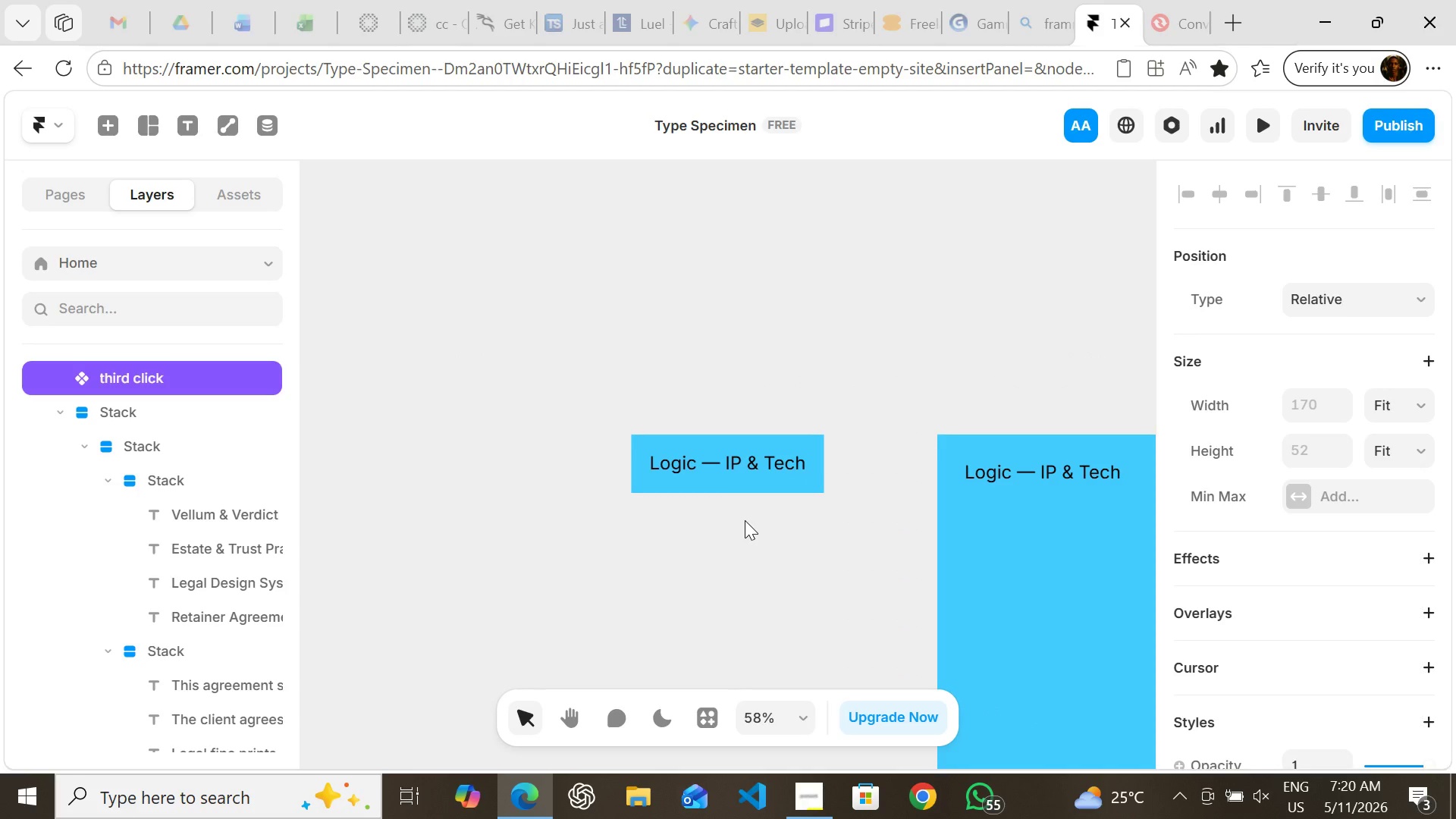 
double_click([745, 520])
 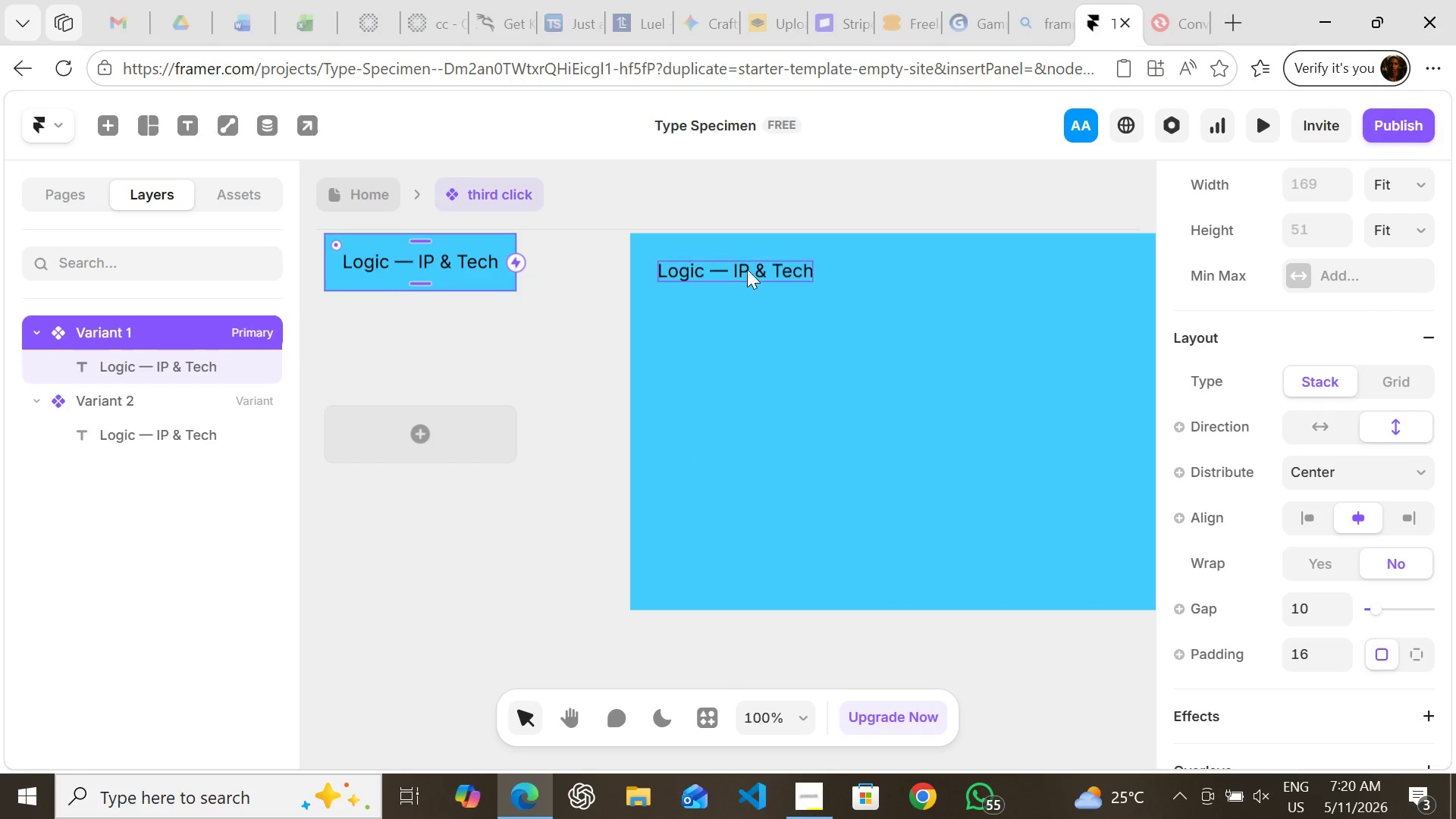 
left_click([743, 264])
 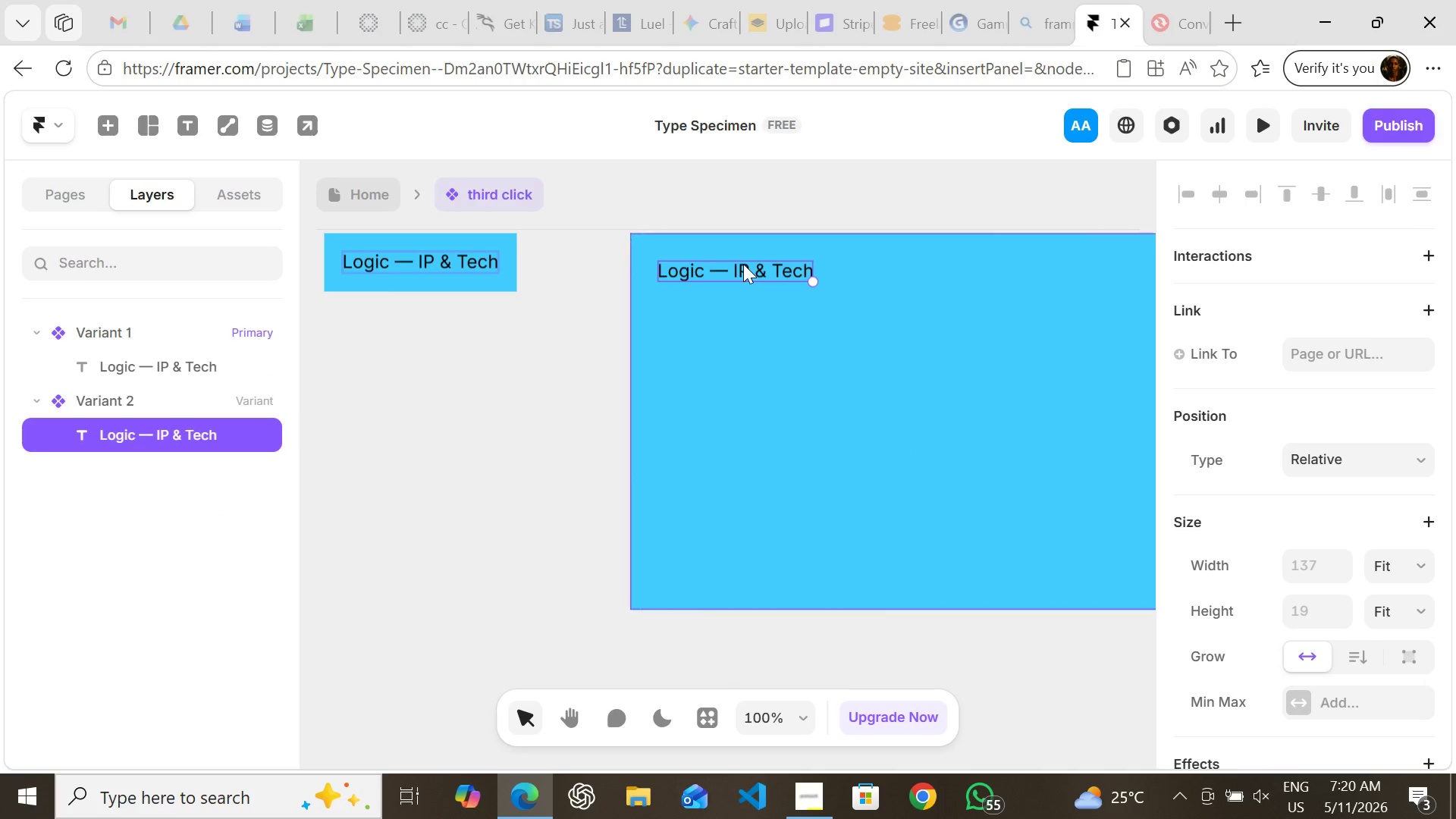 
key(Control+D)
 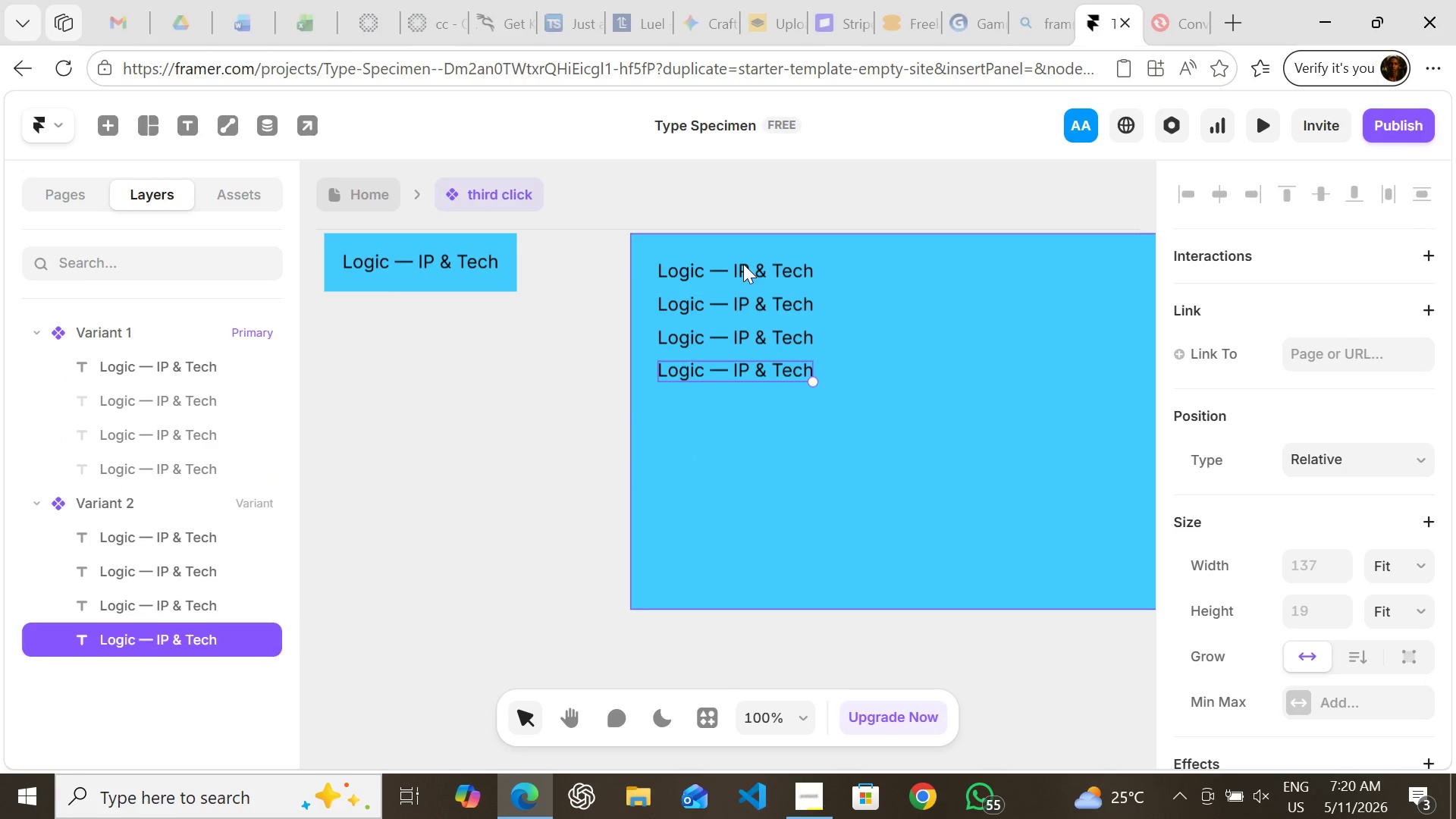 
key(Control+D)
 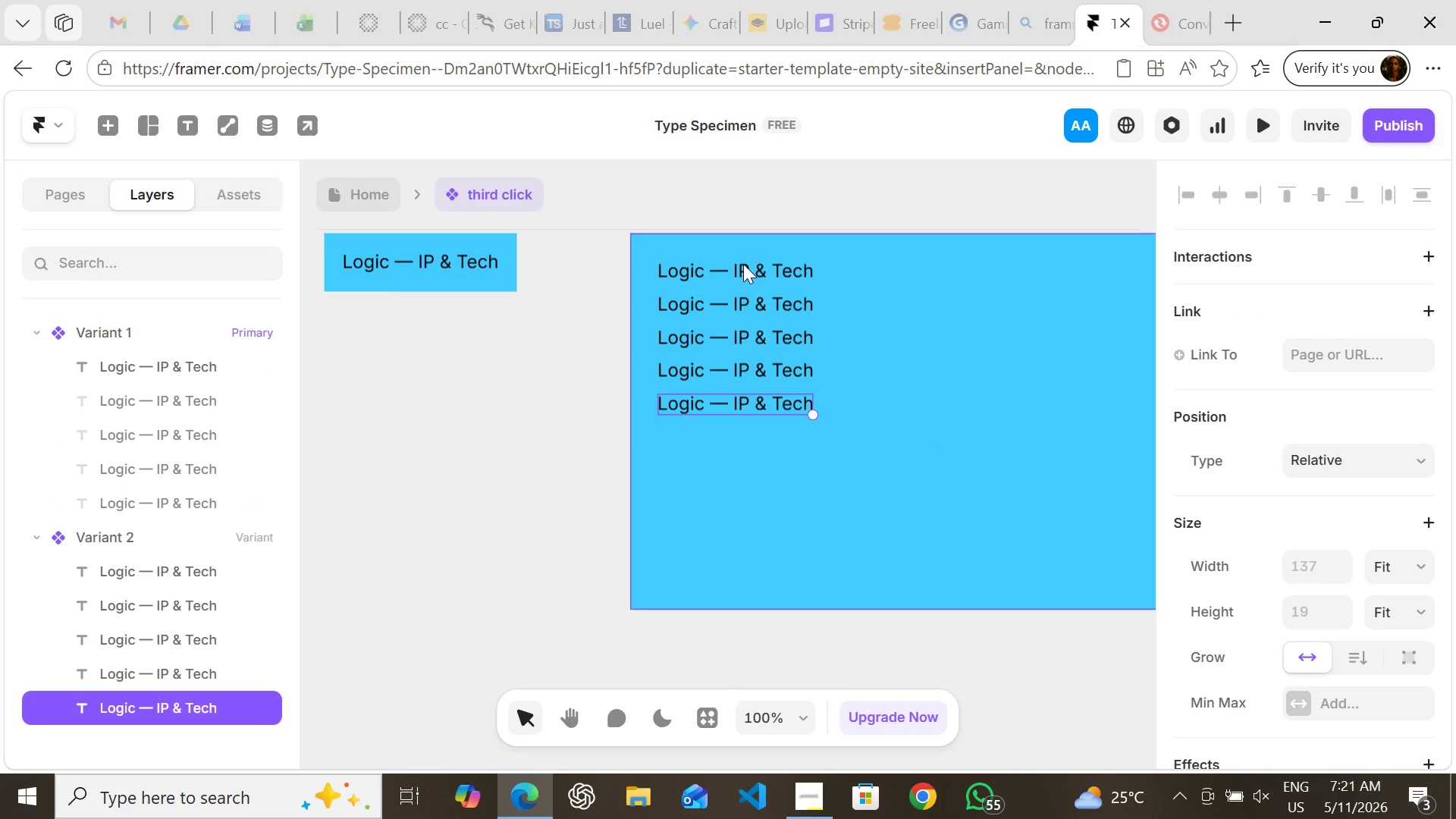 
key(Control+D)
 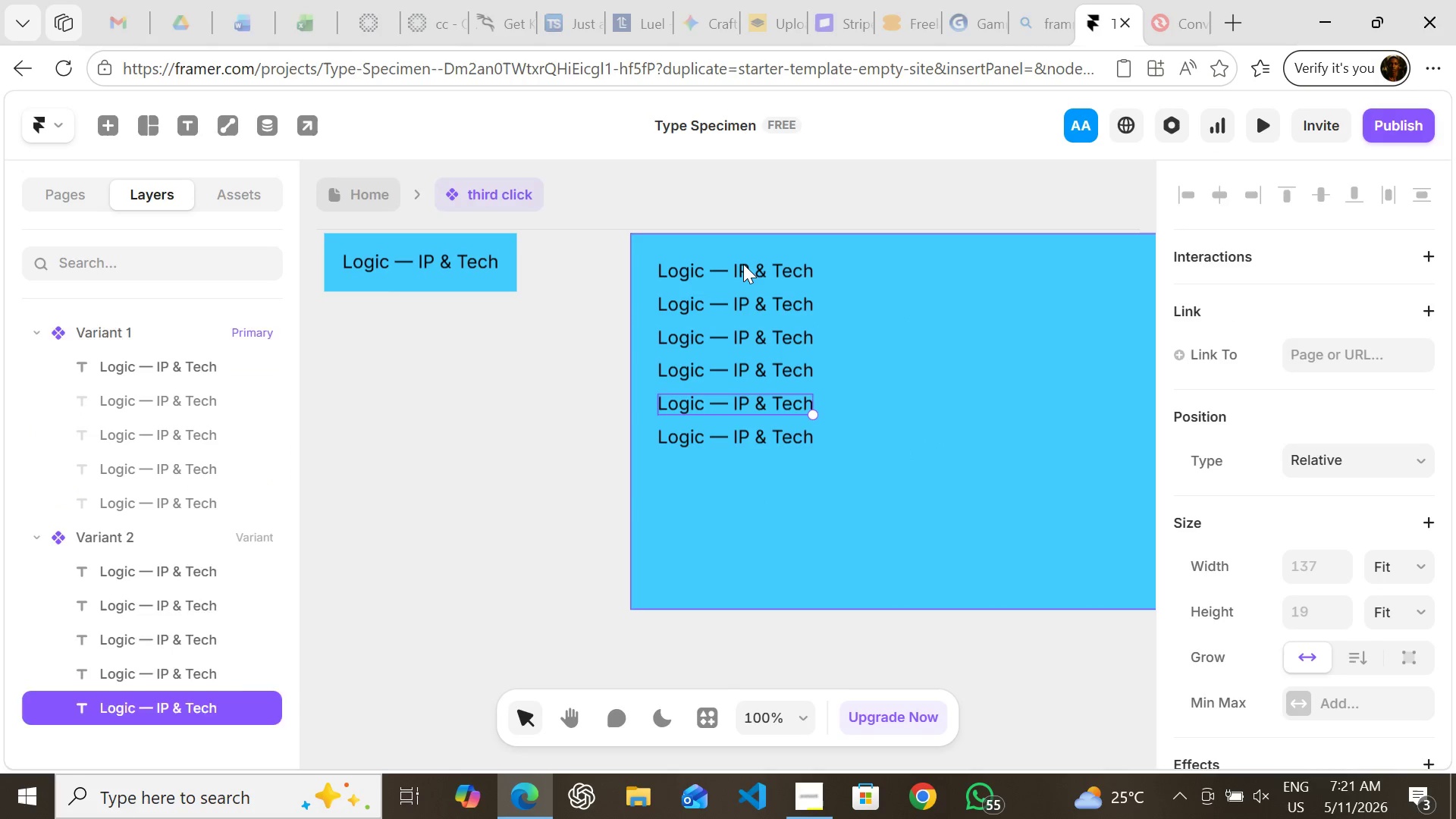 
key(Control+D)
 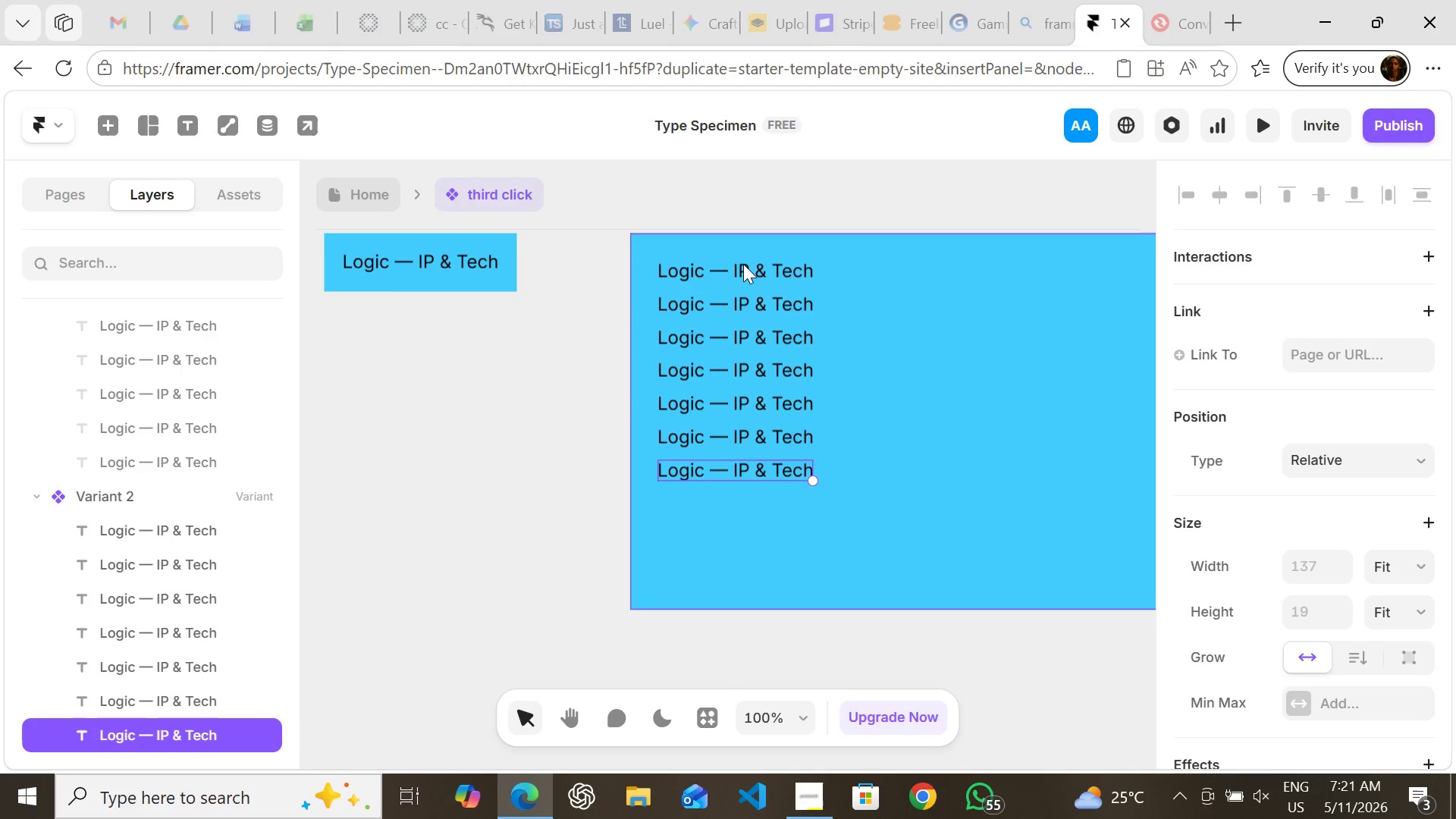 
key(Control+D)
 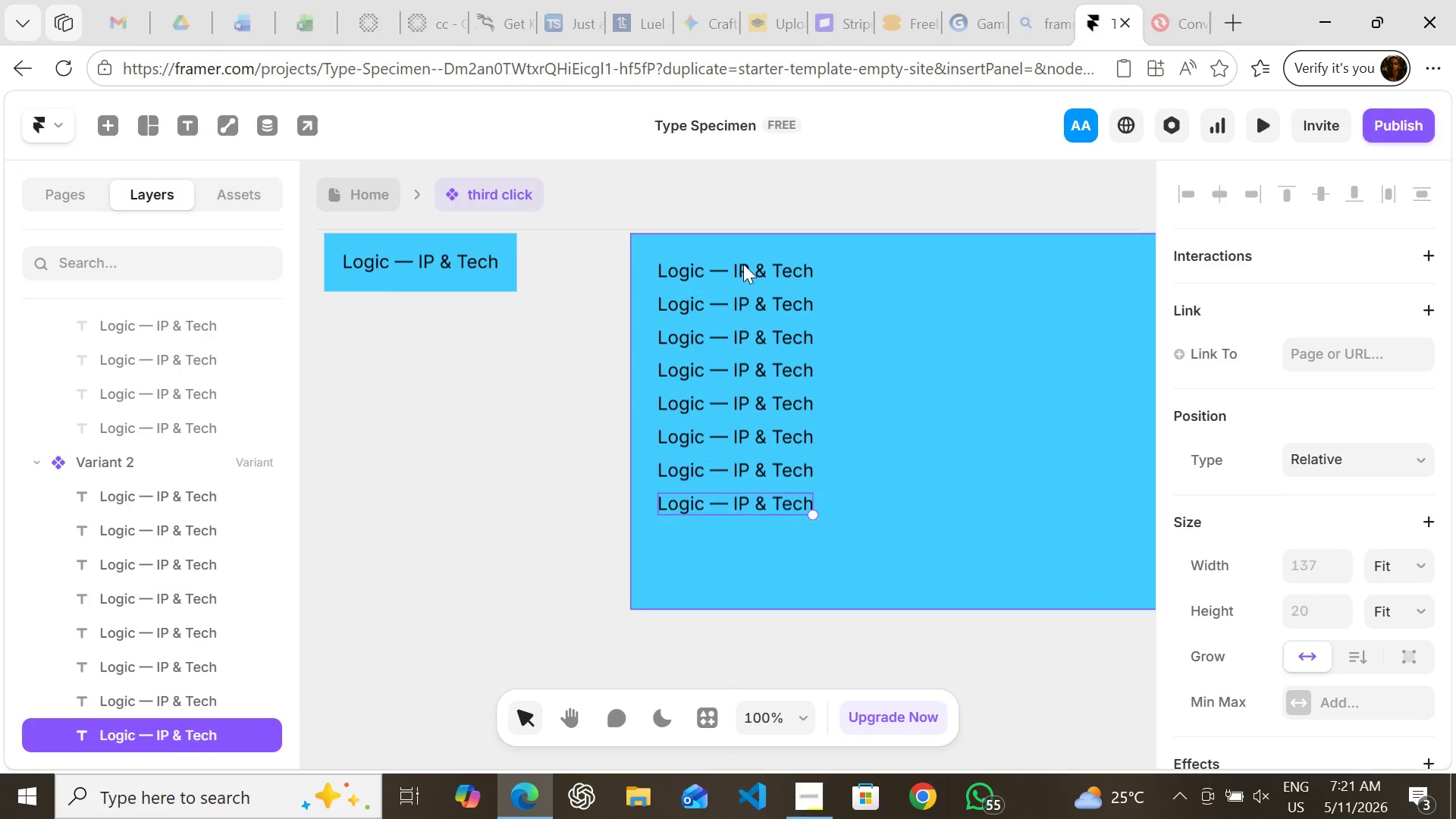 
key(Control+D)
 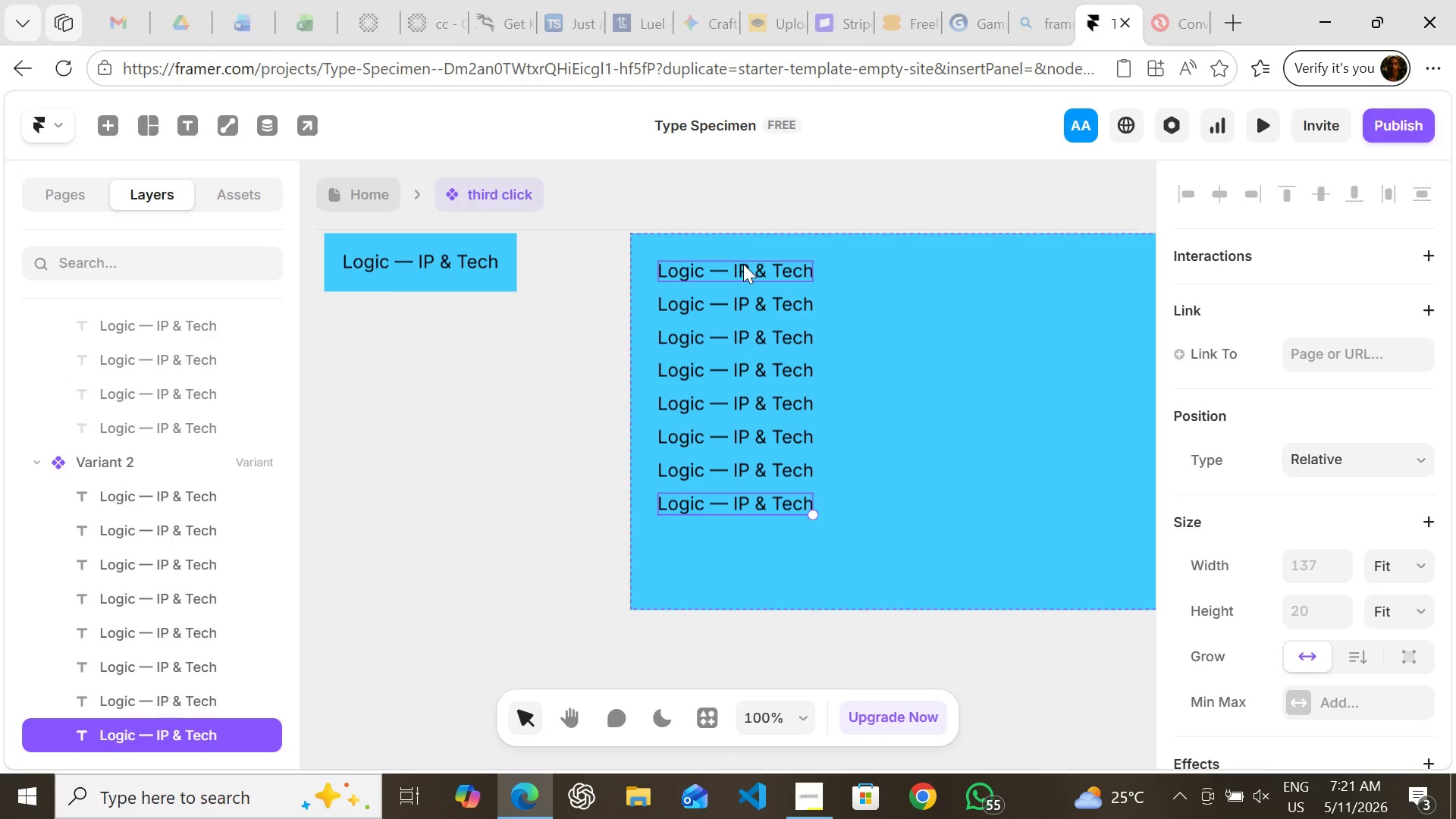 
key(Control+D)
 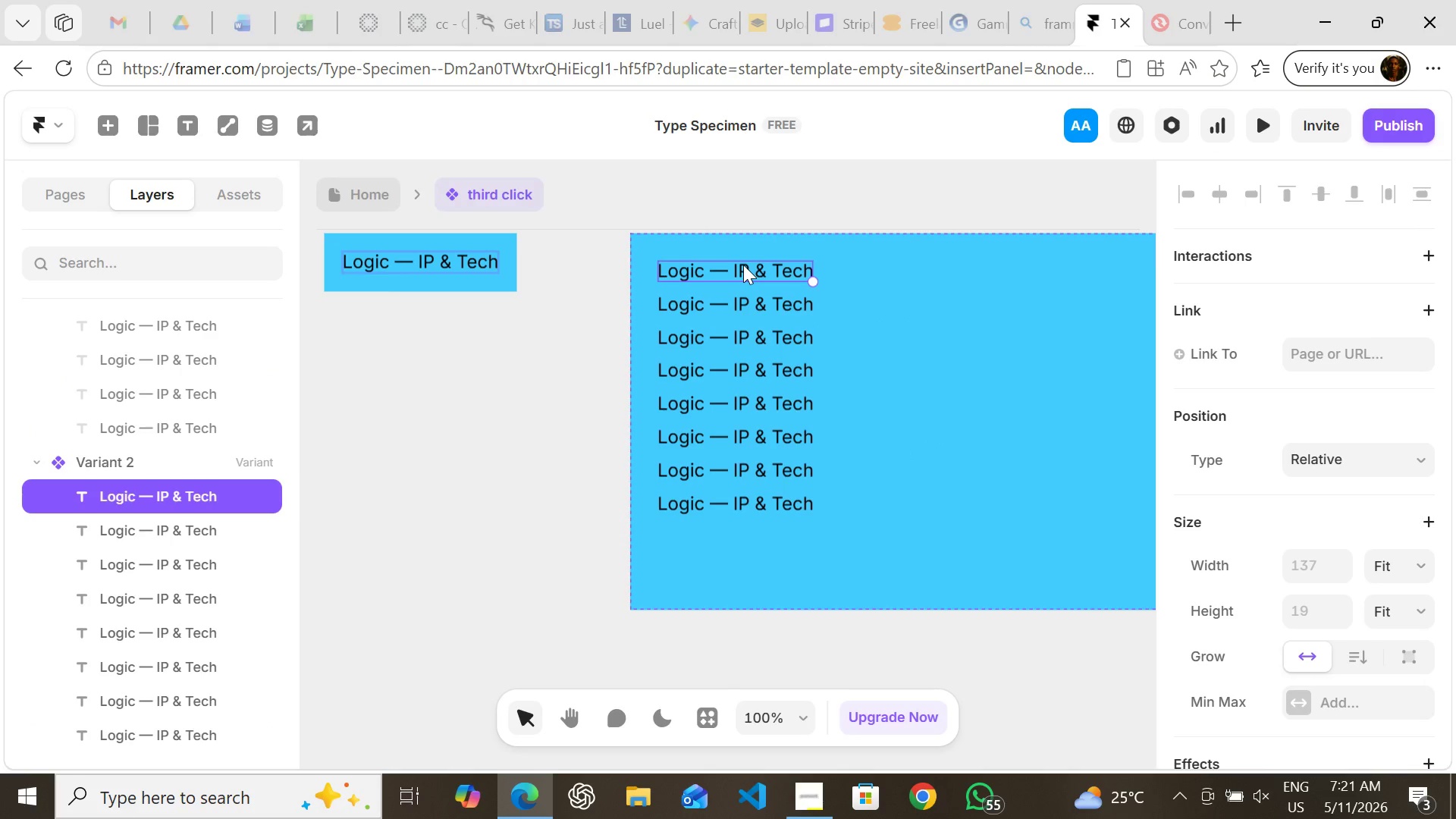 
left_click([743, 265])
 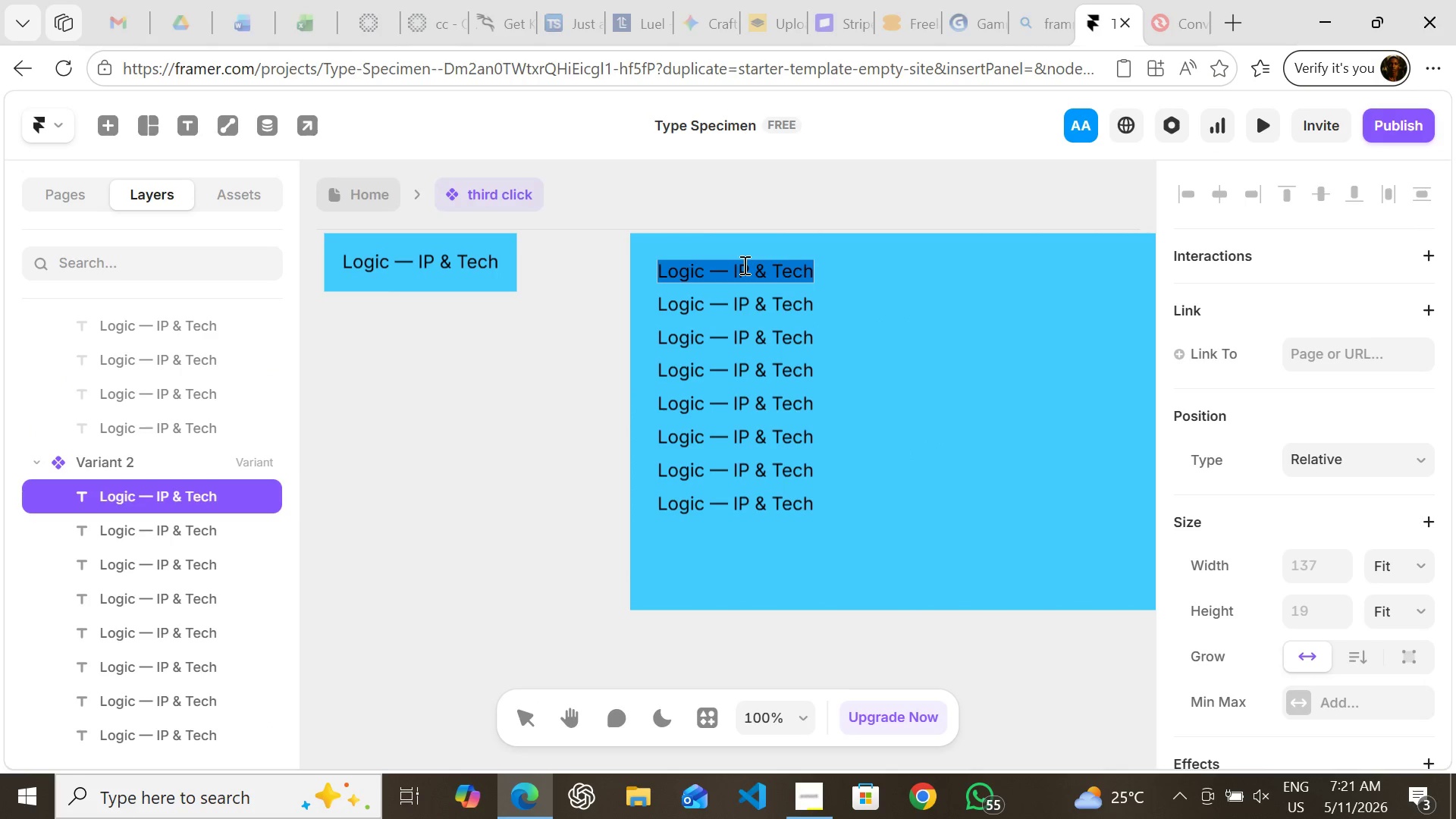 
key(Enter)
 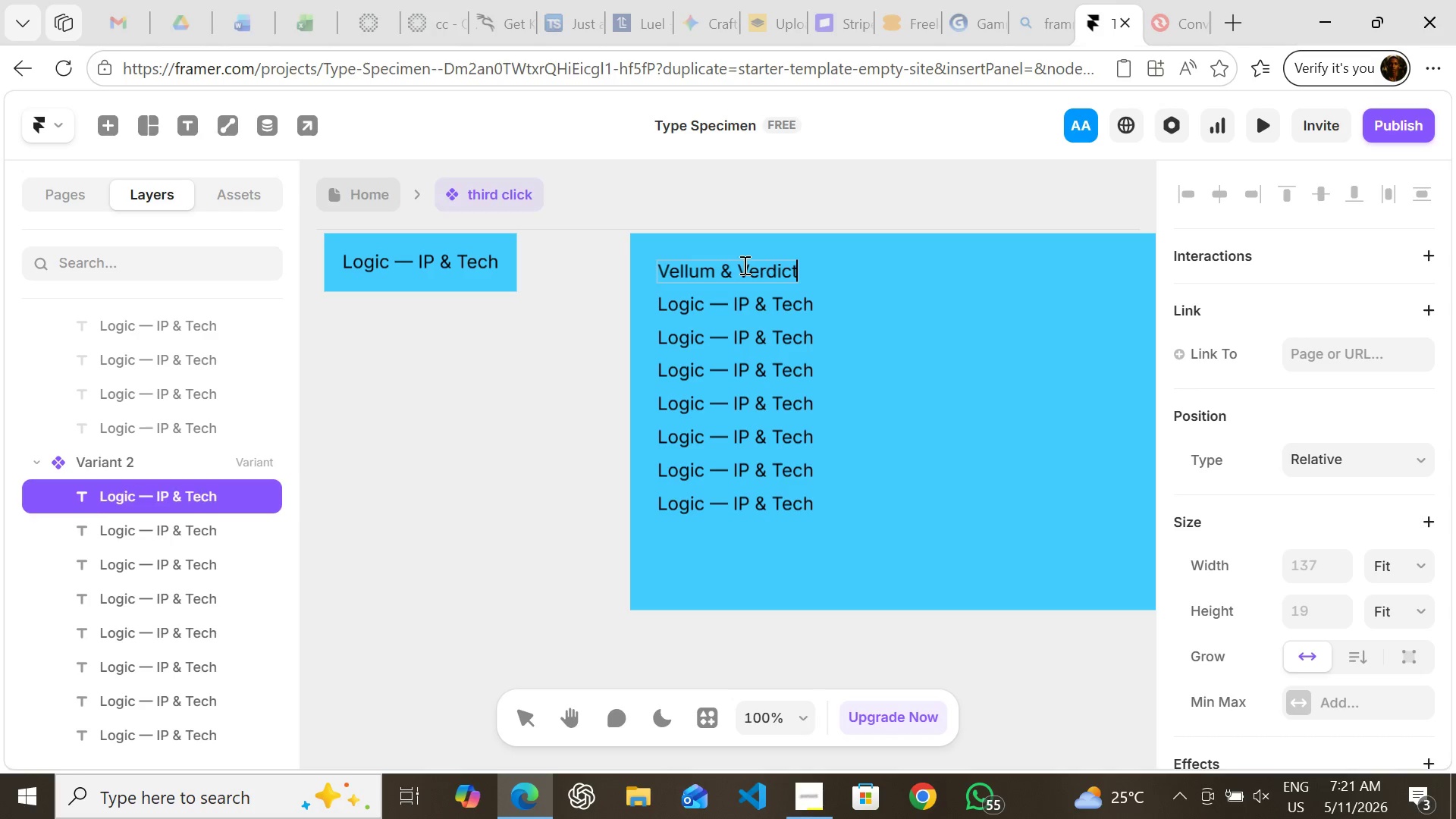 
key(Control+V)
 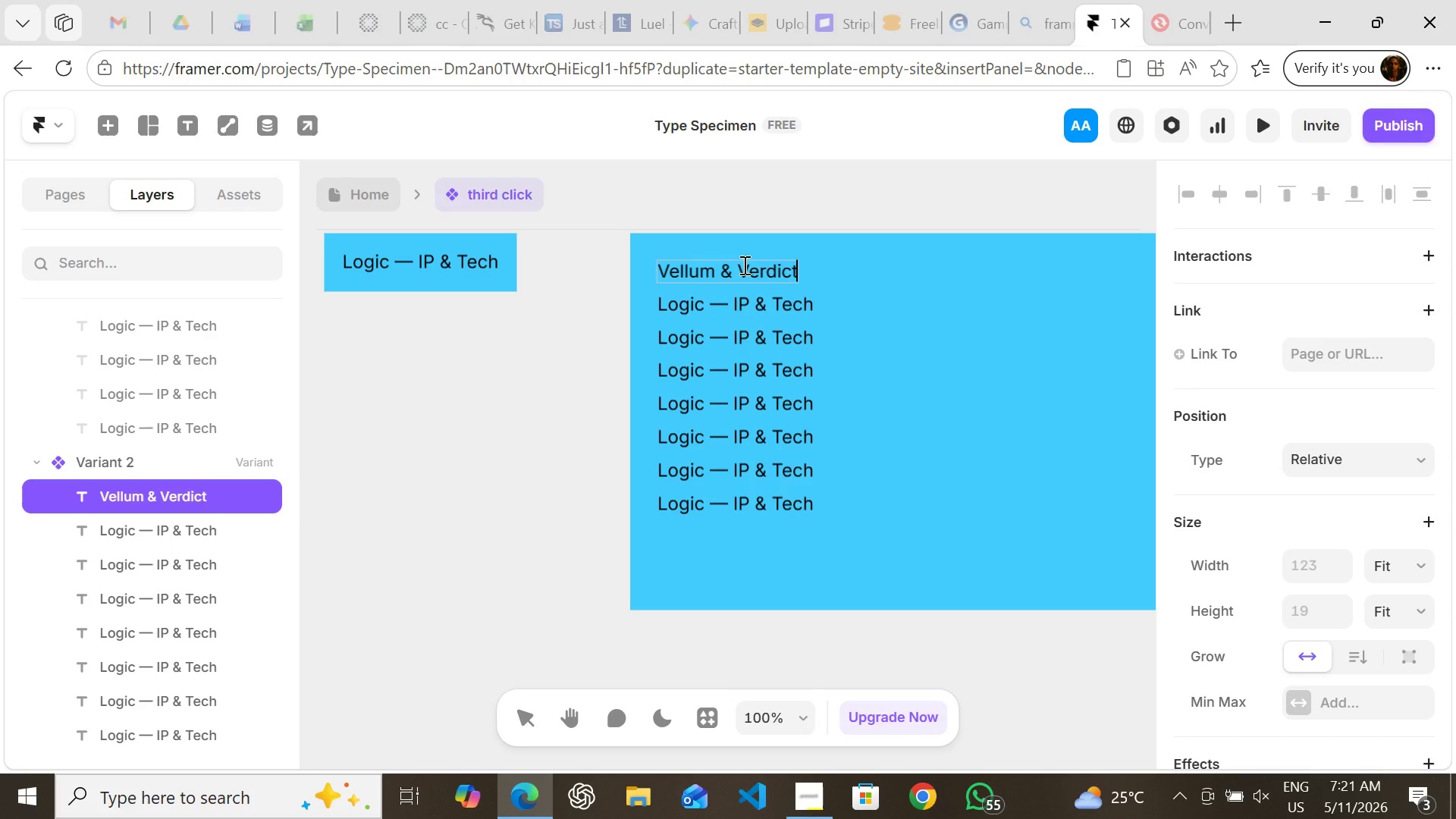 
key(Control+ControlLeft)
 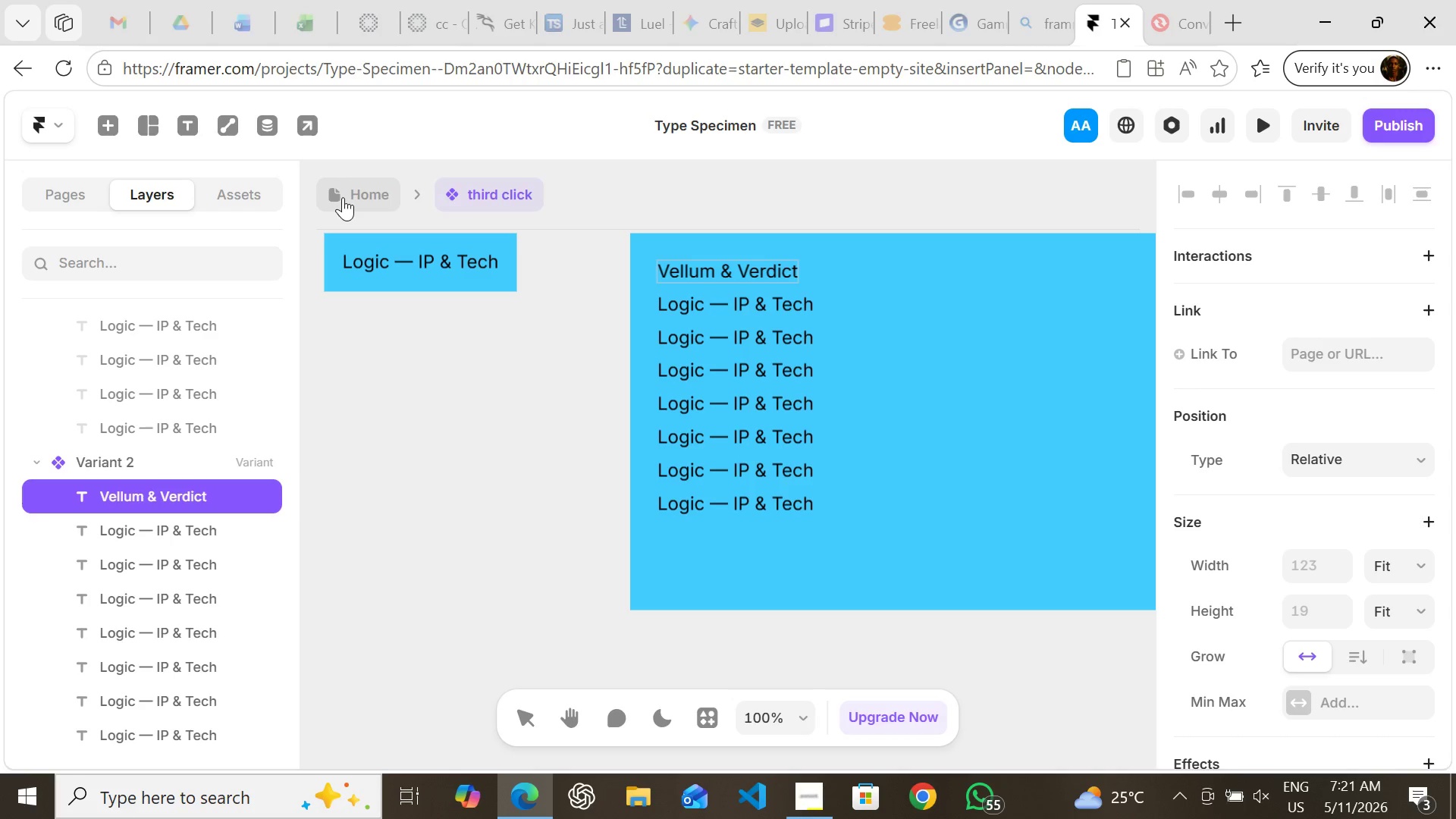 
left_click([343, 197])
 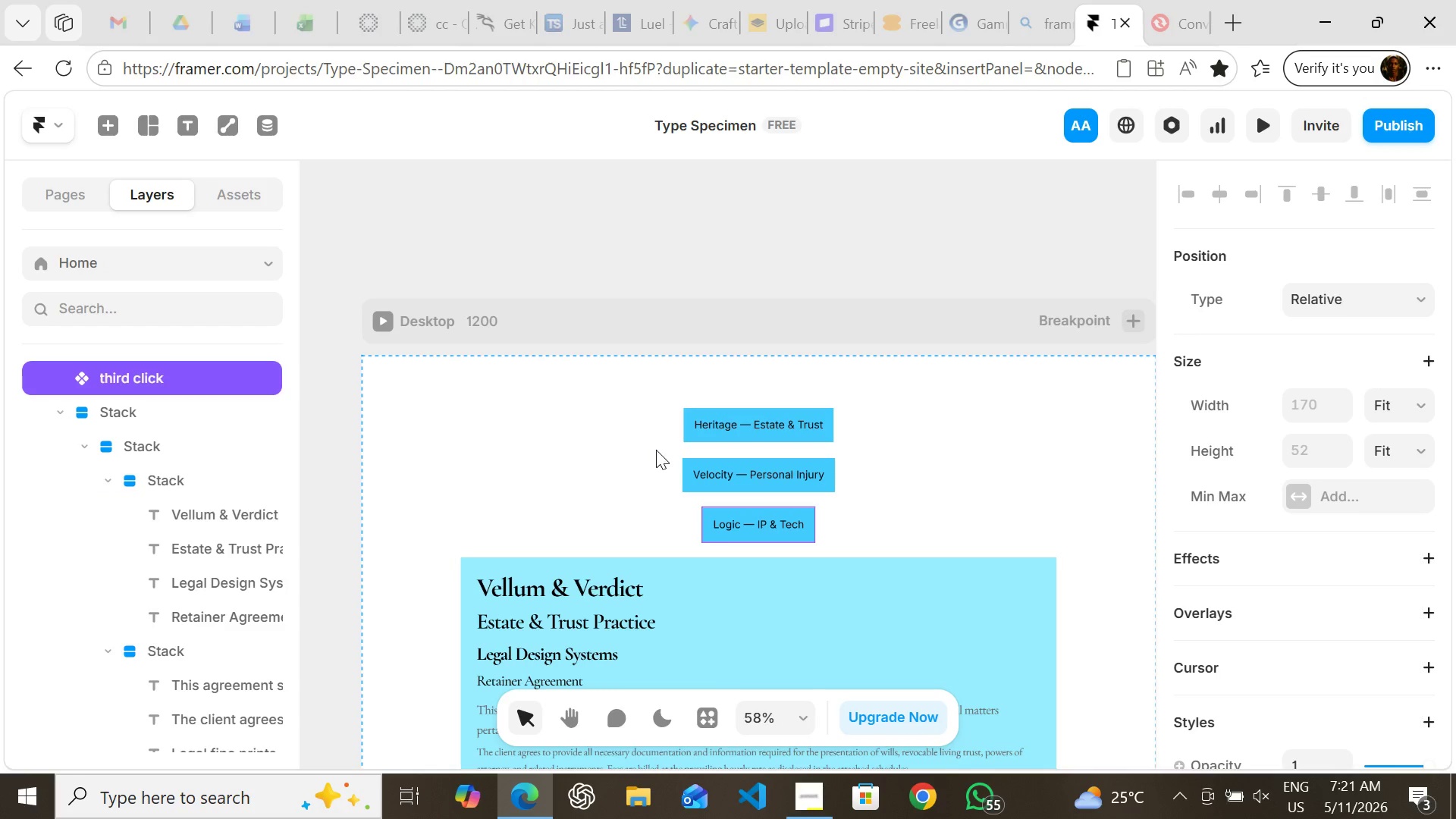 
mouse_move([648, 456])
 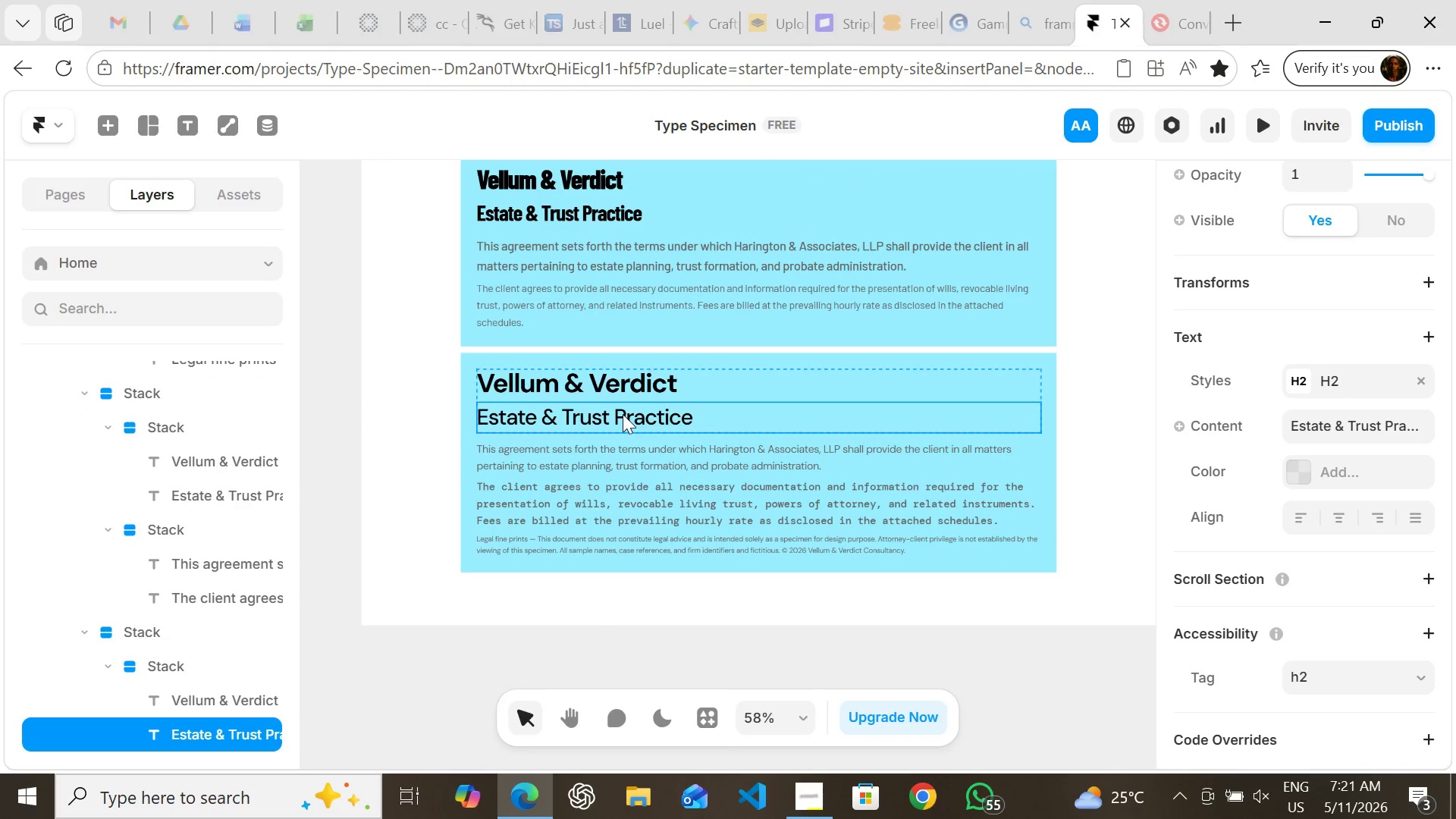 
left_click([623, 414])
 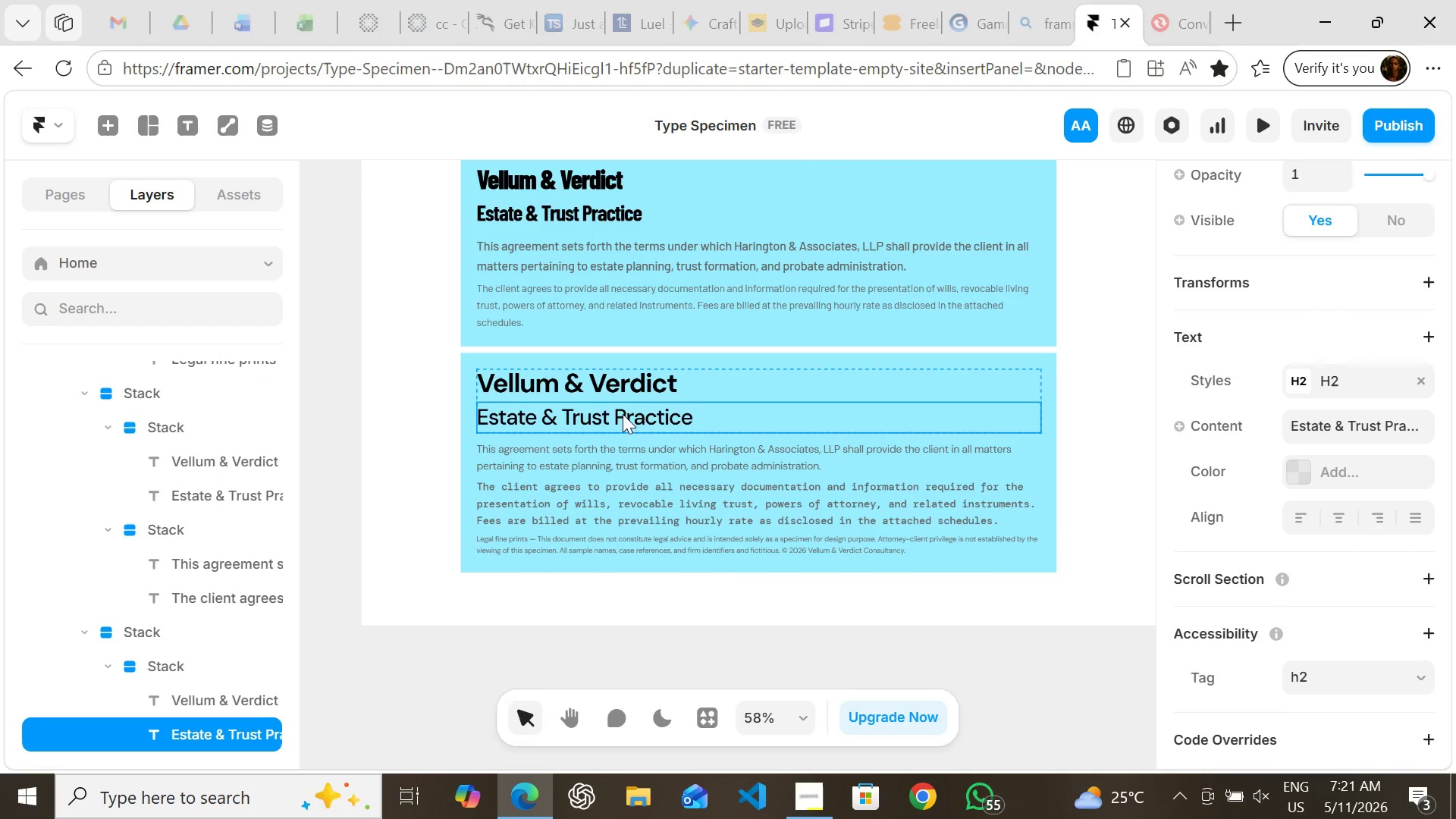 
key(Enter)
 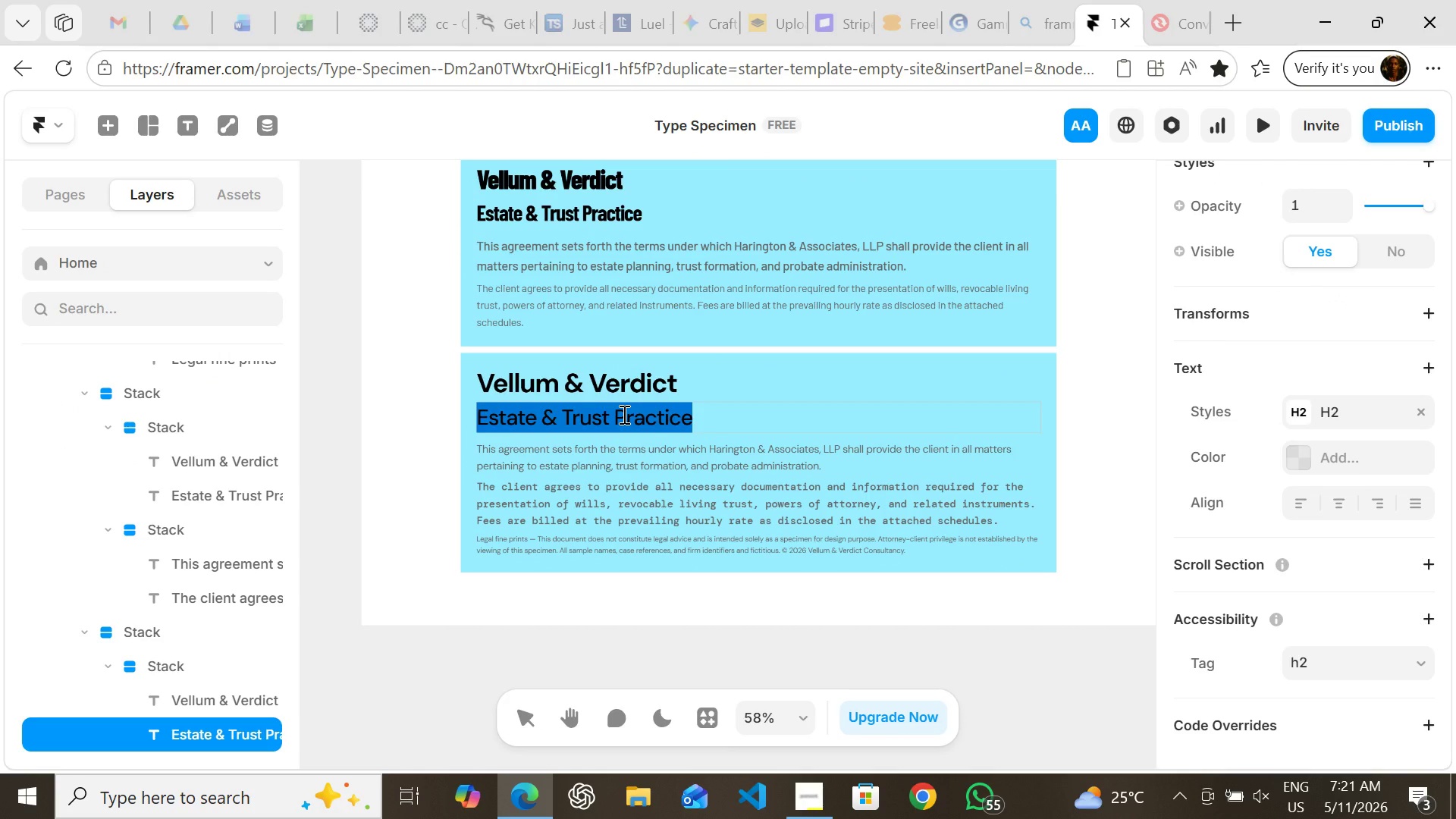 
key(Shift+ShiftRight)
 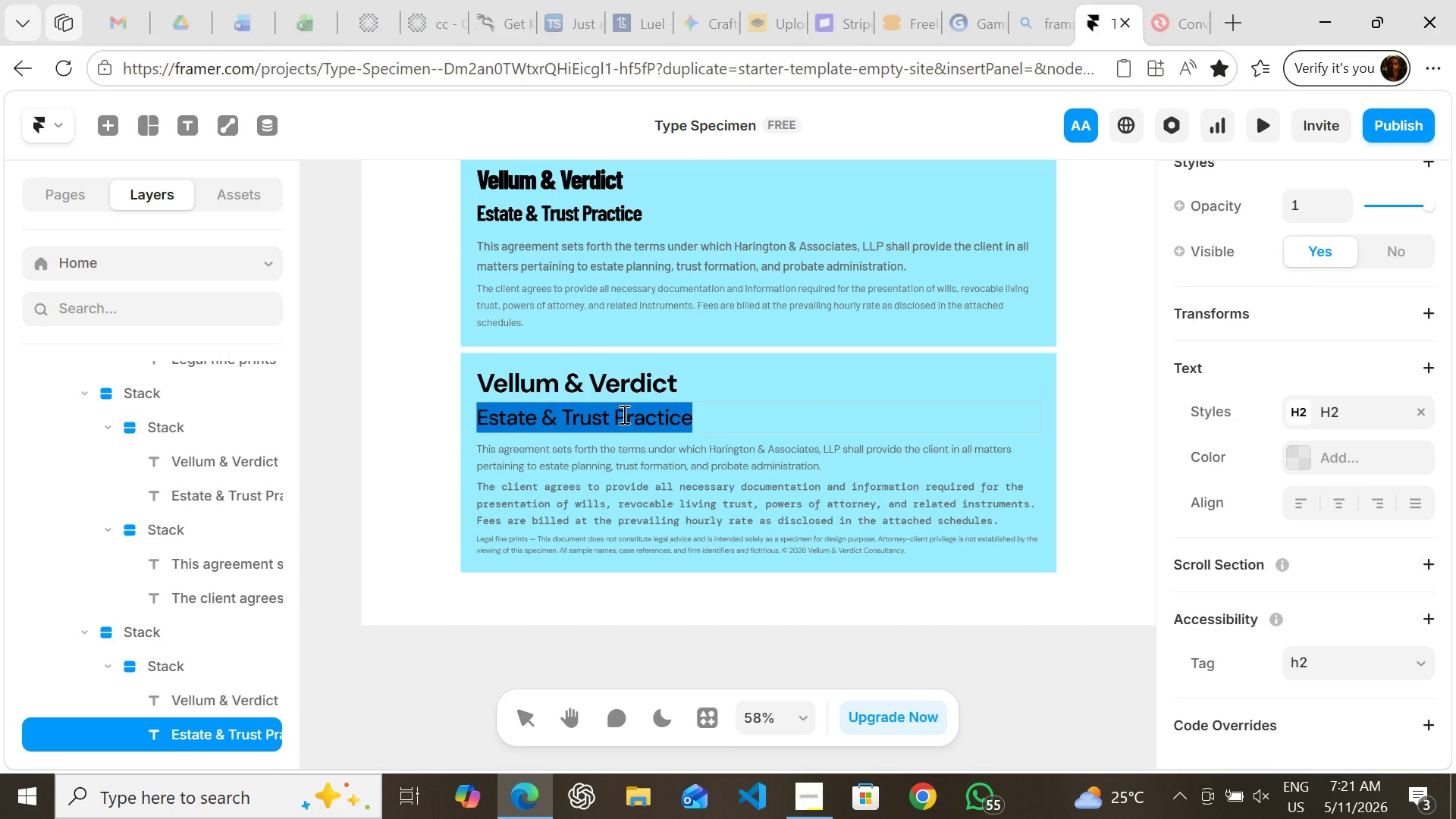 
key(Control+C)
 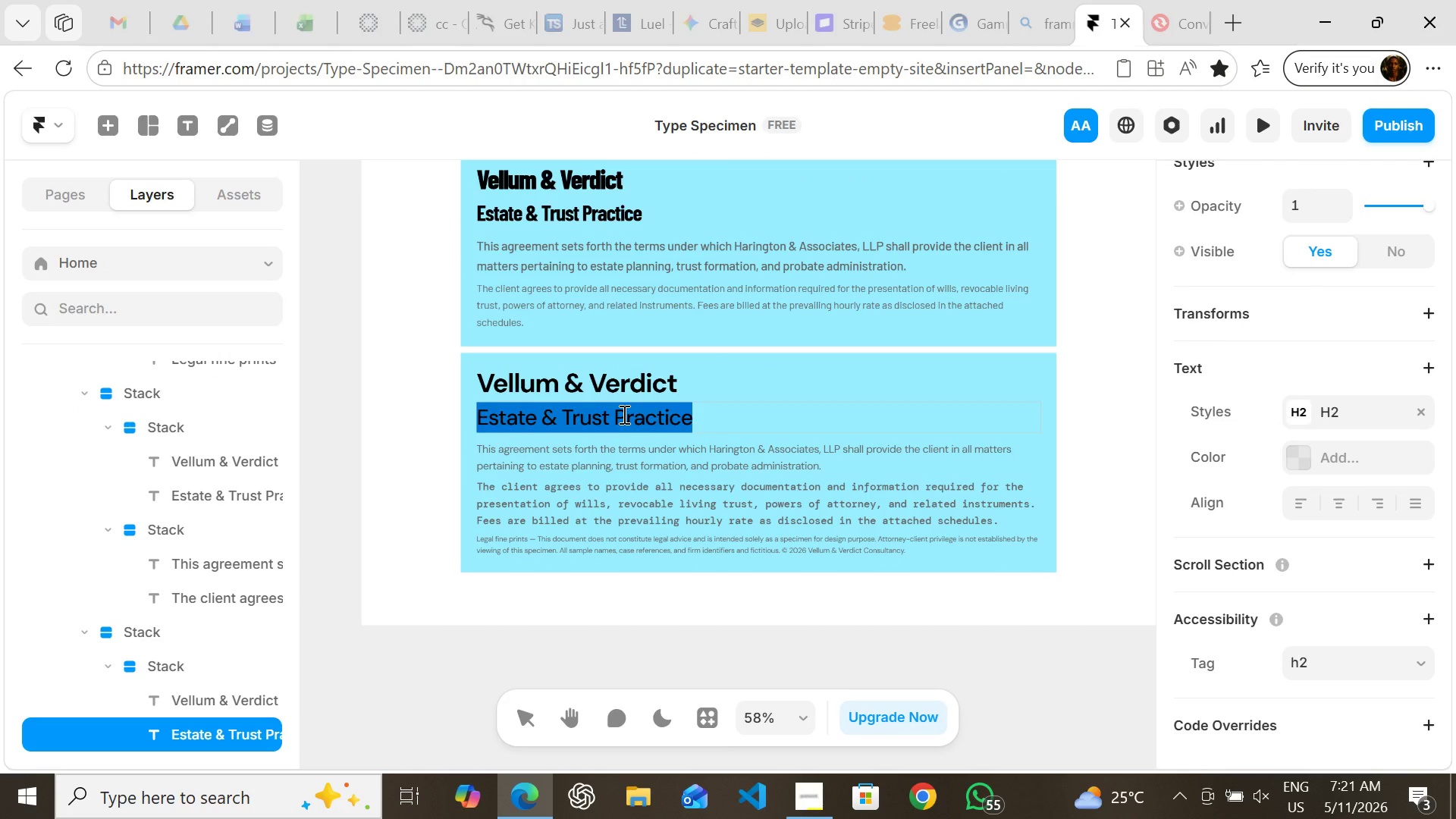 
key(Control+C)
 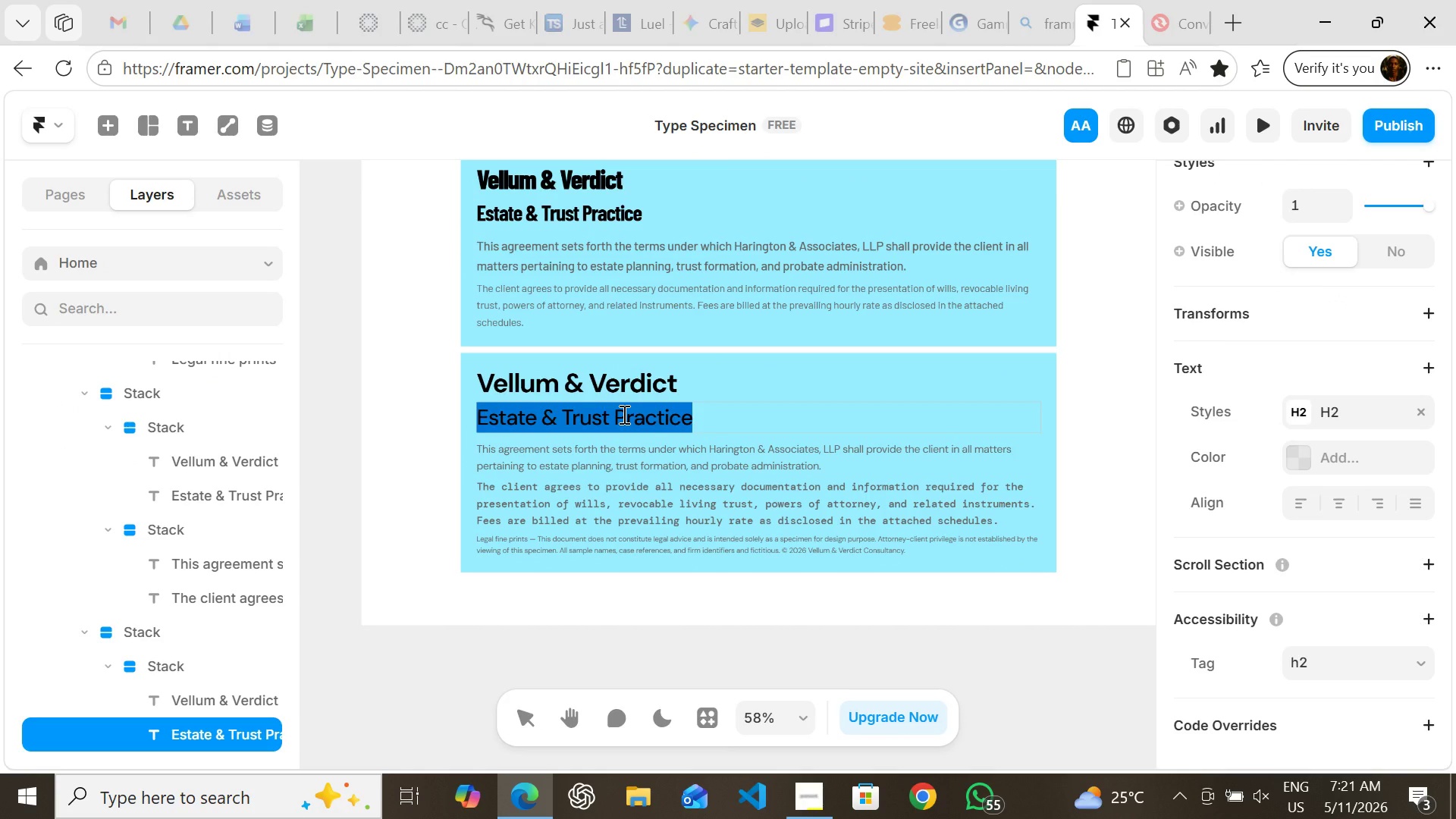 
key(Control+C)
 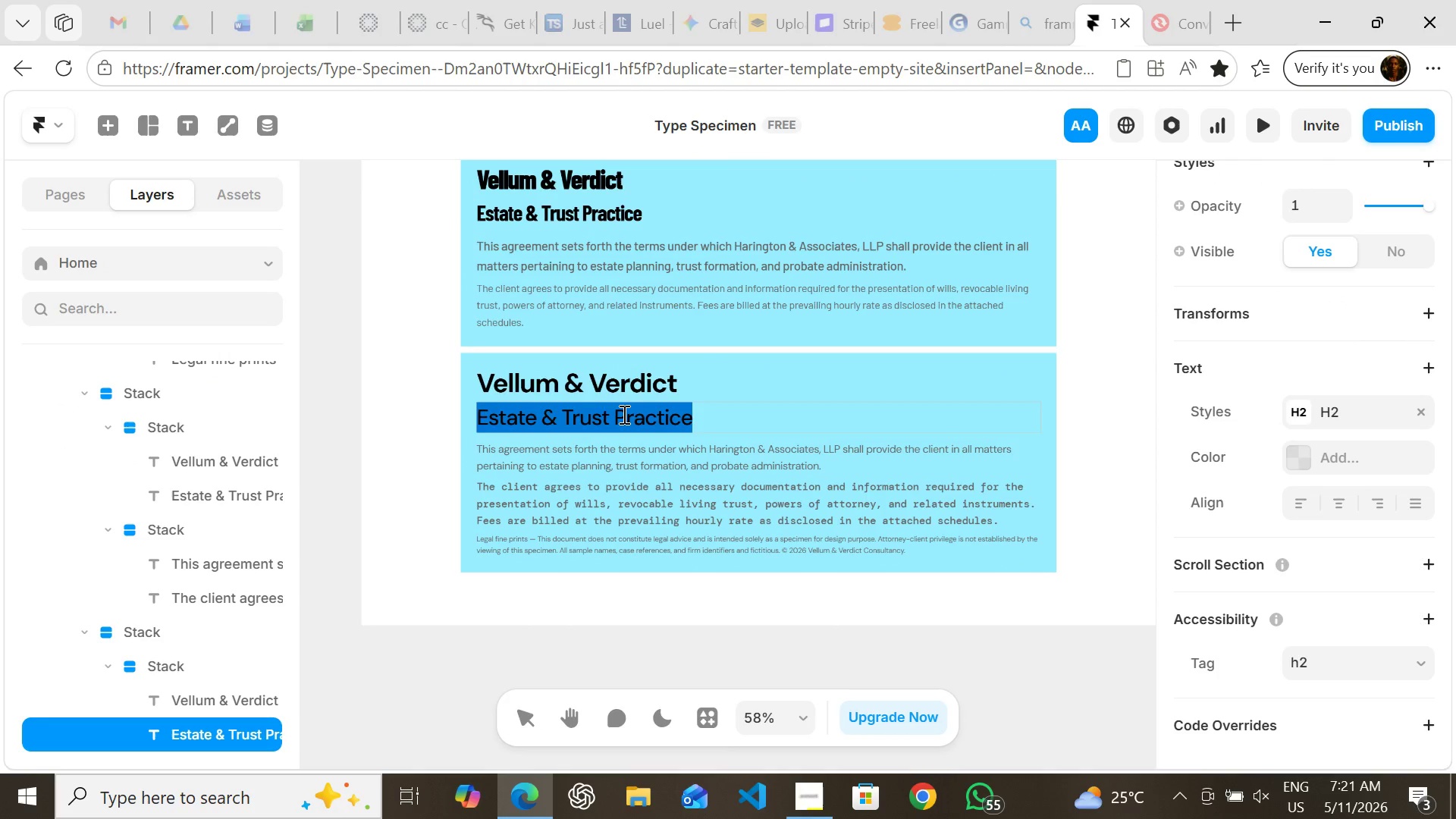 
key(Control+C)
 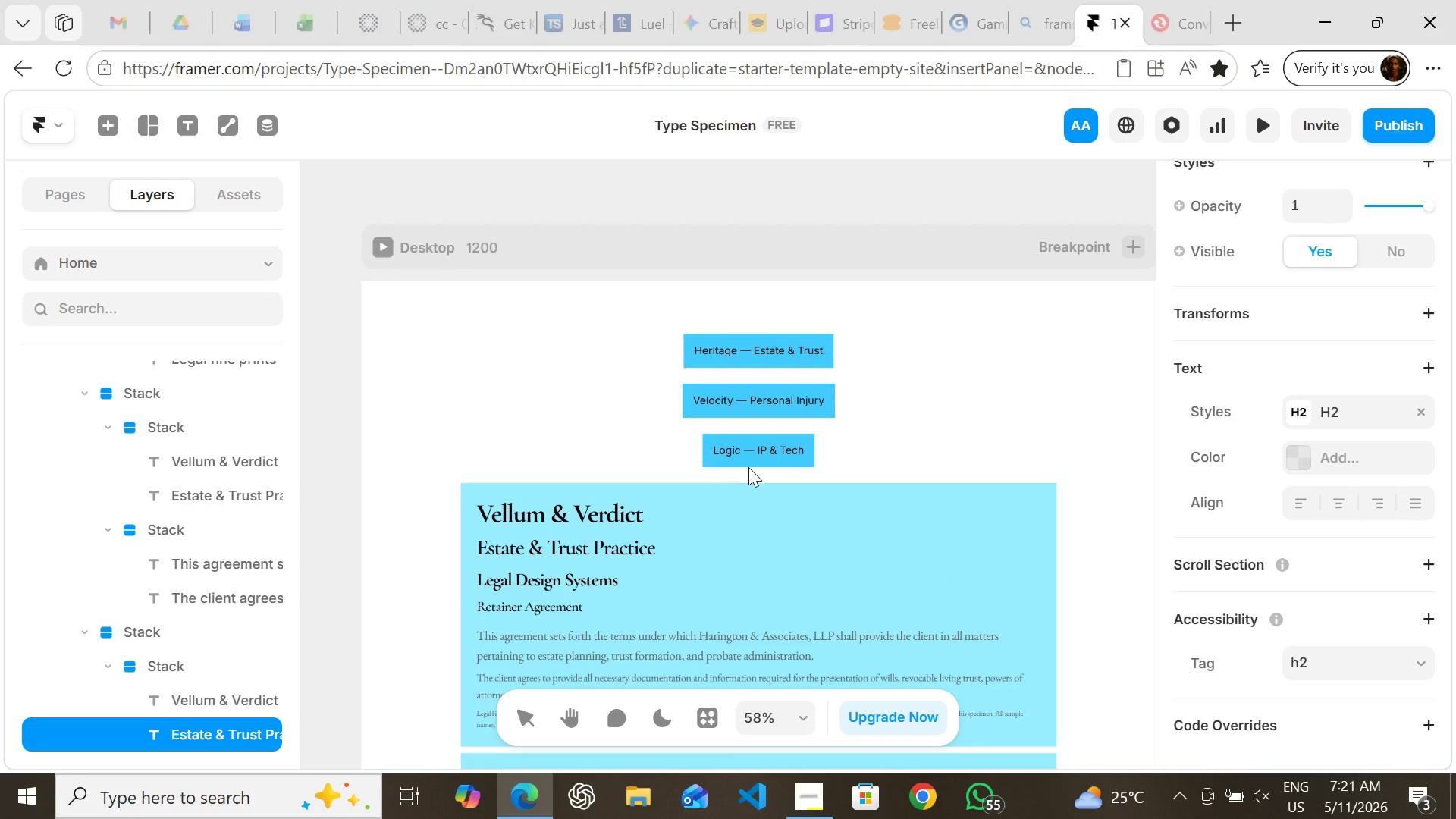 
double_click([748, 467])
 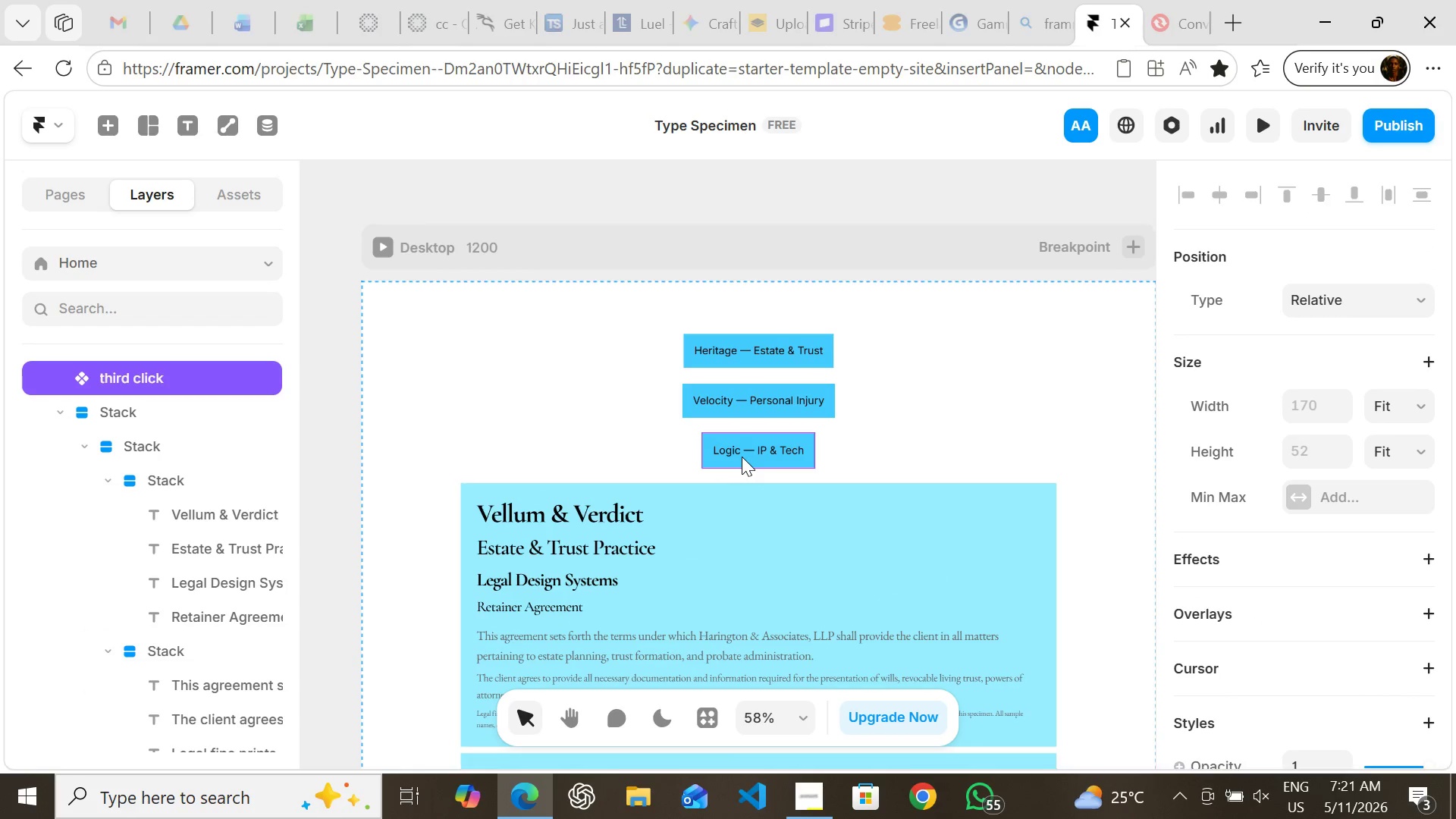 
double_click([742, 457])
 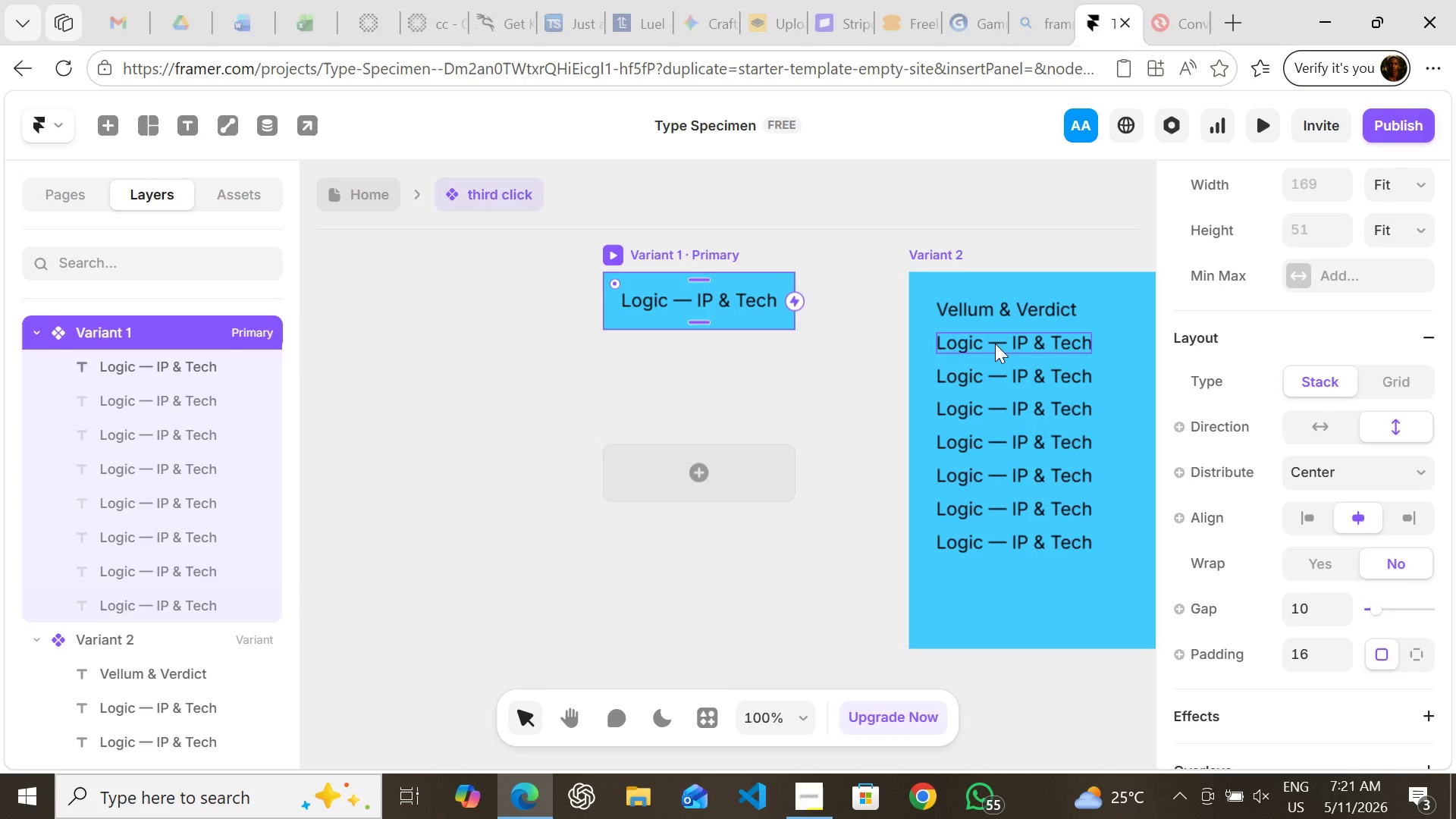 
left_click([995, 344])
 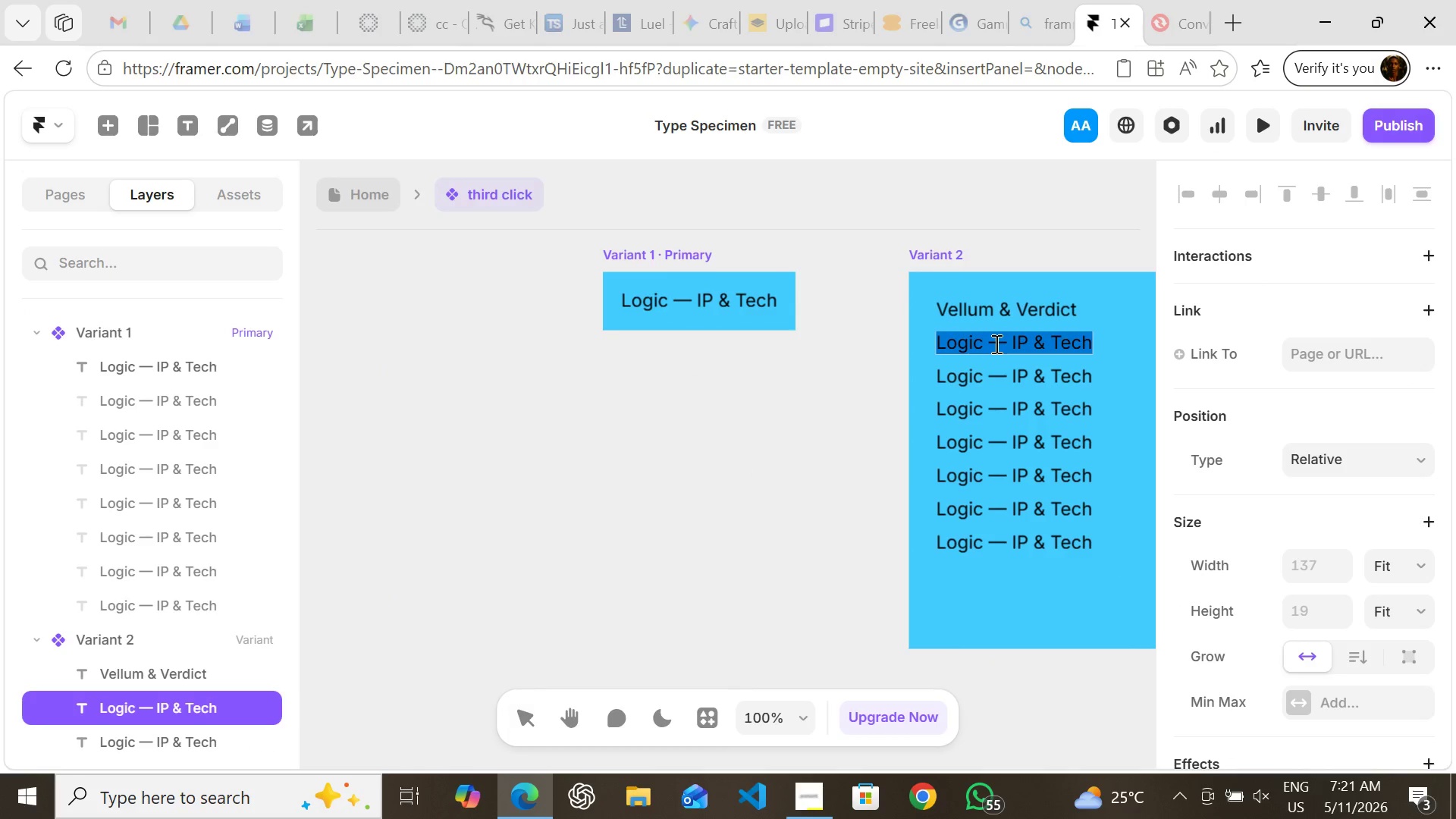 
key(Enter)
 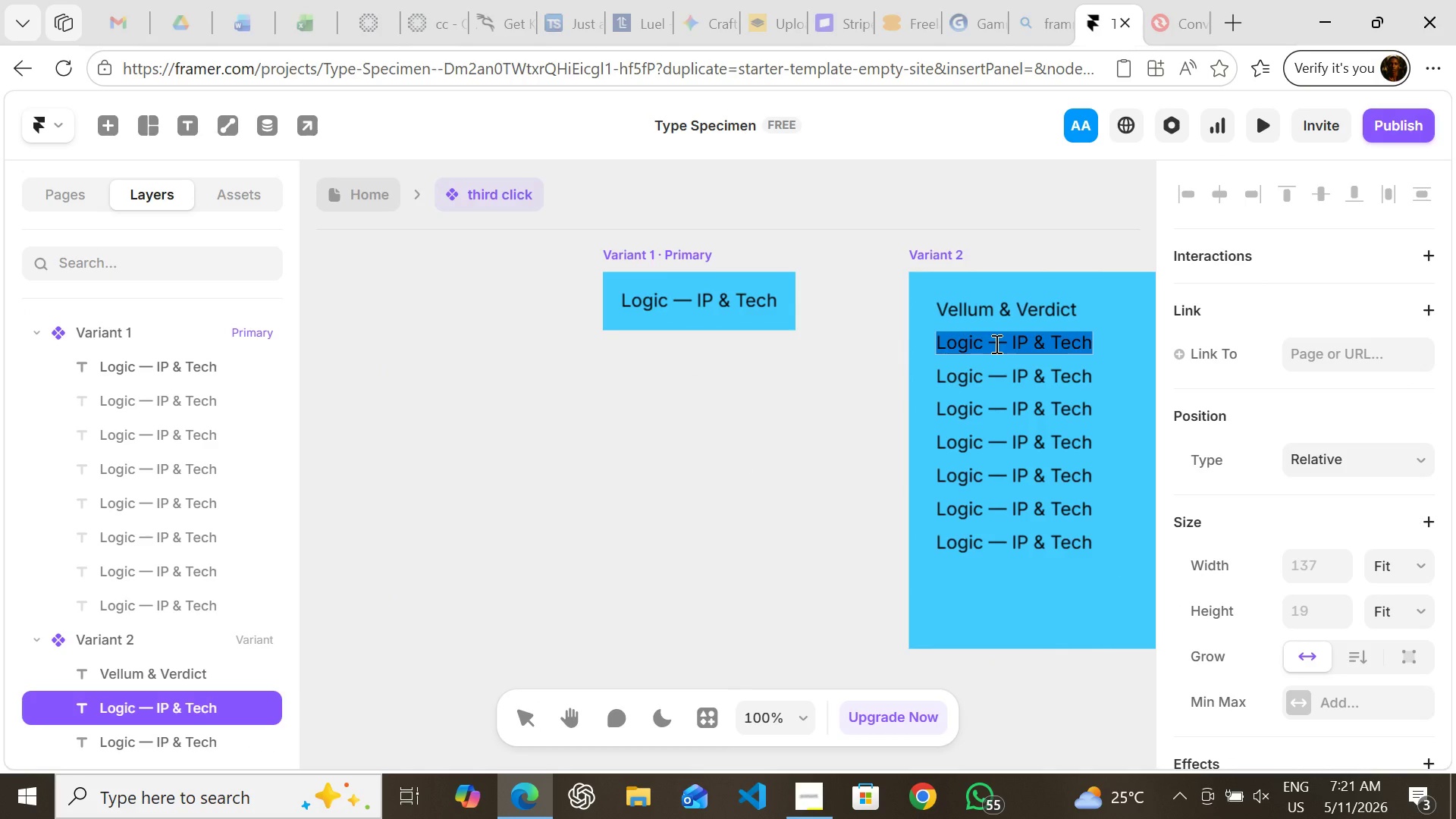 
key(Control+V)
 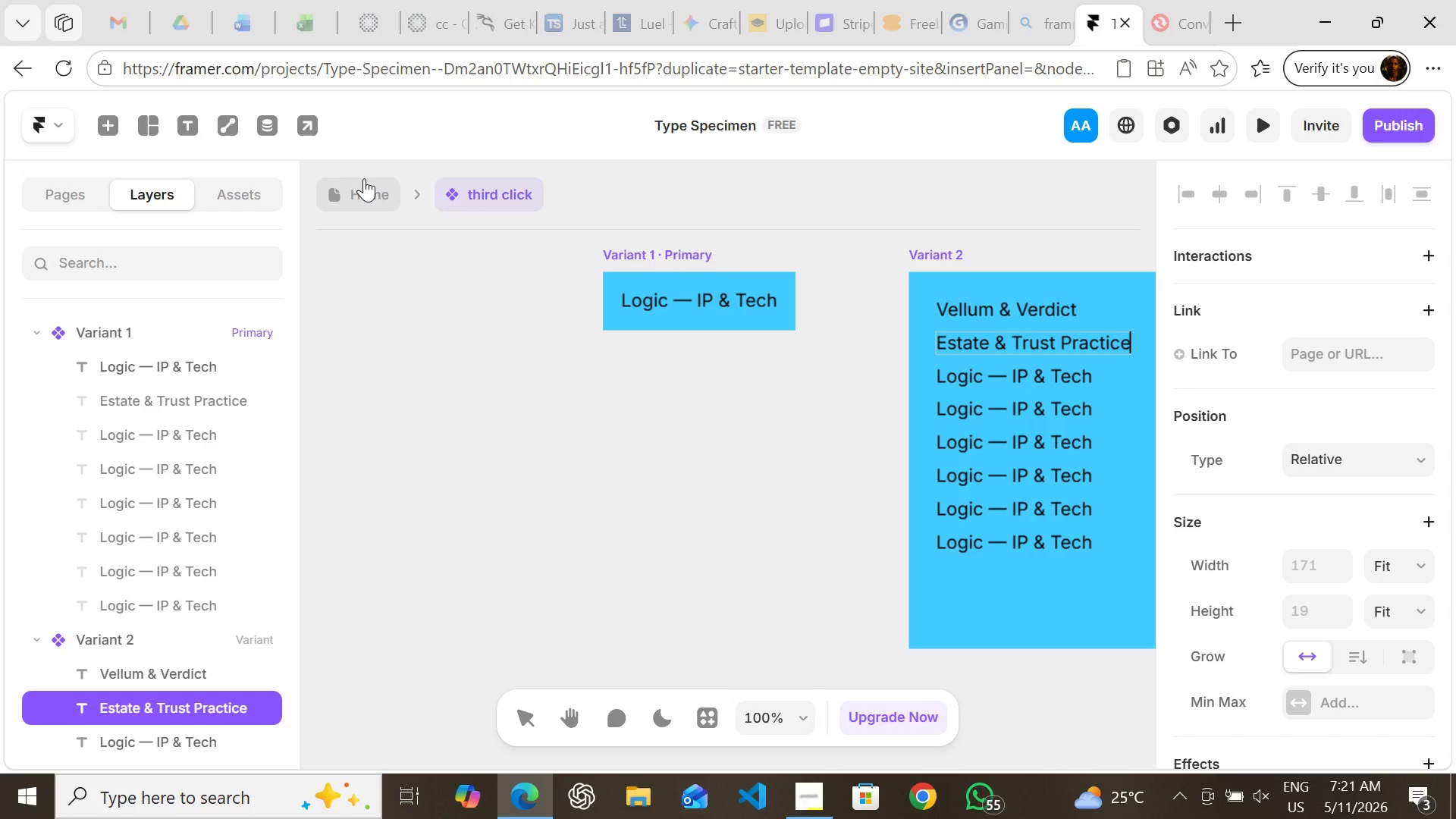 
left_click([364, 178])
 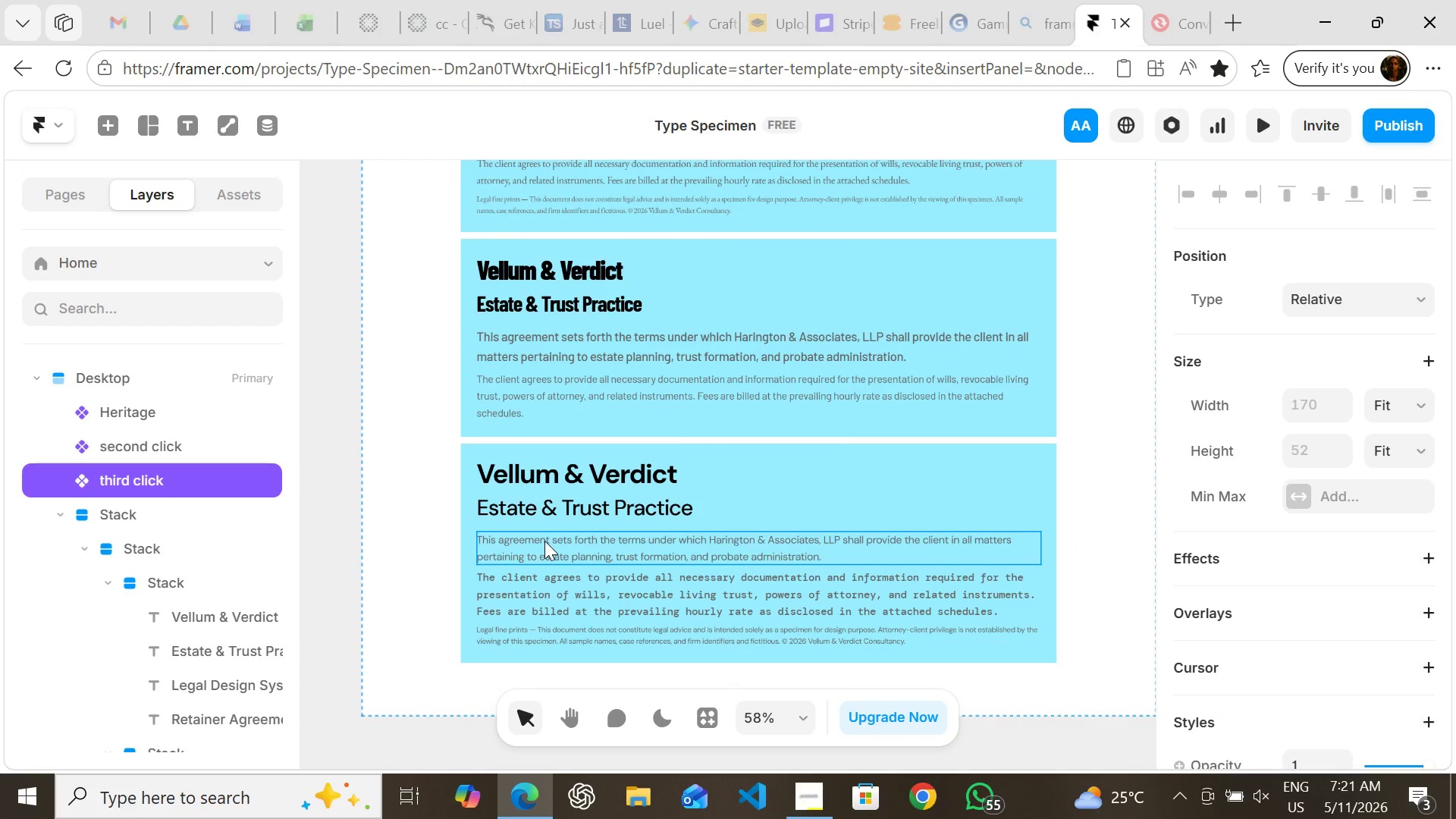 
left_click([544, 541])
 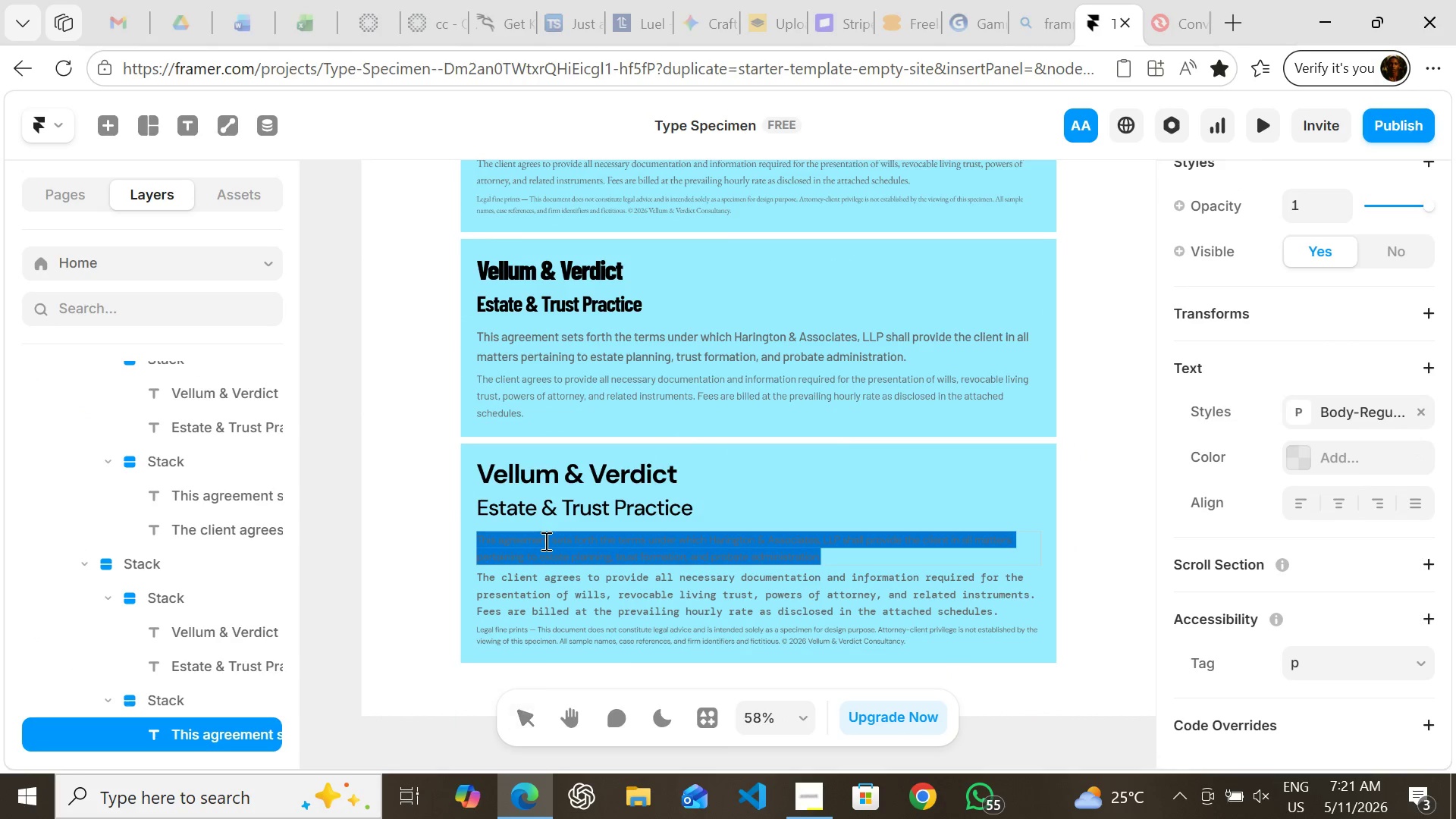 
key(Enter)
 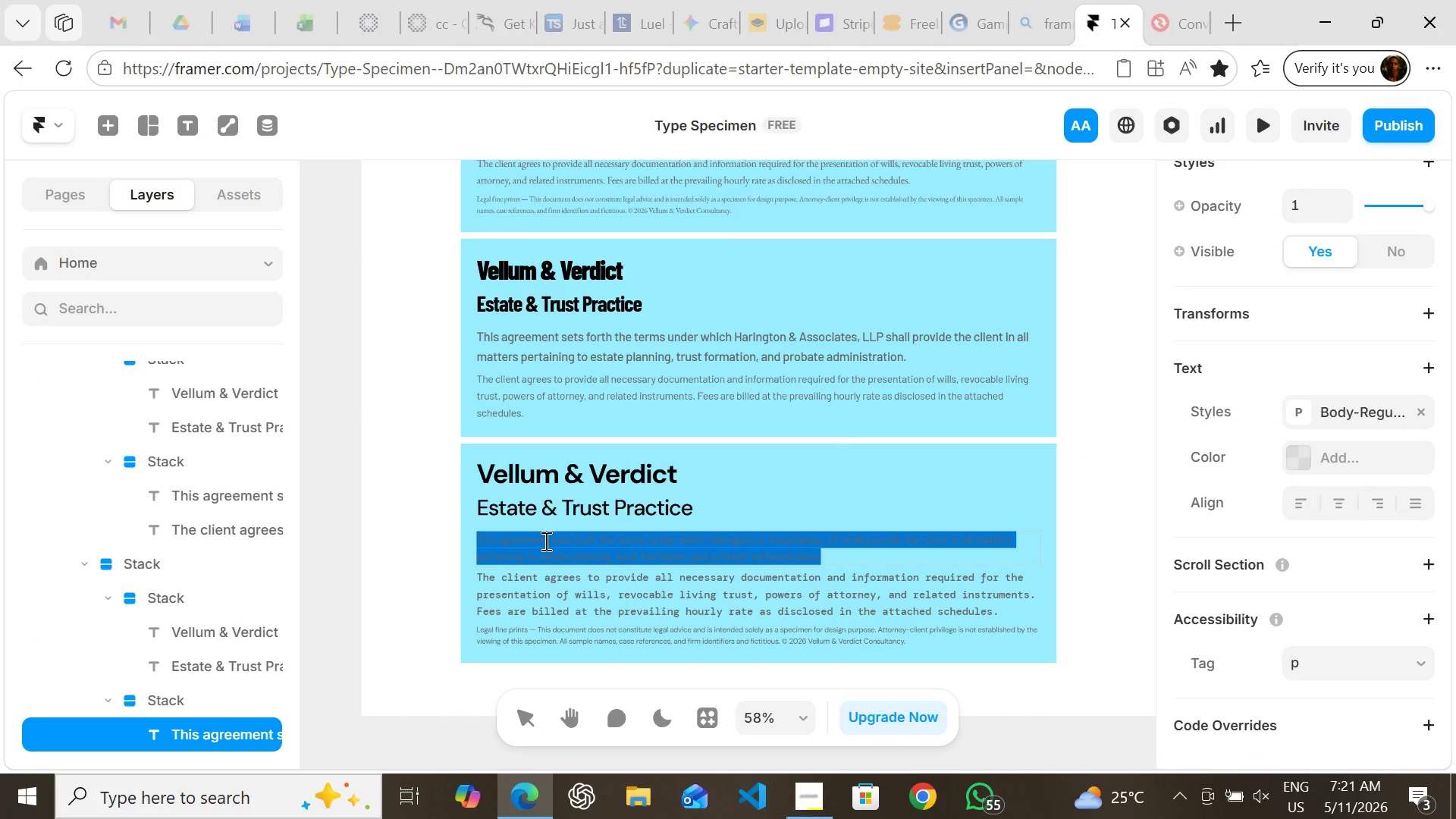 
key(Control+C)
 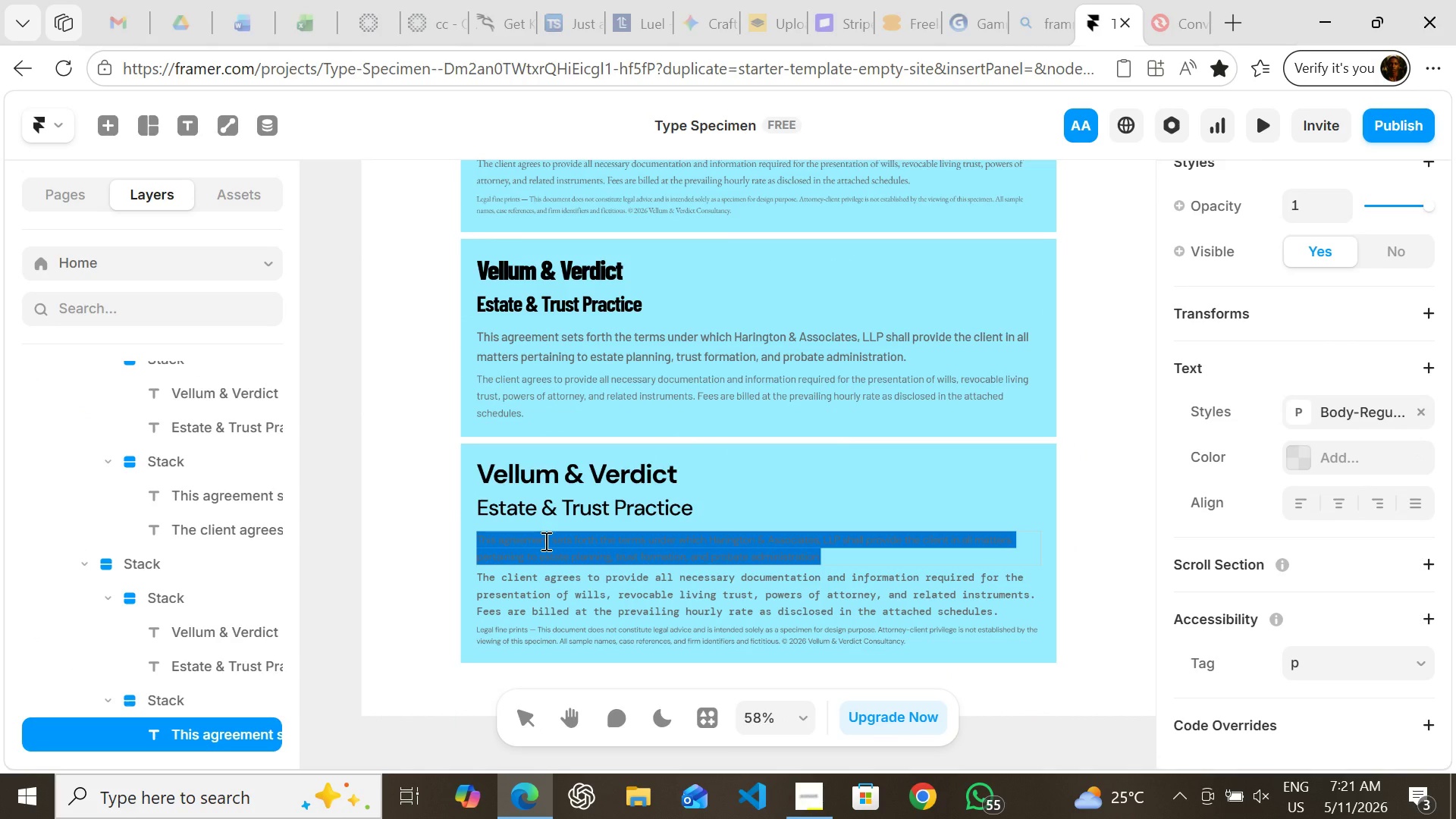 
key(Control+C)
 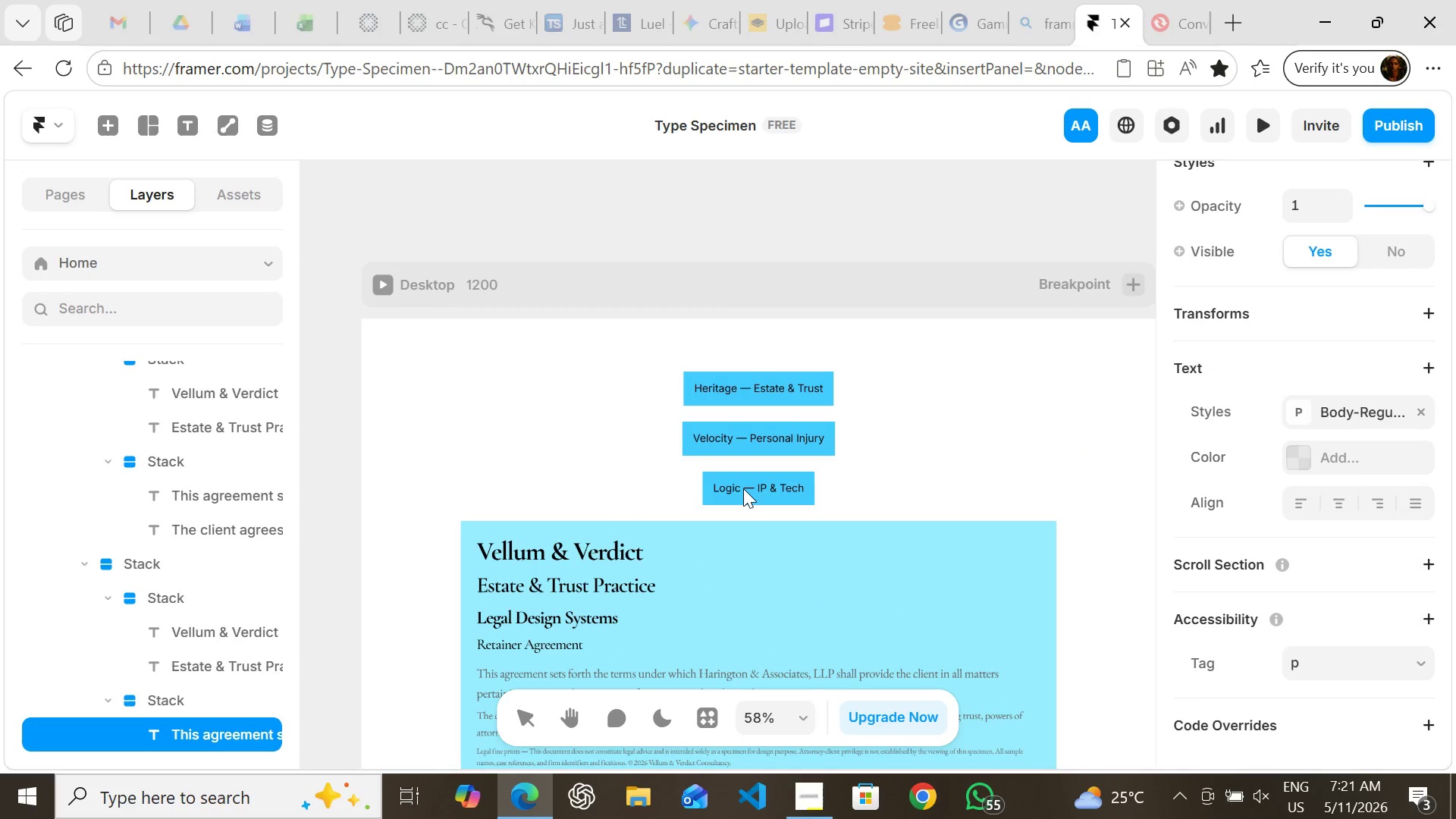 
double_click([743, 488])
 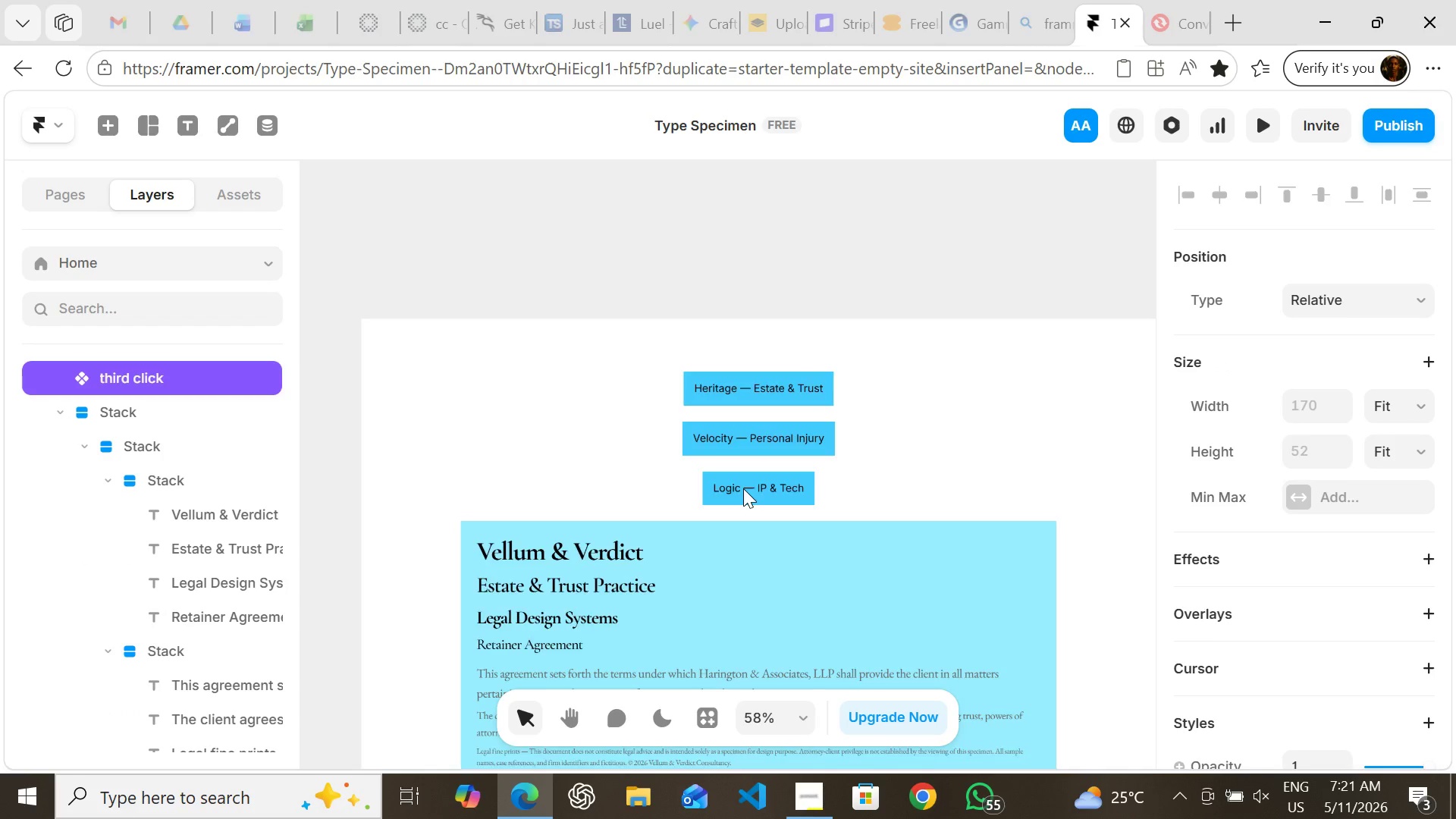 
double_click([743, 488])
 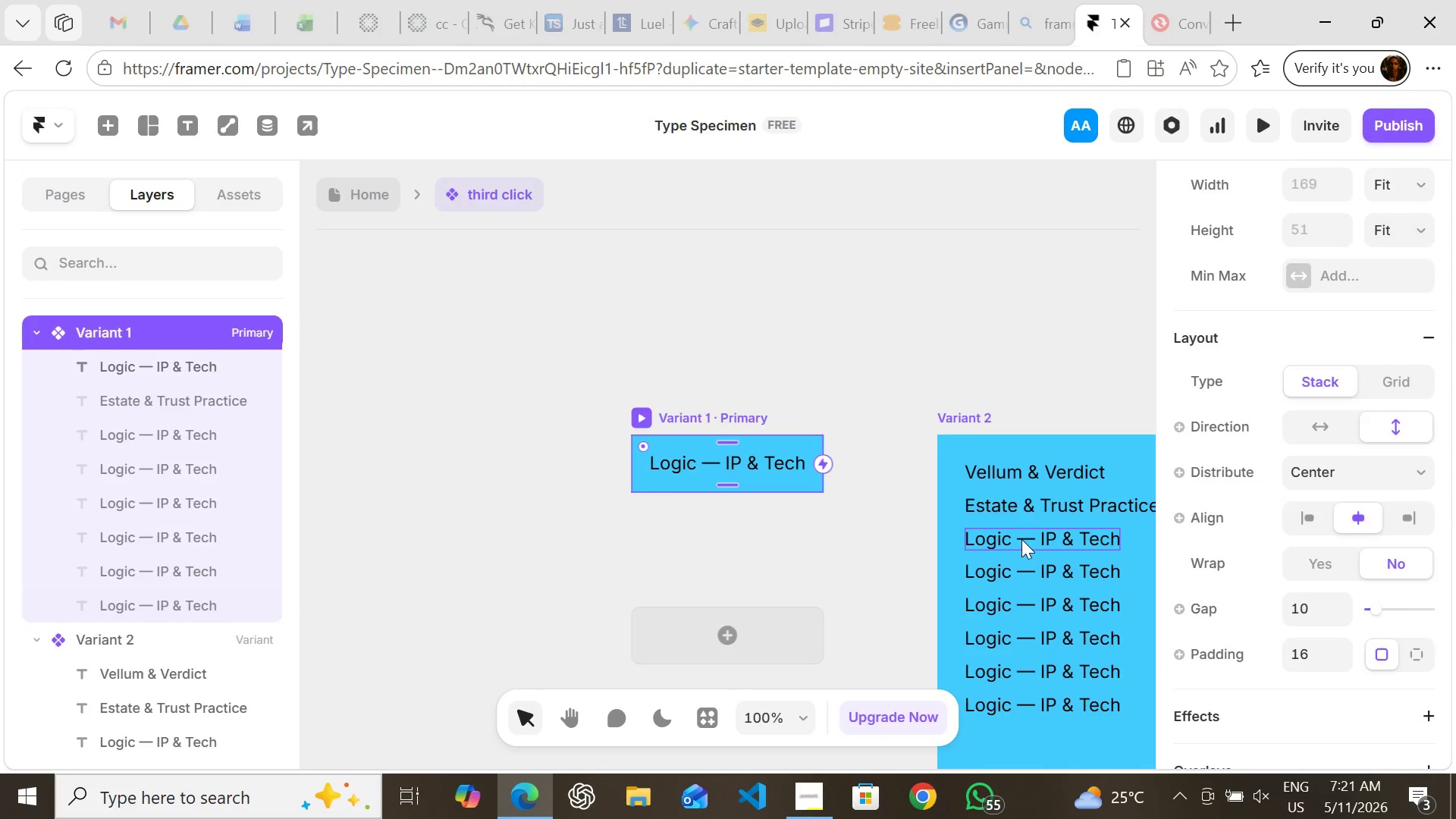 
left_click([1021, 539])
 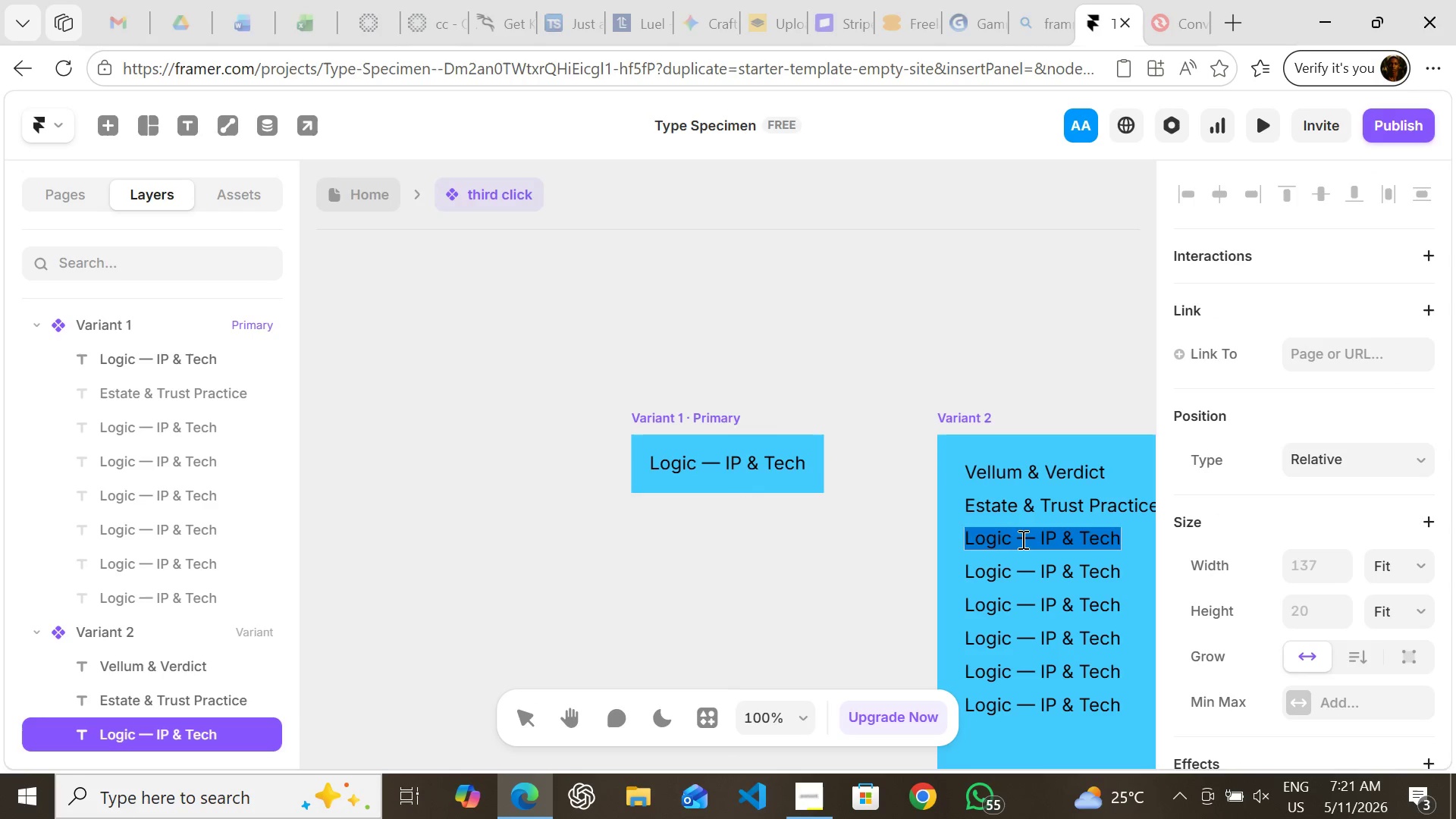 
key(Enter)
 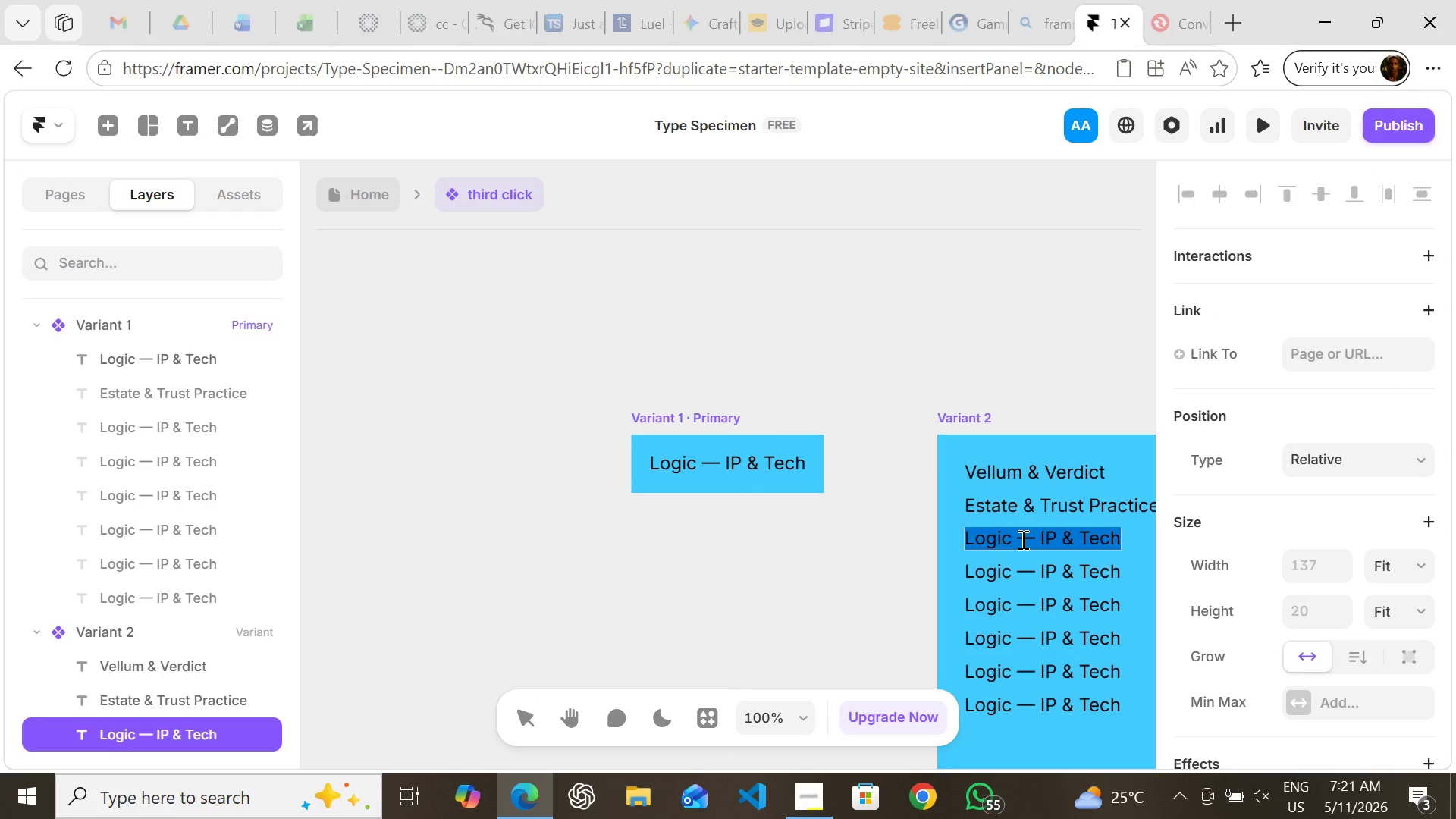 
key(Control+V)
 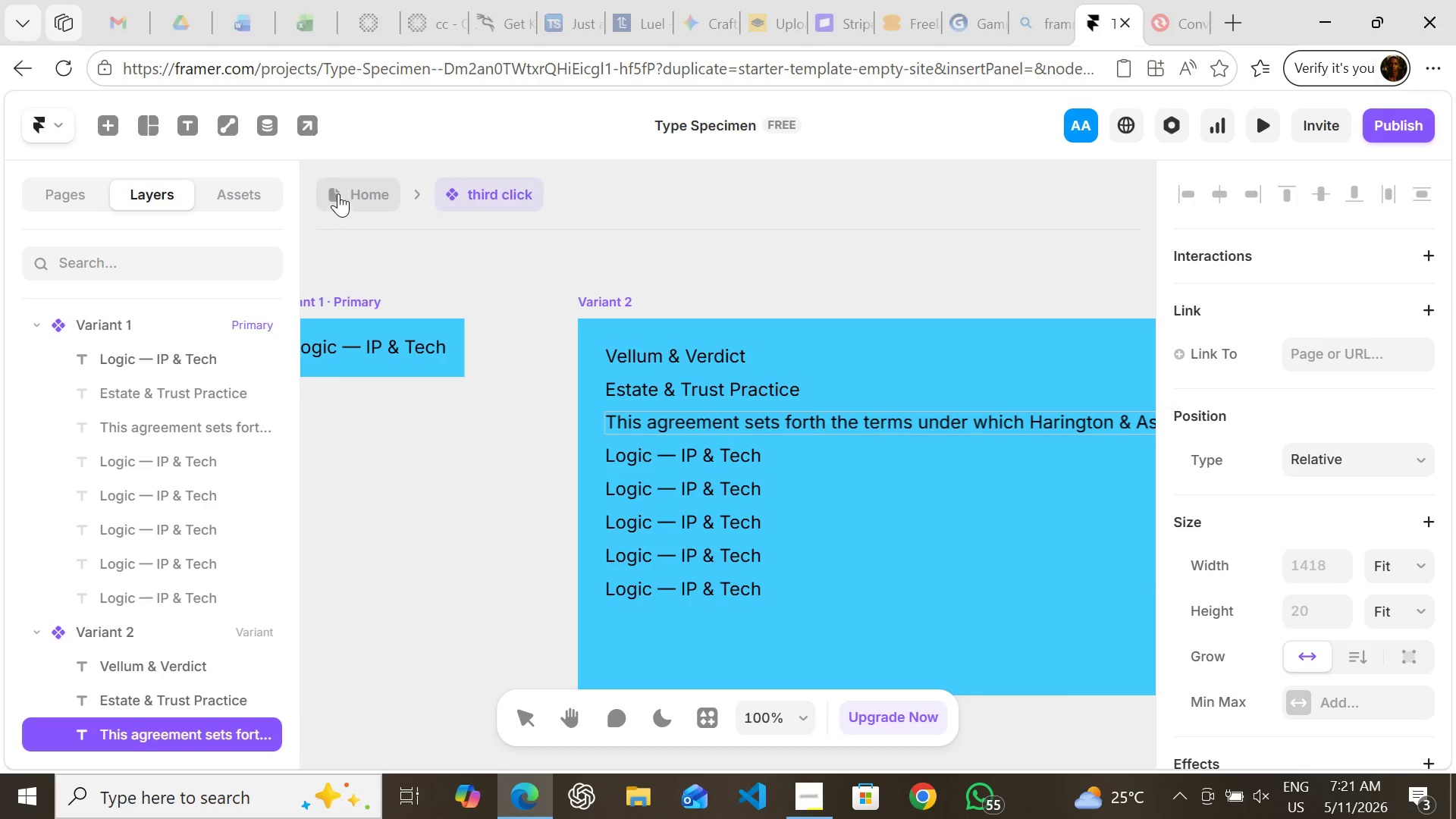 
left_click([338, 193])
 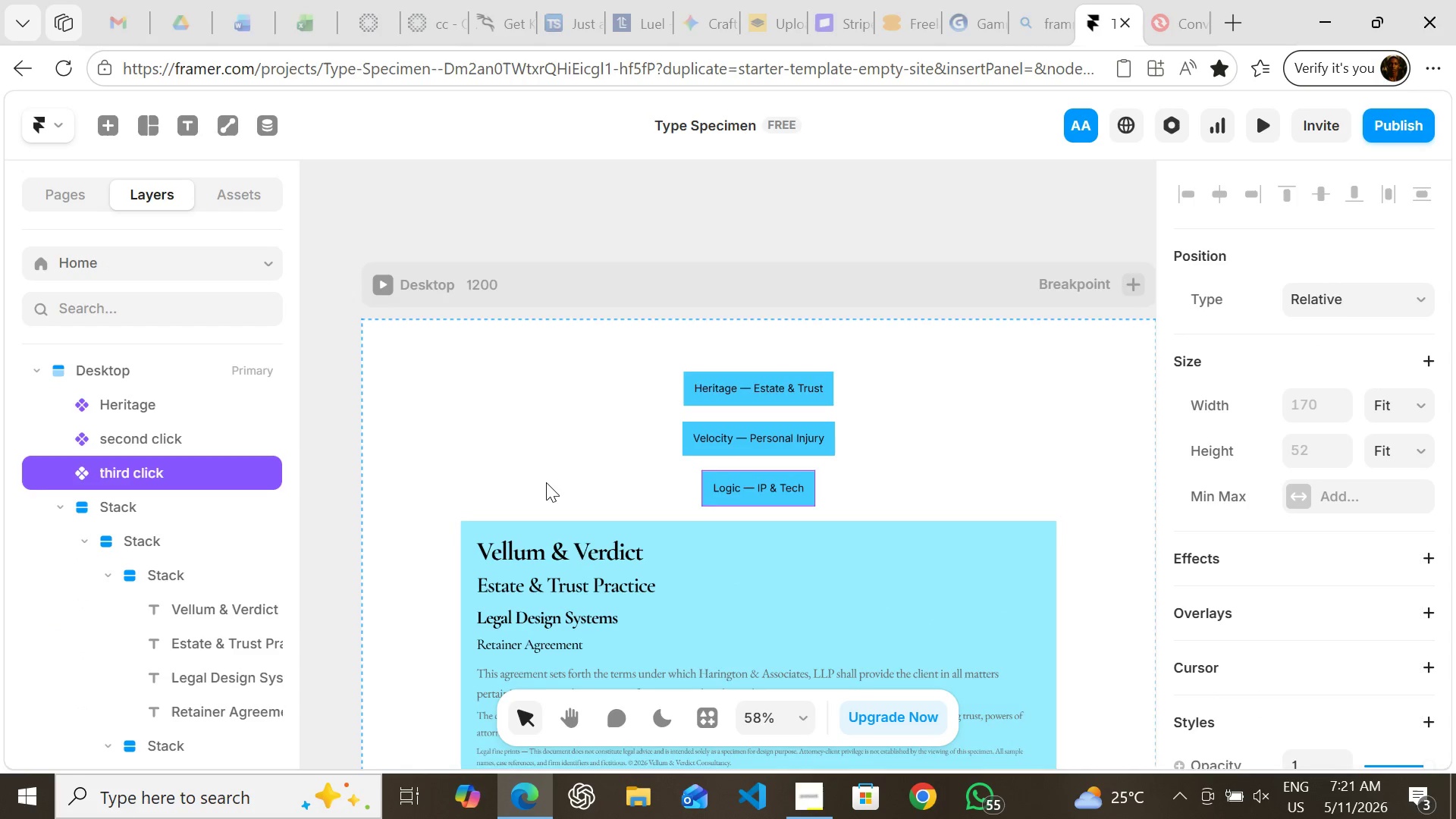 
mouse_move([546, 494])
 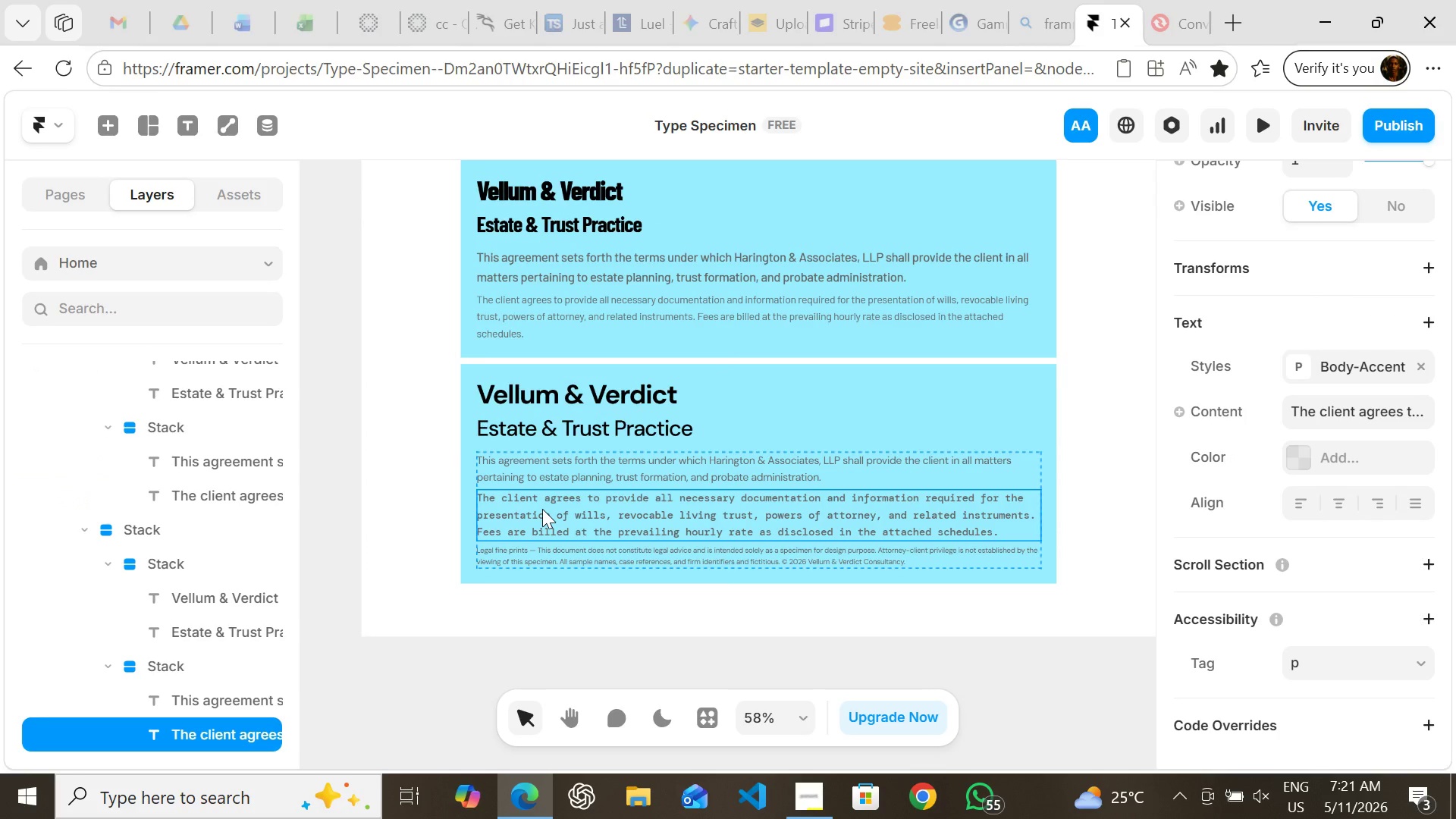 
left_click([542, 509])
 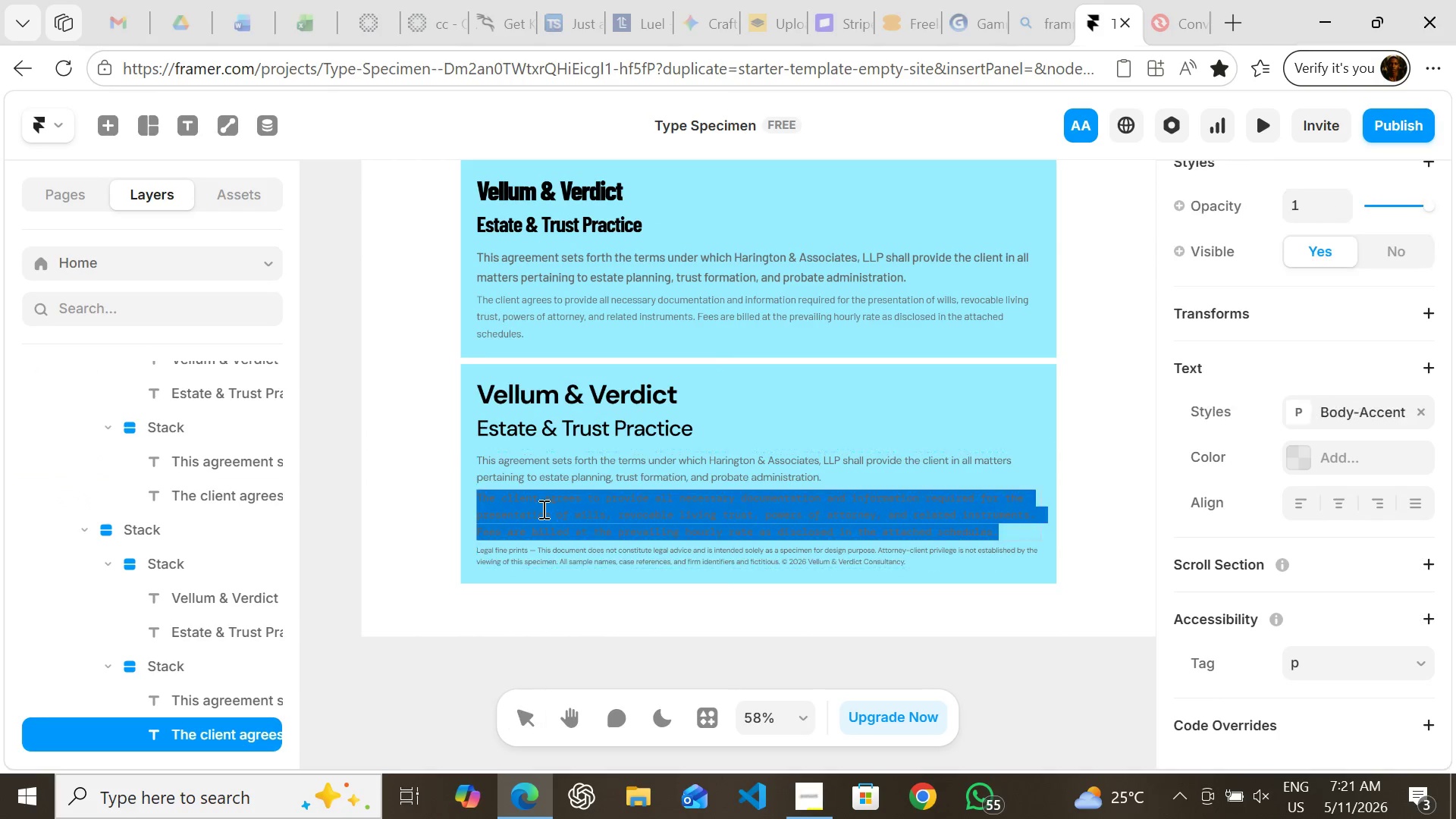 
key(Enter)
 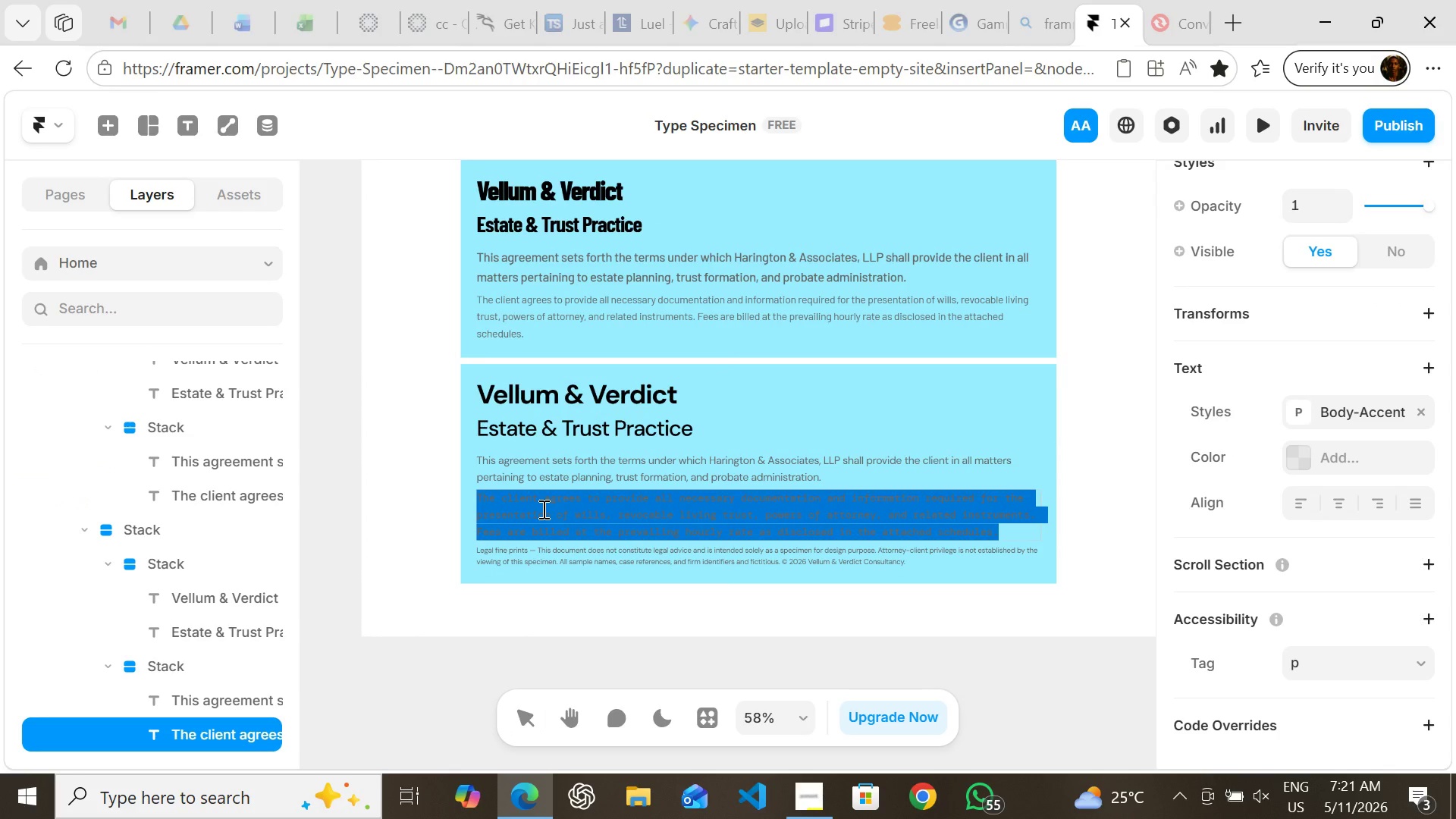 
key(Control+C)
 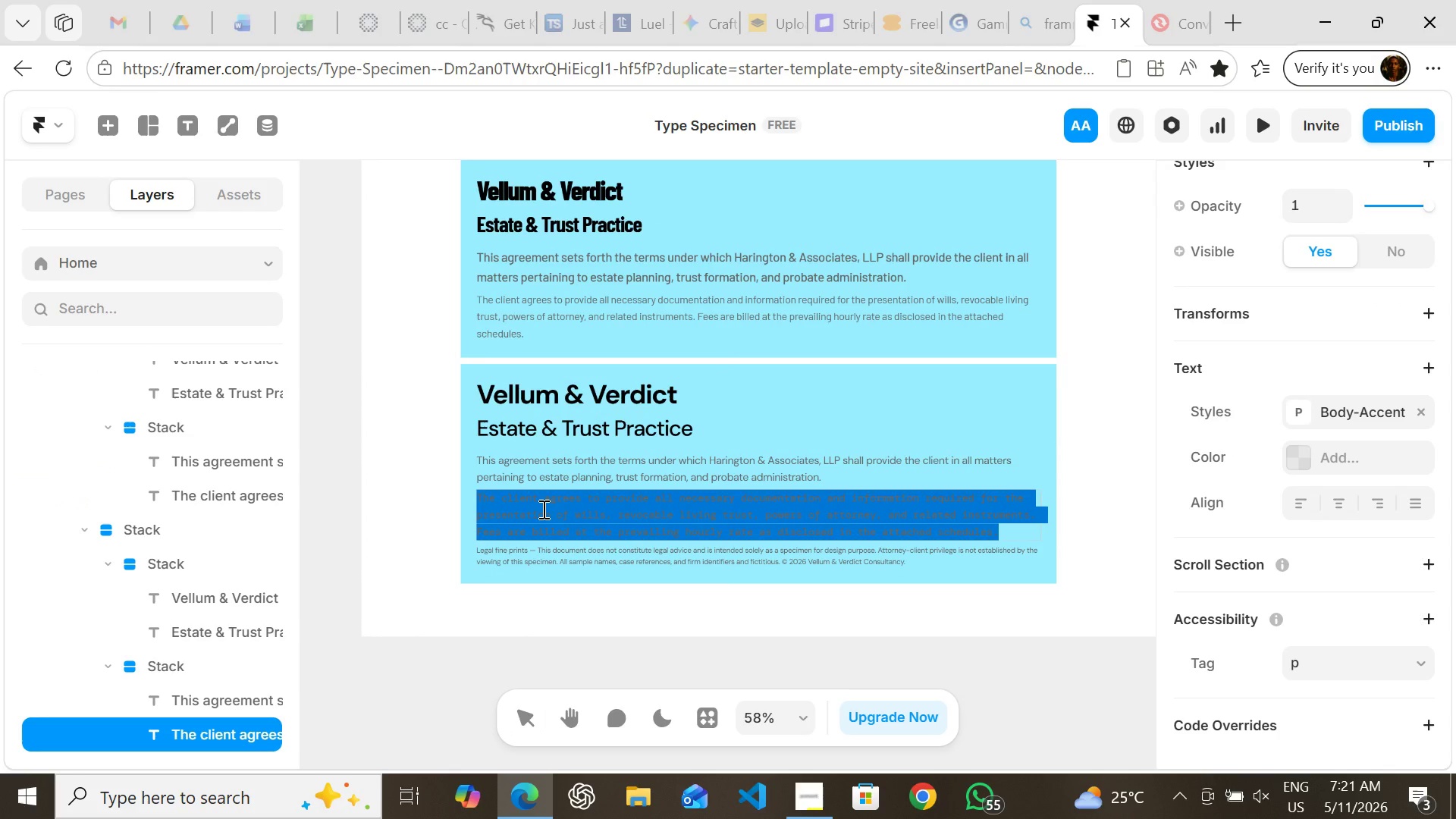 
key(Control+C)
 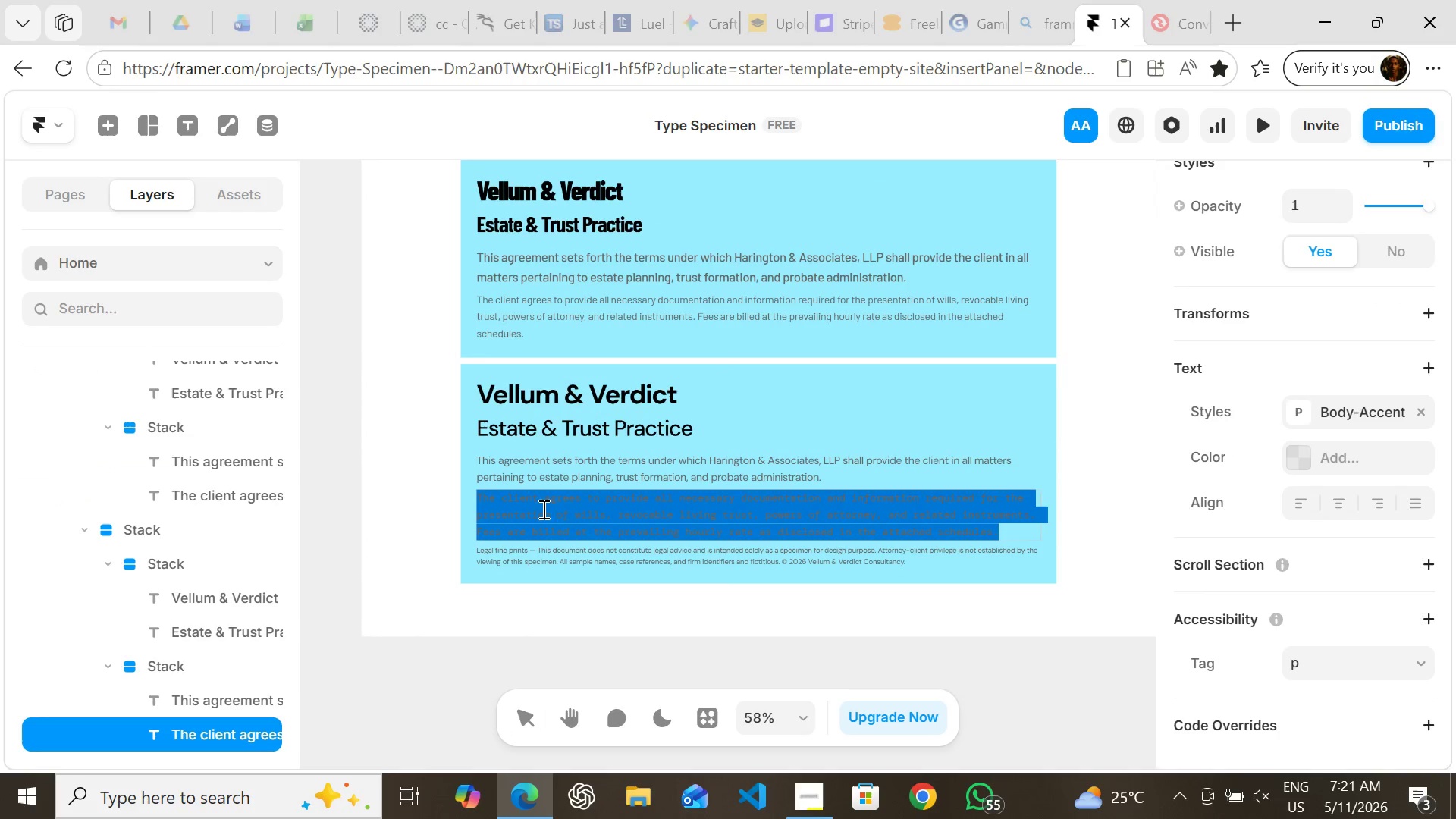 
key(Control+C)
 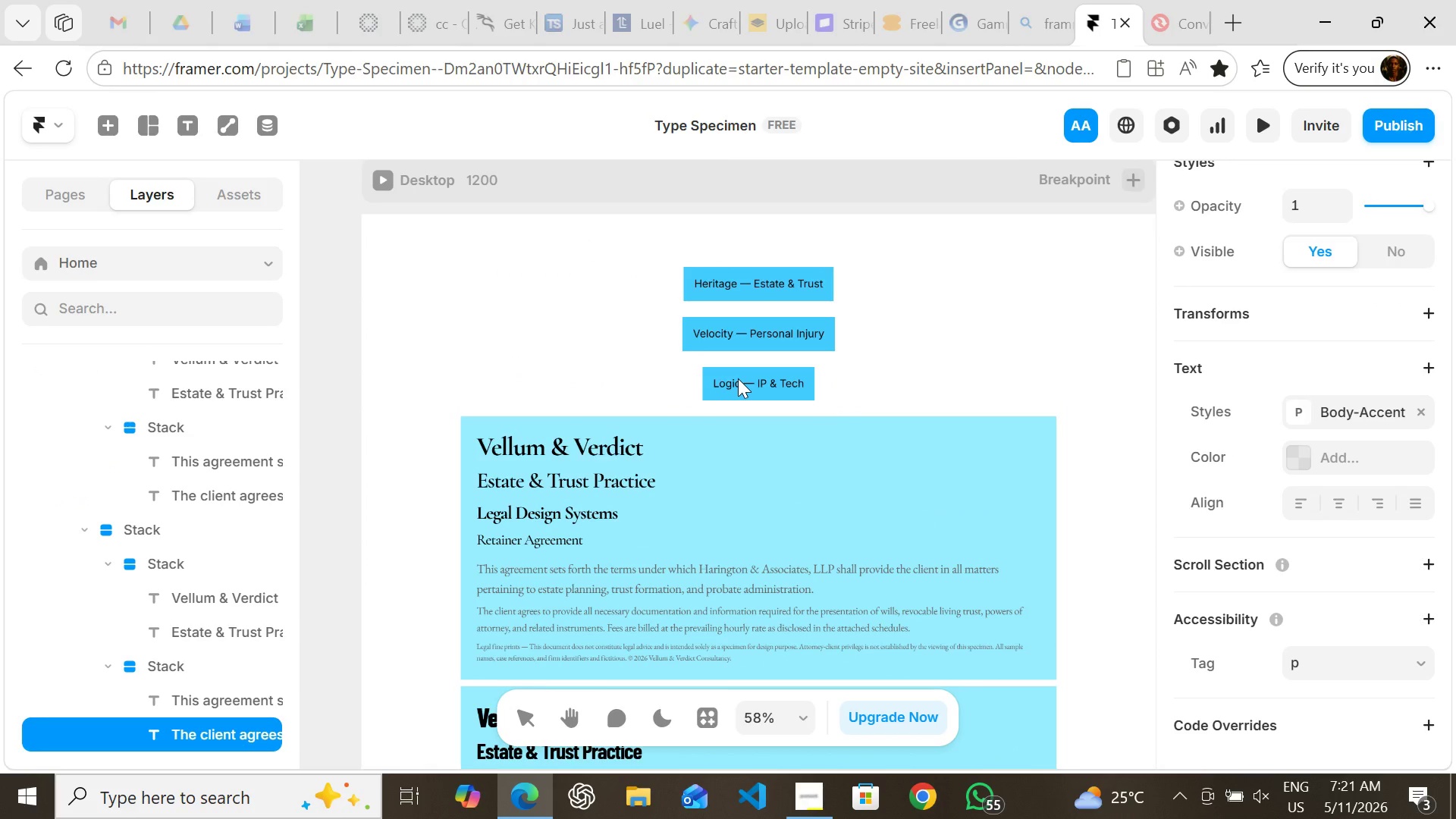 
double_click([738, 378])
 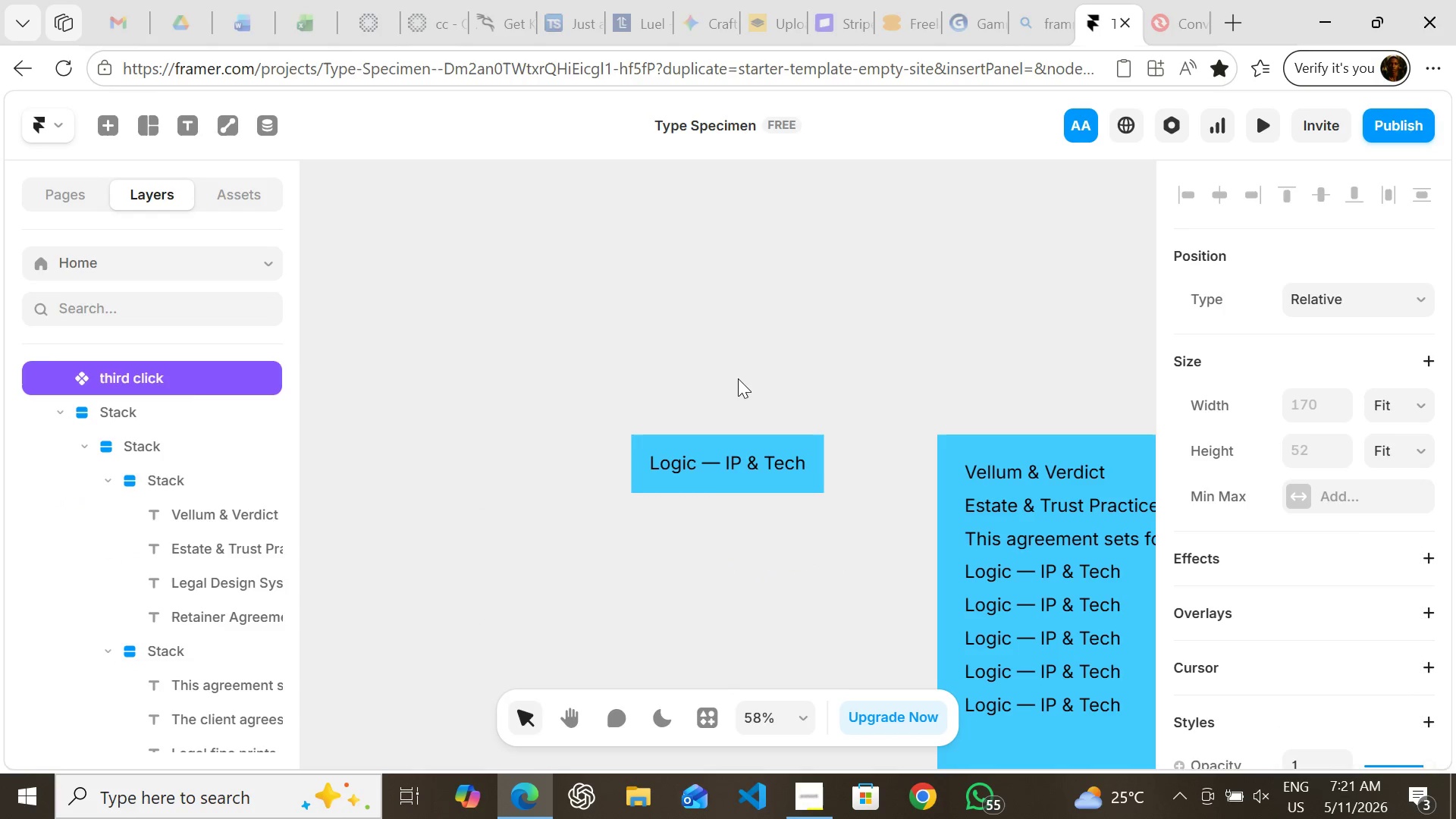 
double_click([738, 378])
 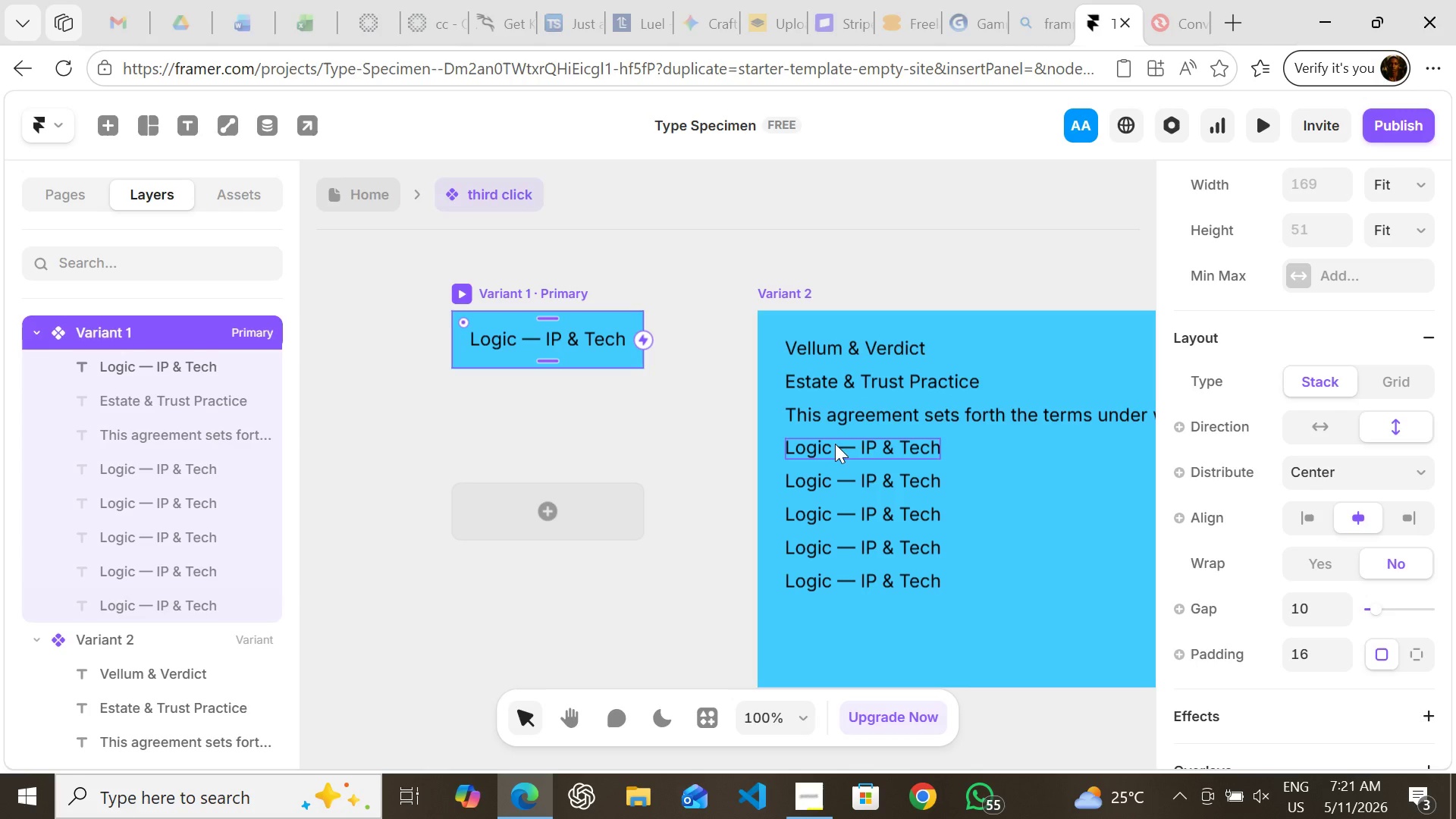 
left_click([835, 447])
 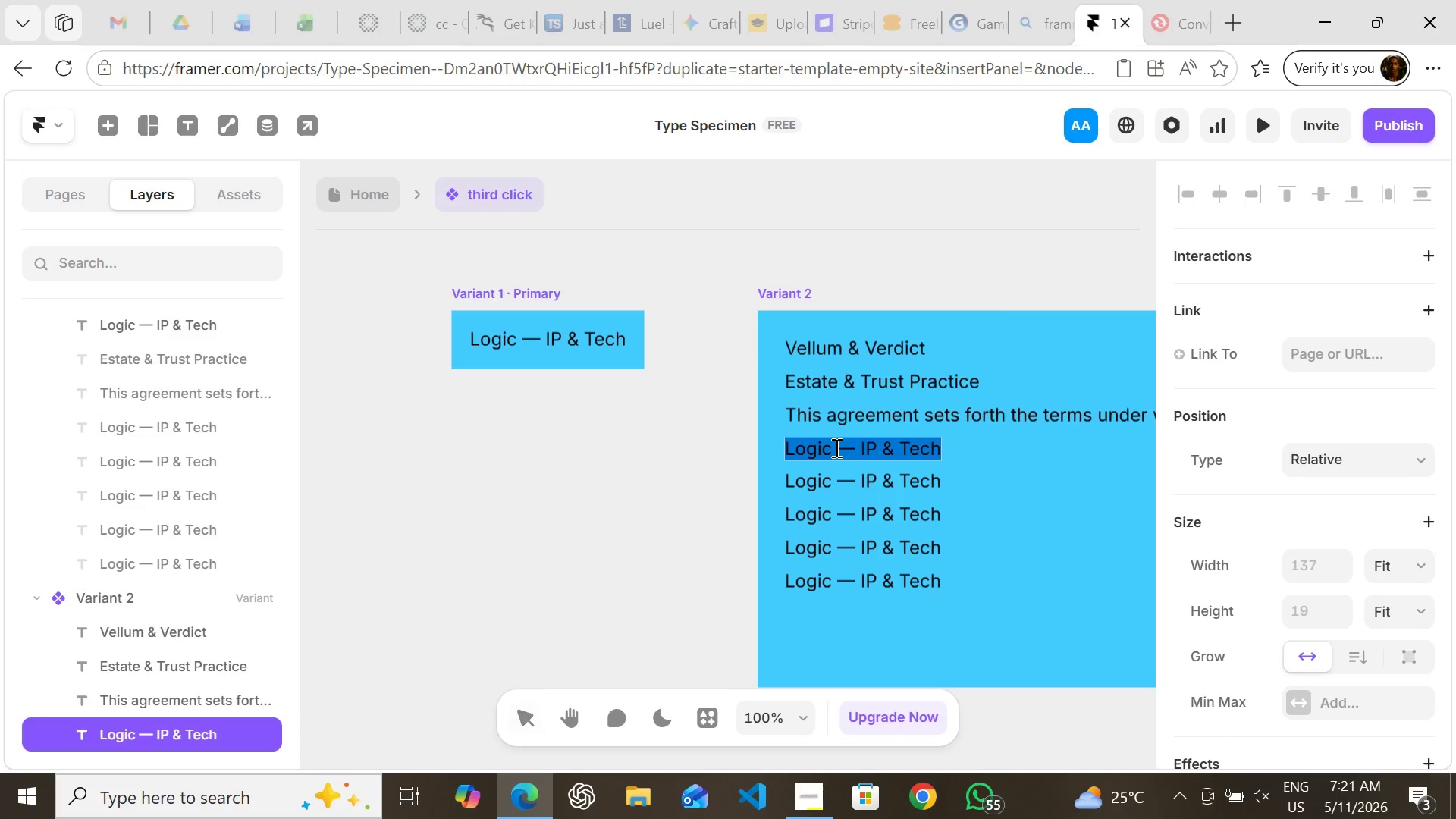 
key(Enter)
 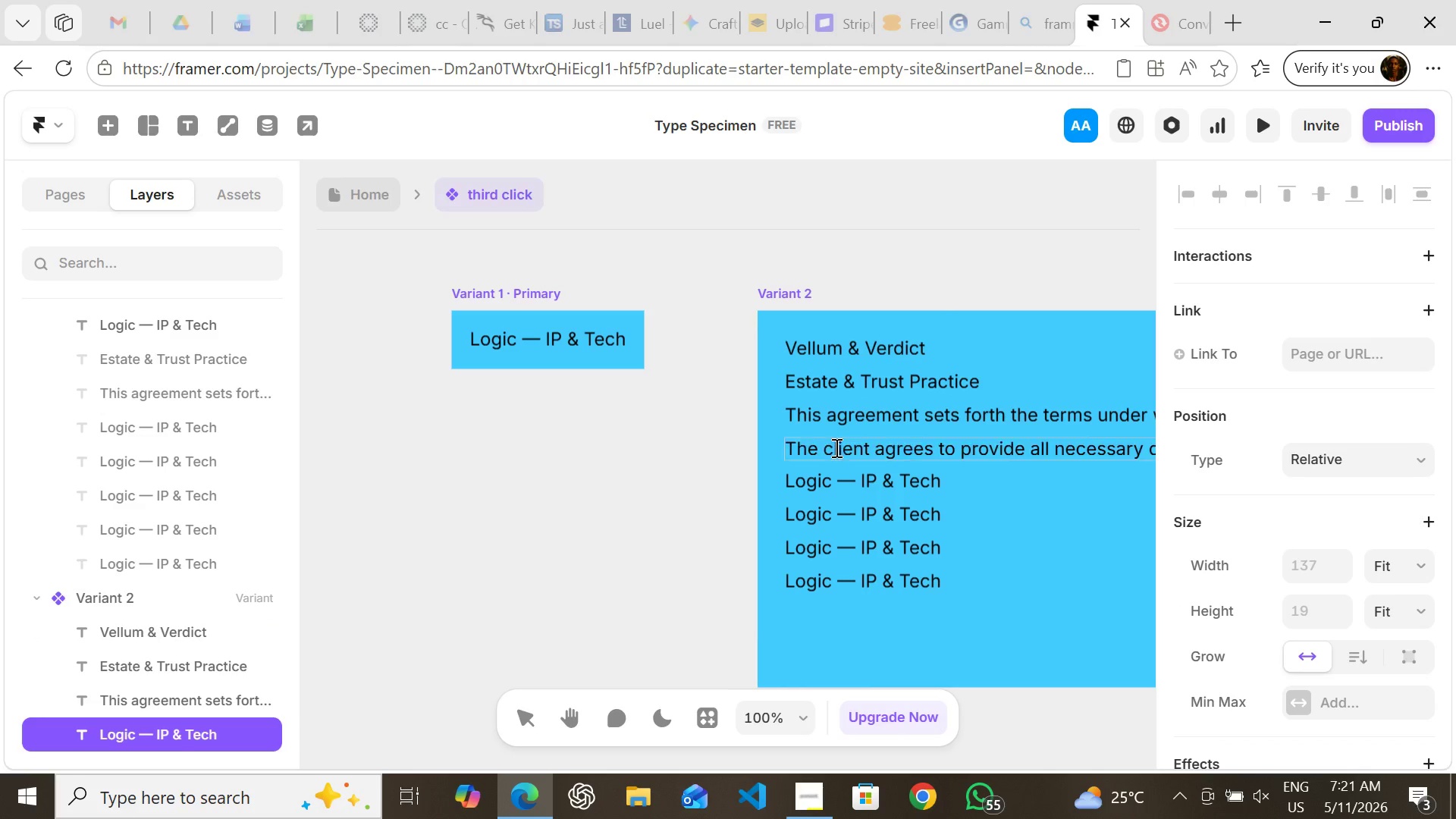 
key(Control+V)
 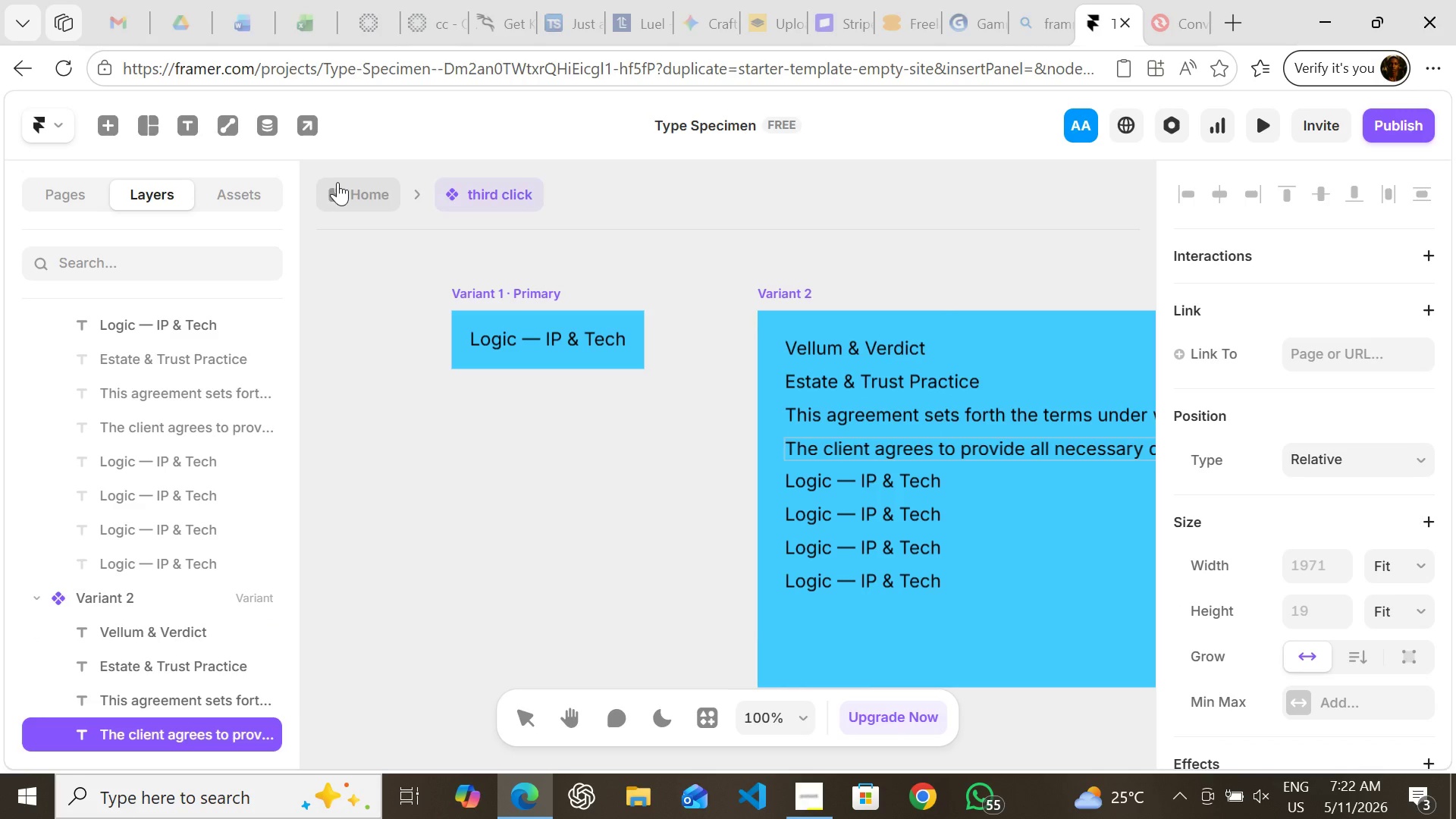 
left_click([337, 182])
 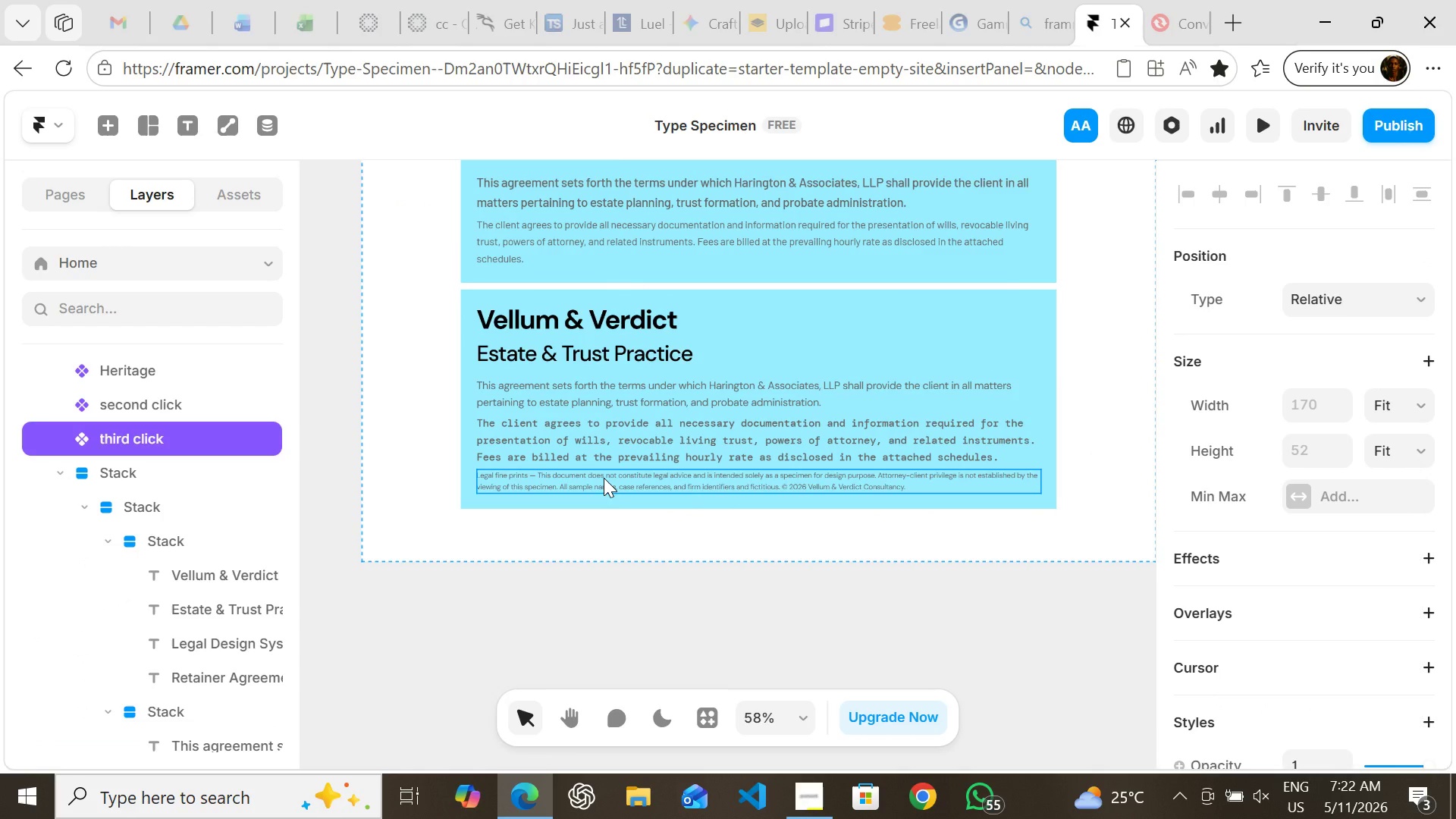 
left_click([604, 478])
 